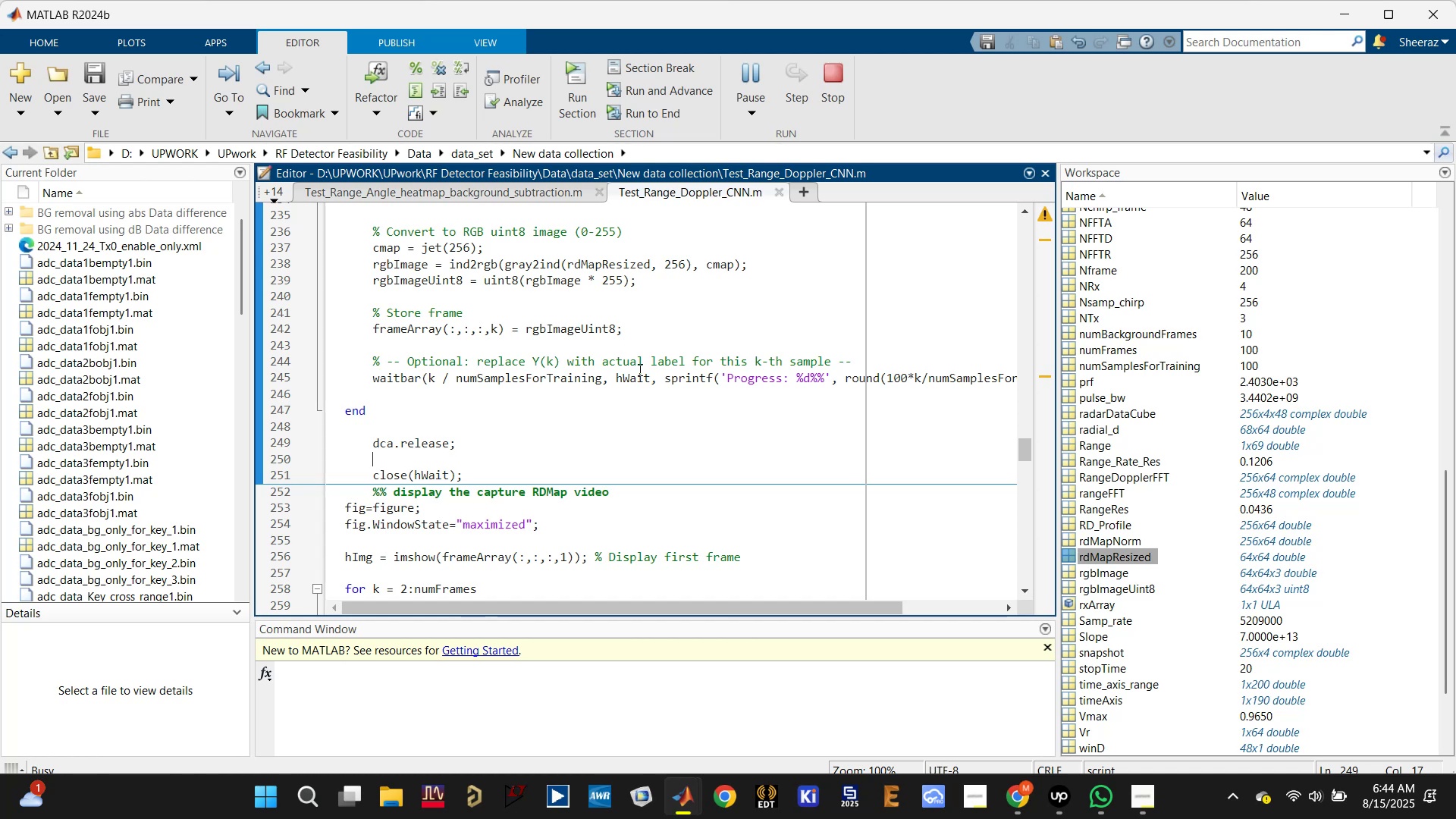 
left_click([587, 725])
 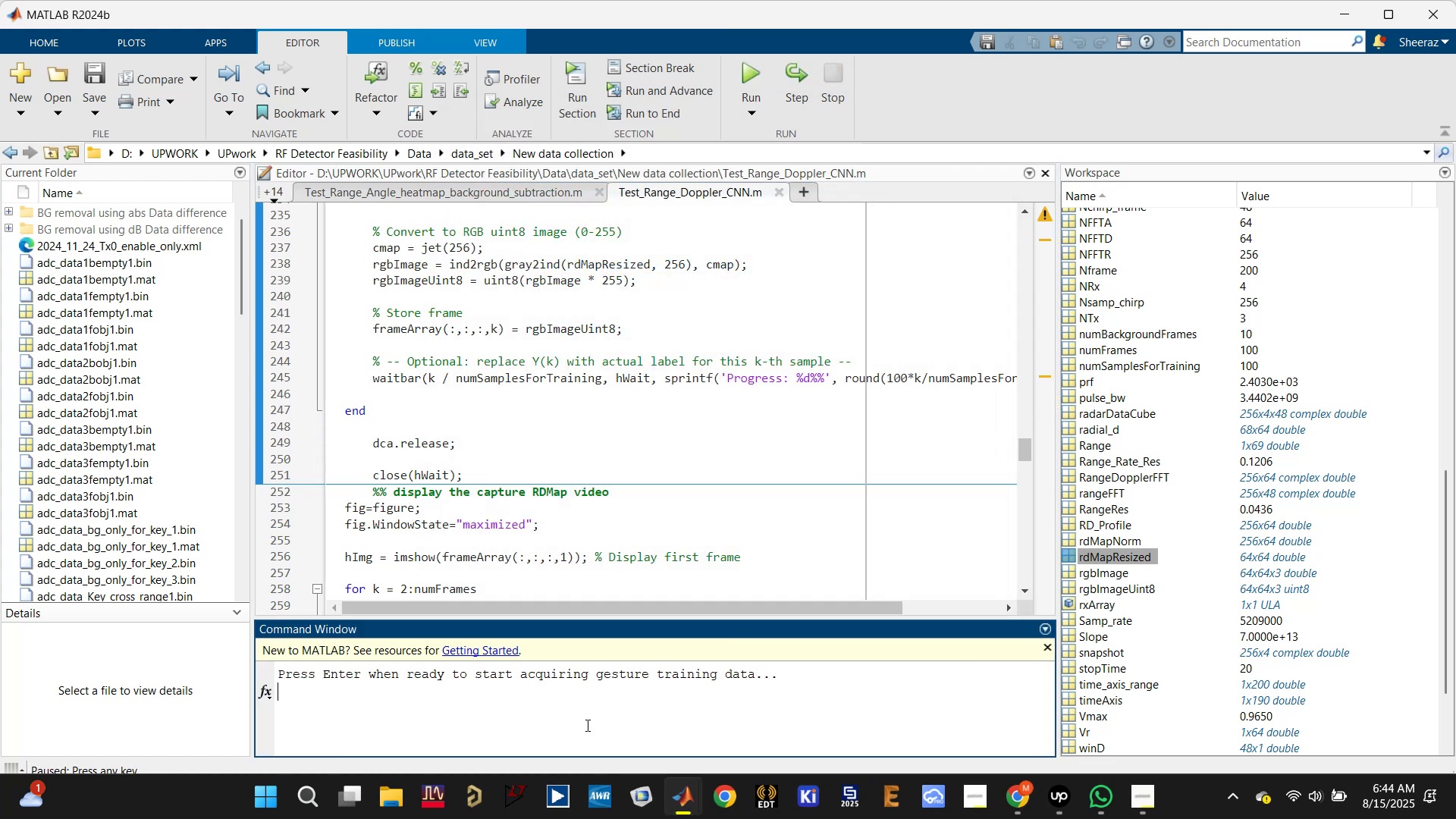 
key(Enter)
 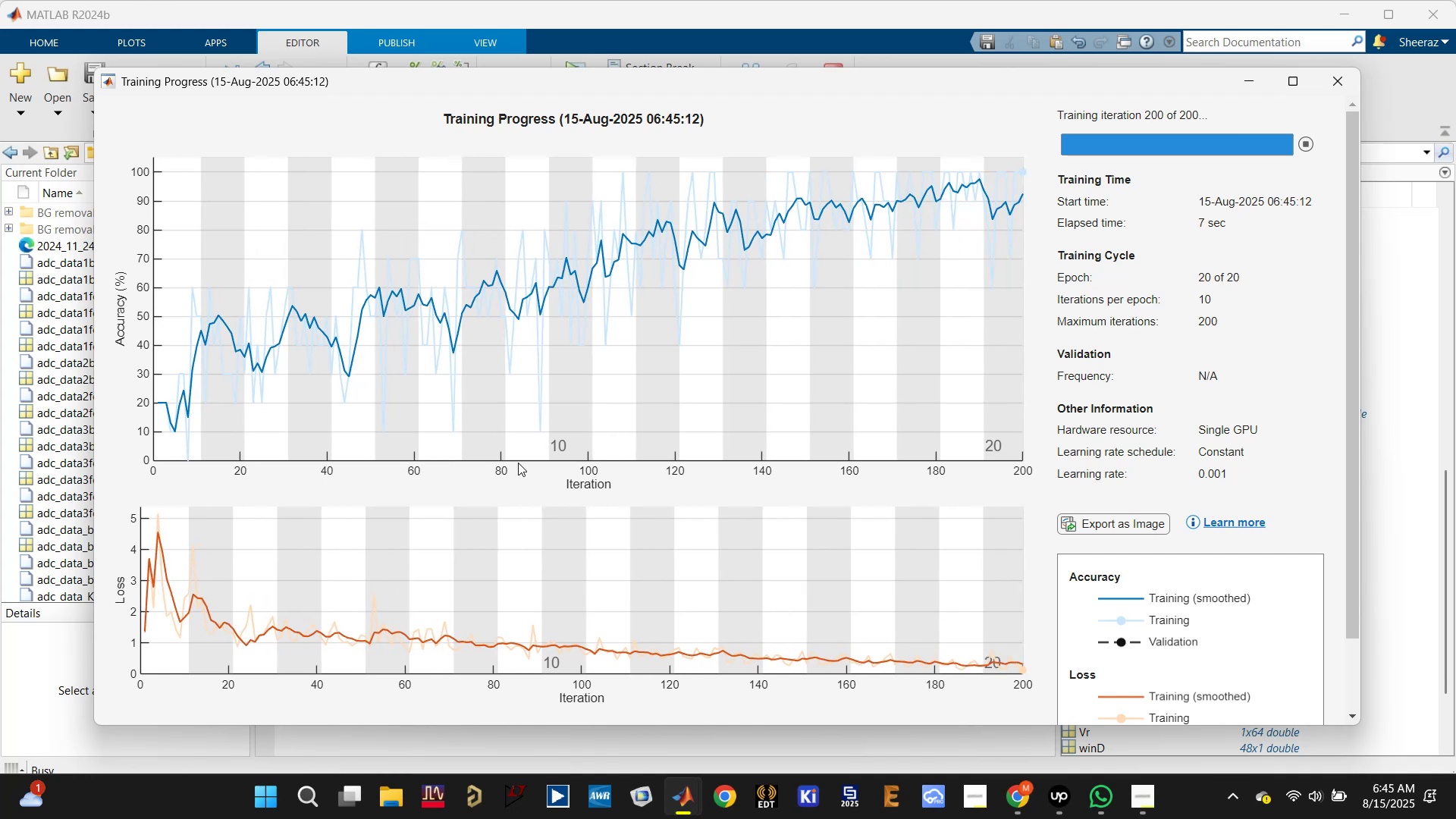 
wait(41.33)
 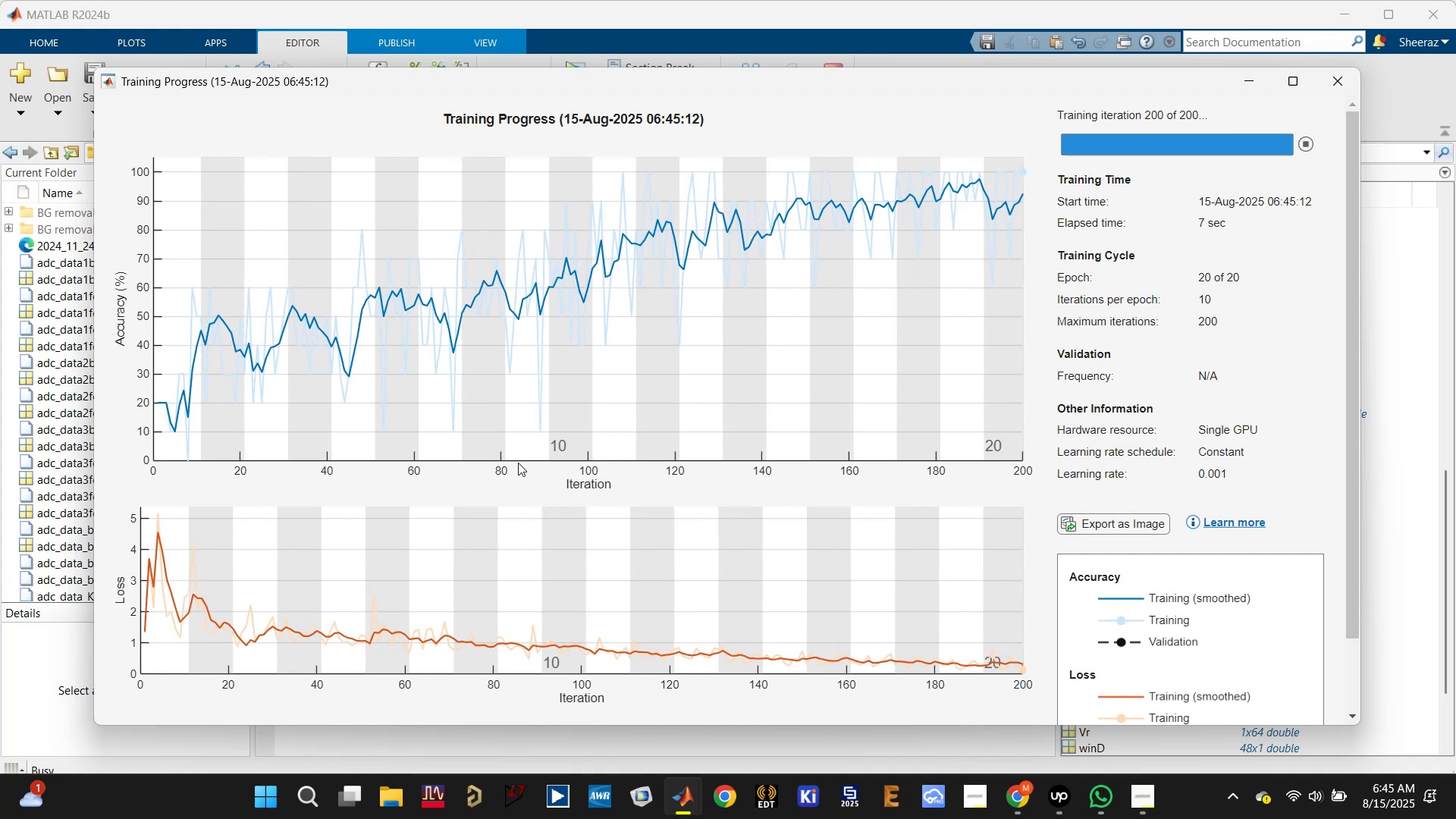 
left_click([1254, 89])
 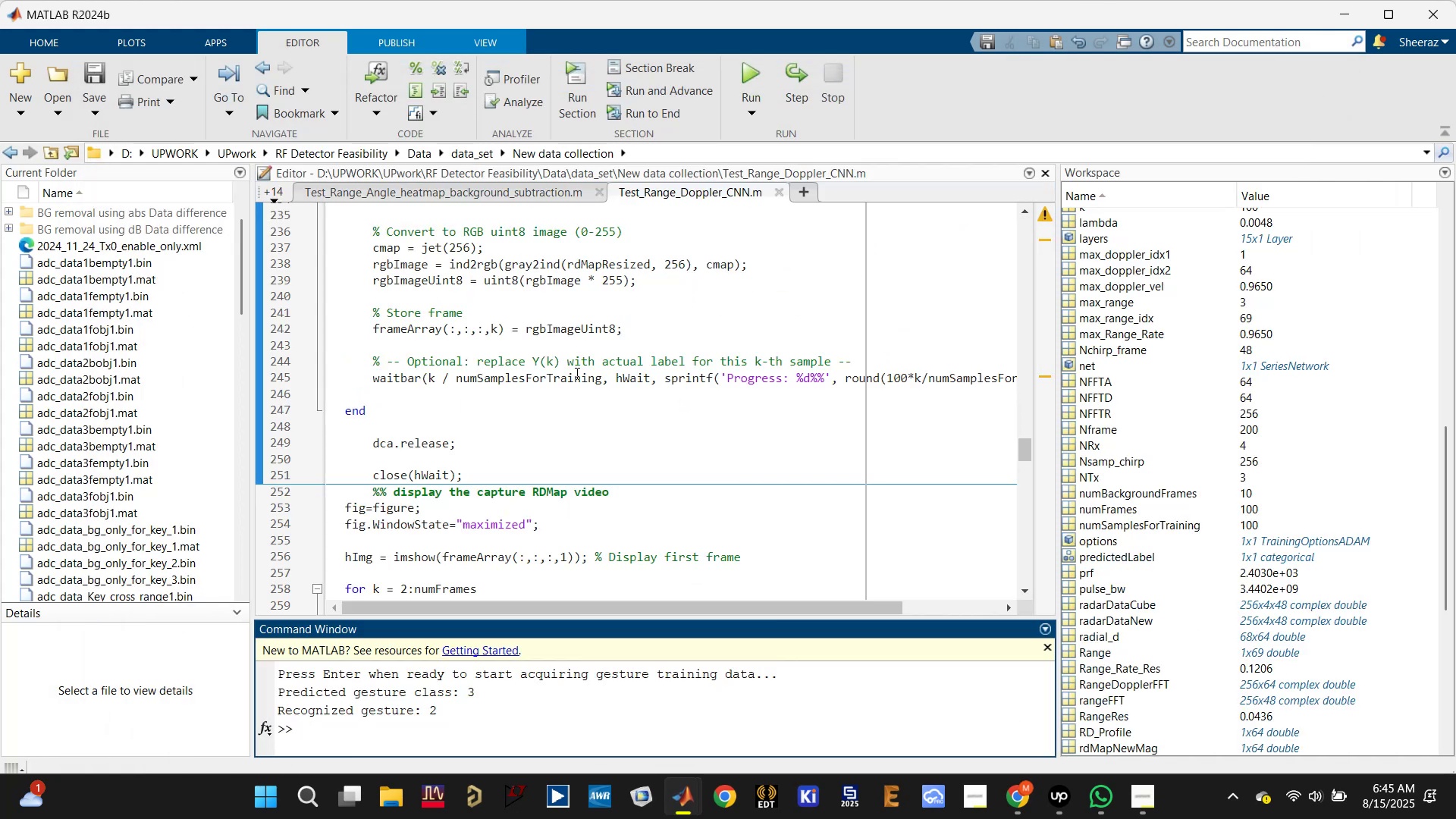 
scroll: coordinate [535, 419], scroll_direction: down, amount: 11.0
 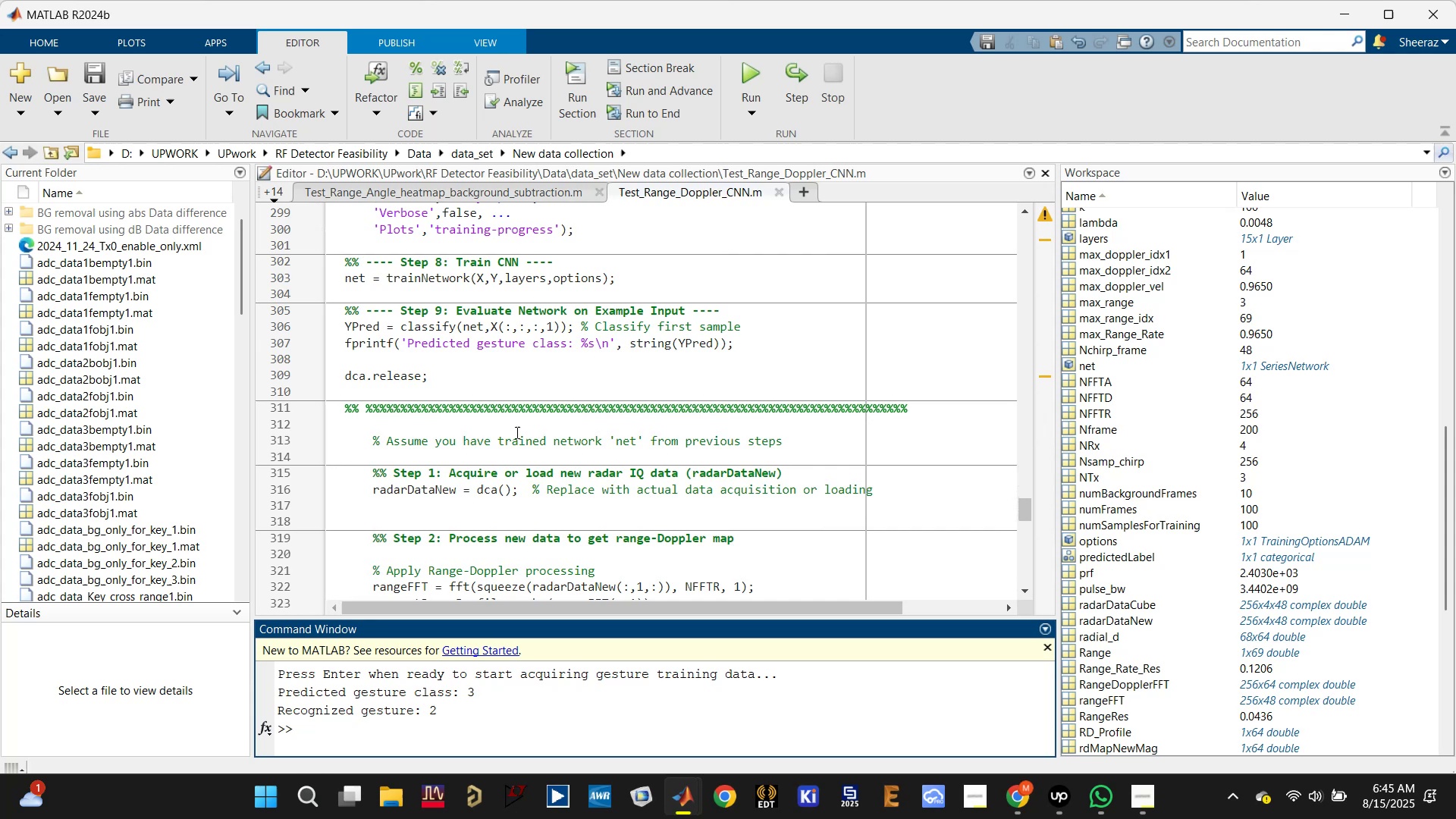 
scroll: coordinate [516, 432], scroll_direction: up, amount: 1.0
 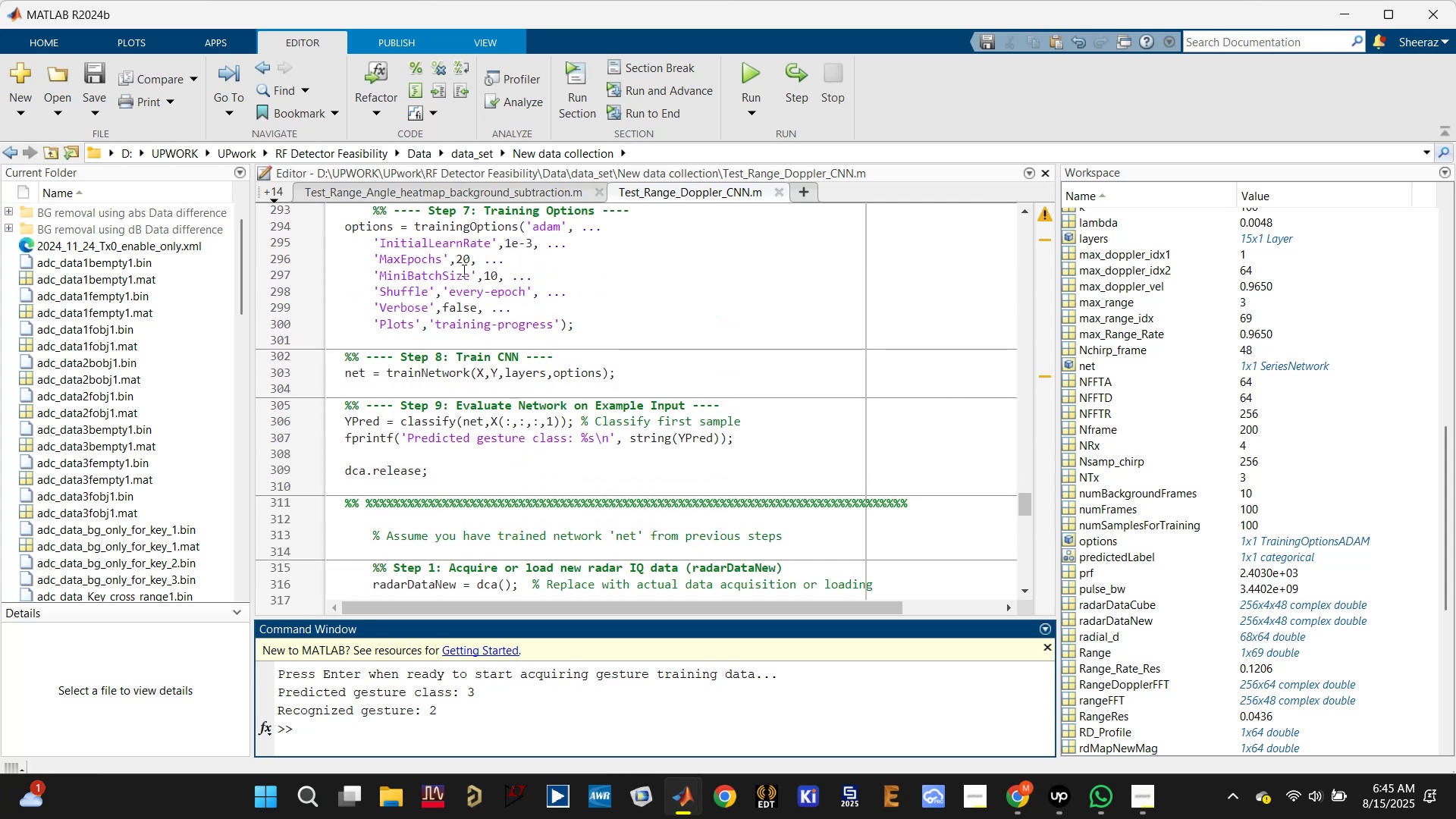 
left_click_drag(start_coordinate=[463, 259], to_coordinate=[466, 256])
 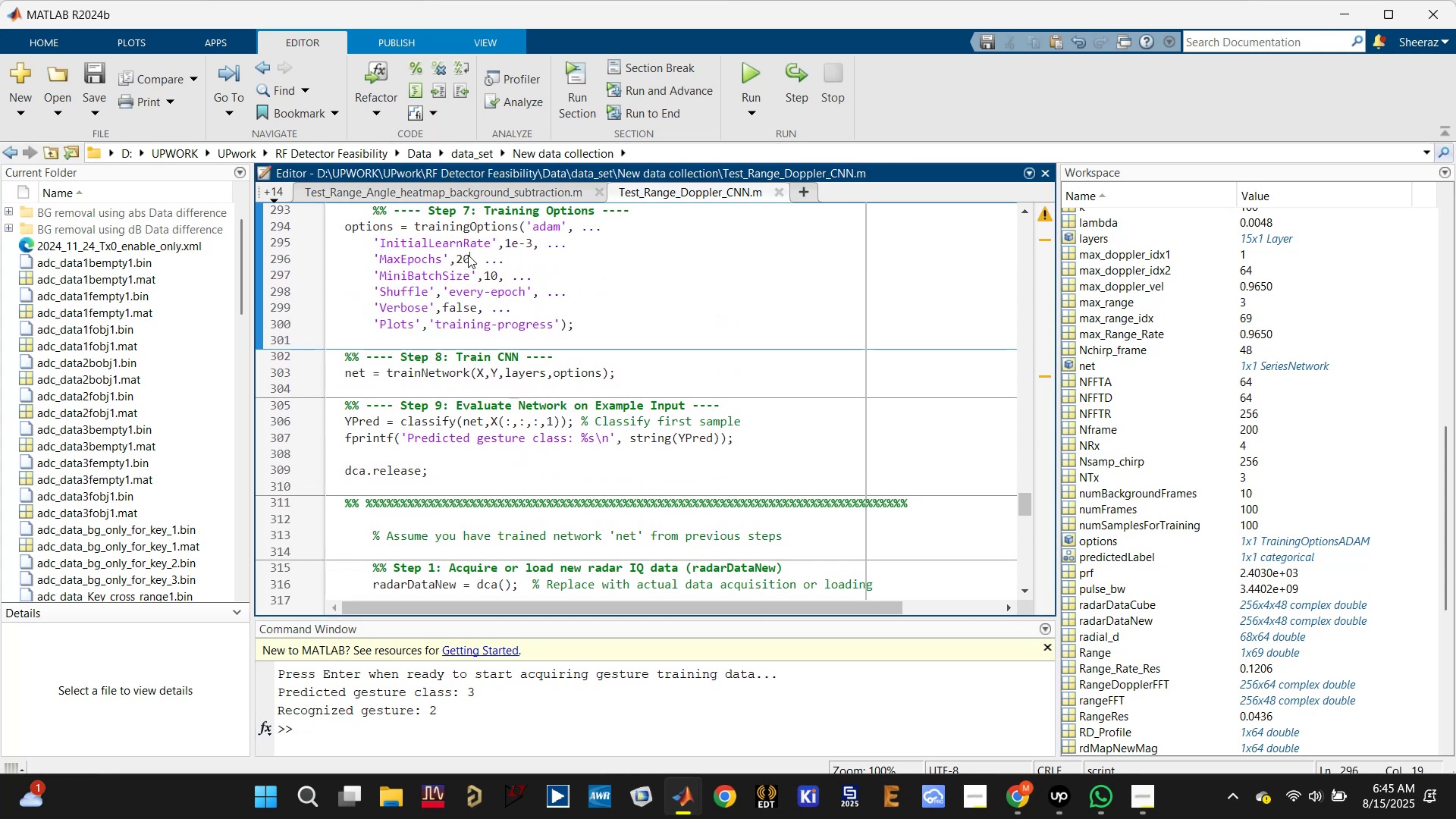 
left_click_drag(start_coordinate=[469, 254], to_coordinate=[462, 256])
 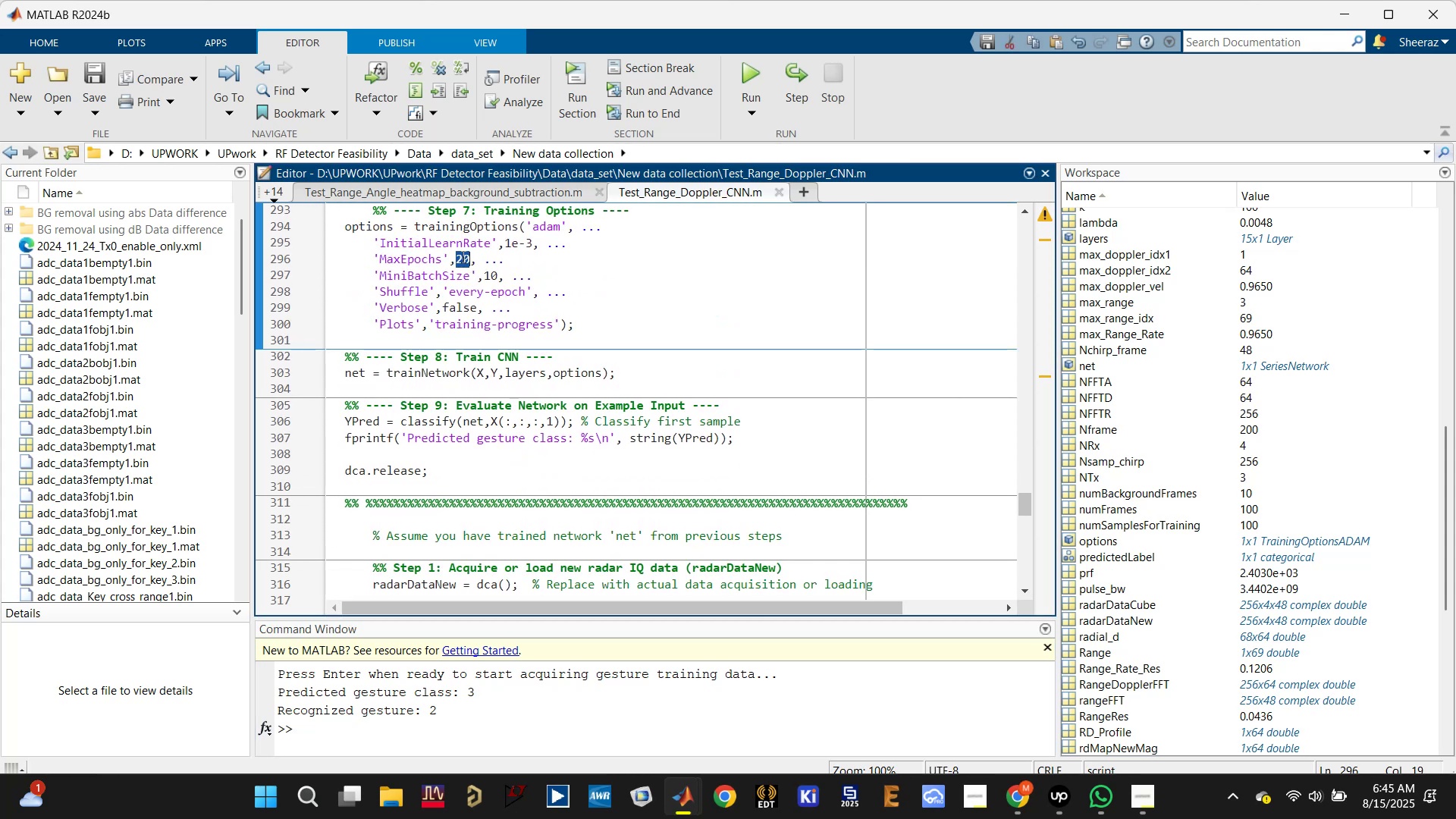 
left_click([462, 256])
 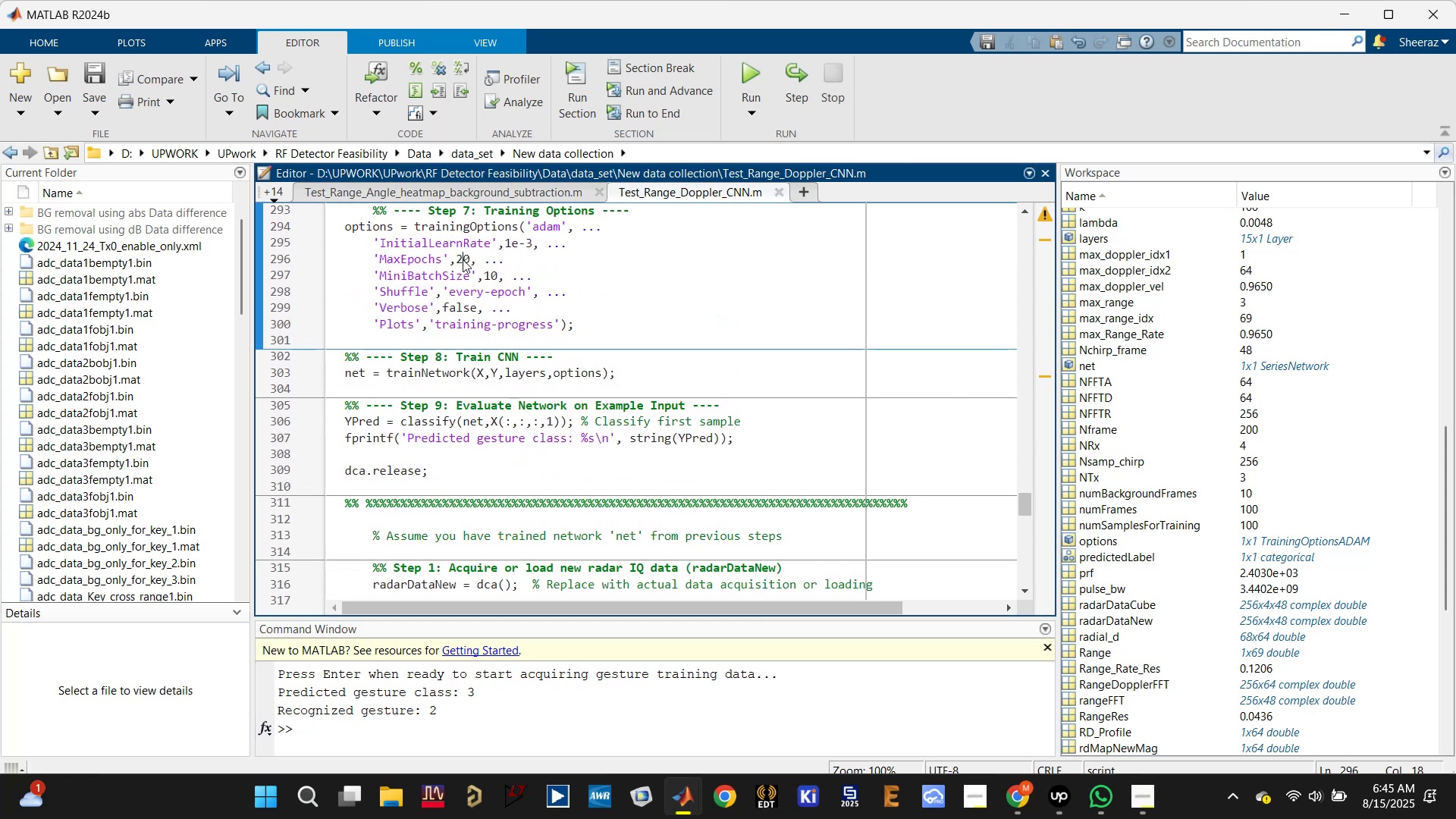 
left_click_drag(start_coordinate=[463, 259], to_coordinate=[468, 256])
 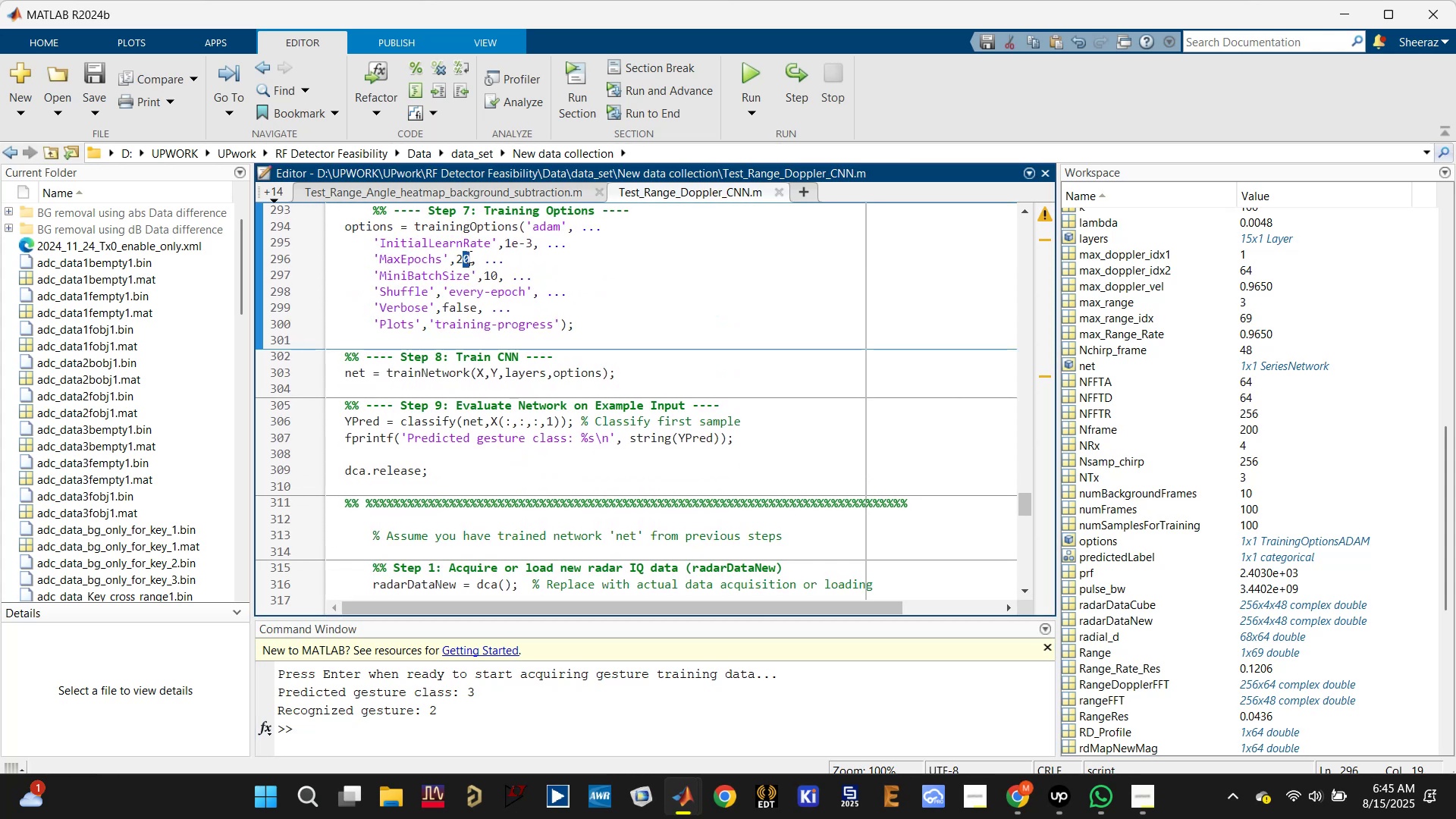 
key(5)
 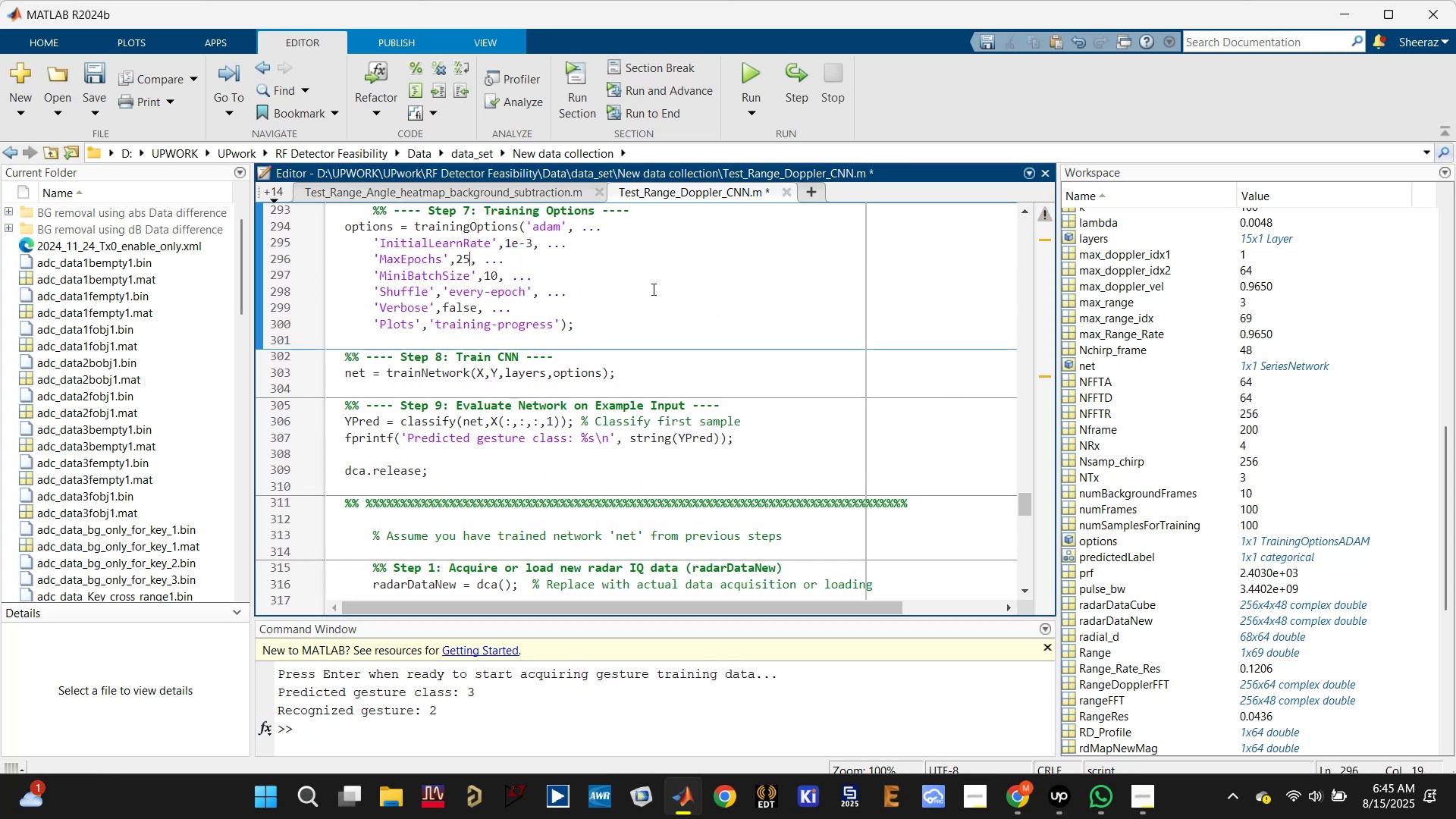 
left_click([656, 289])
 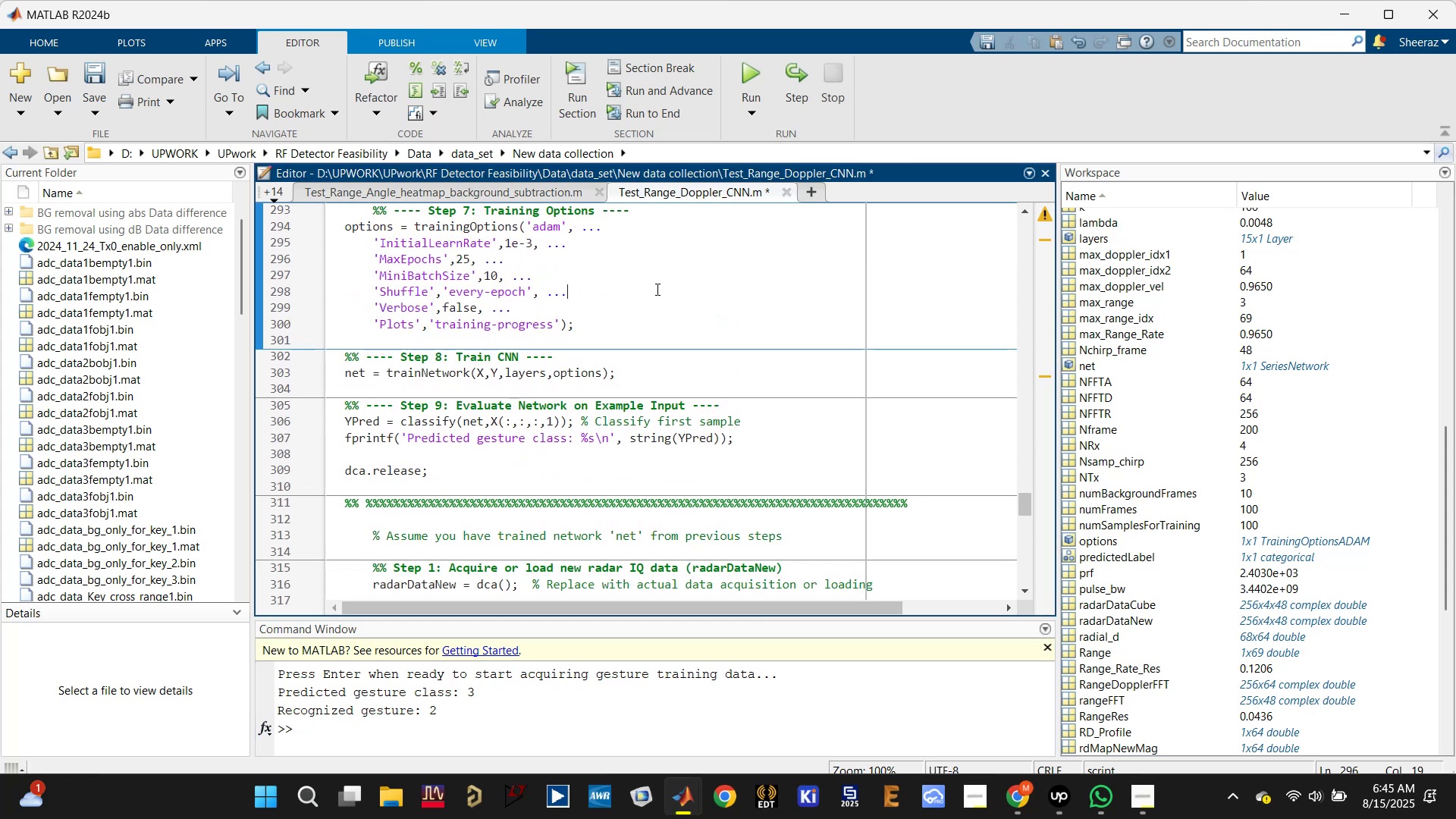 
key(Control+S)
 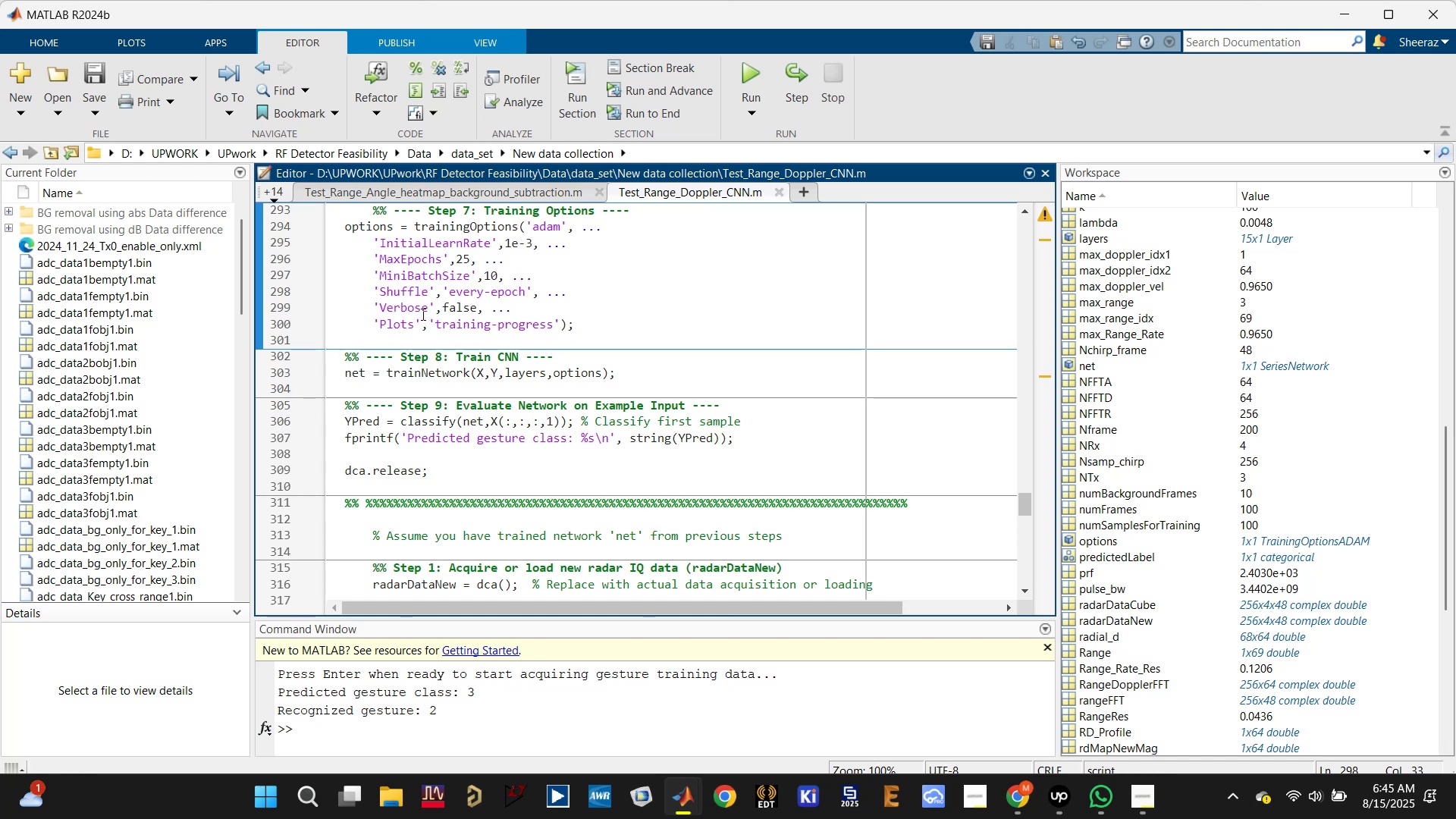 
wait(5.51)
 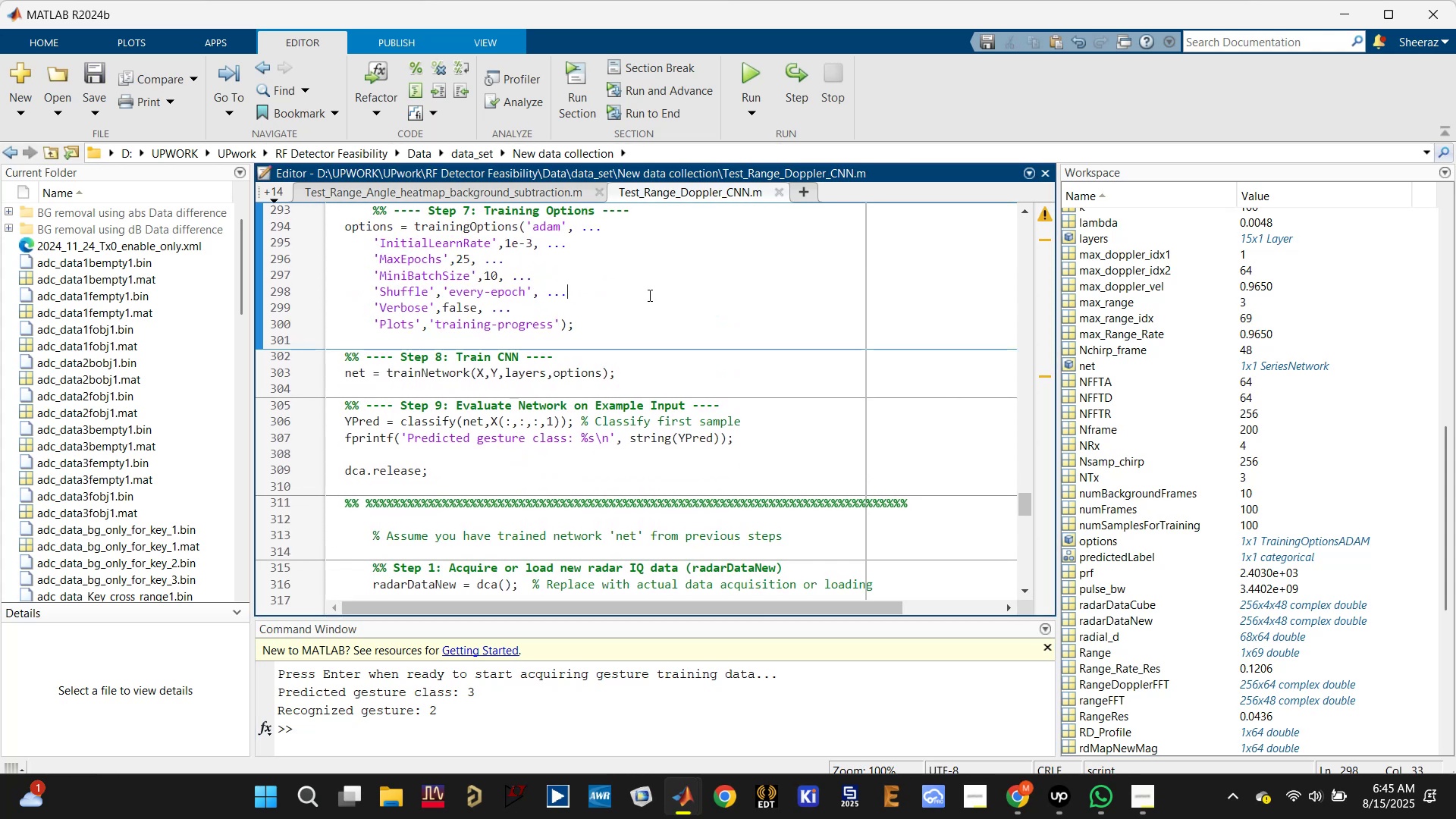 
double_click([463, 301])
 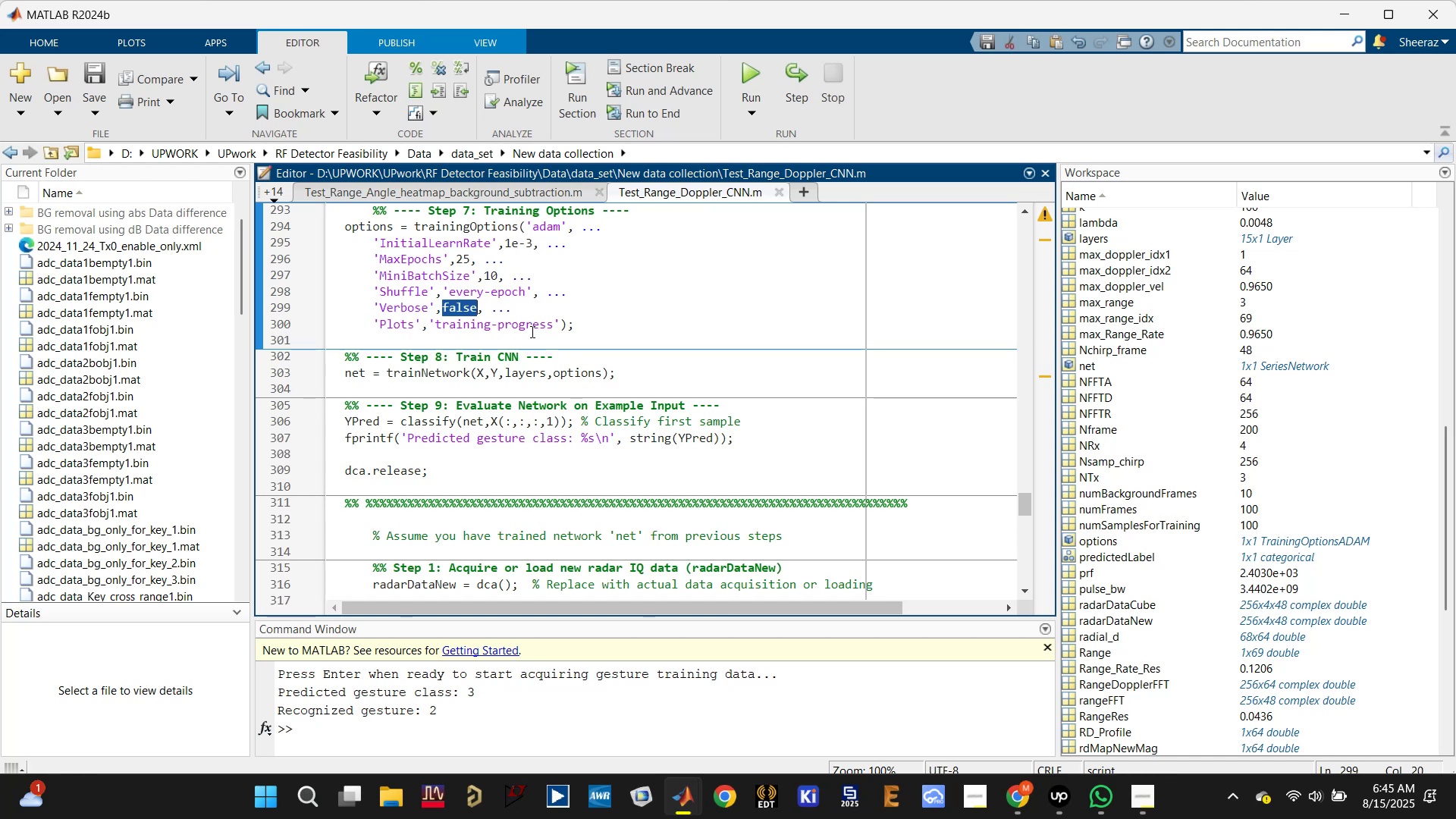 
wait(5.57)
 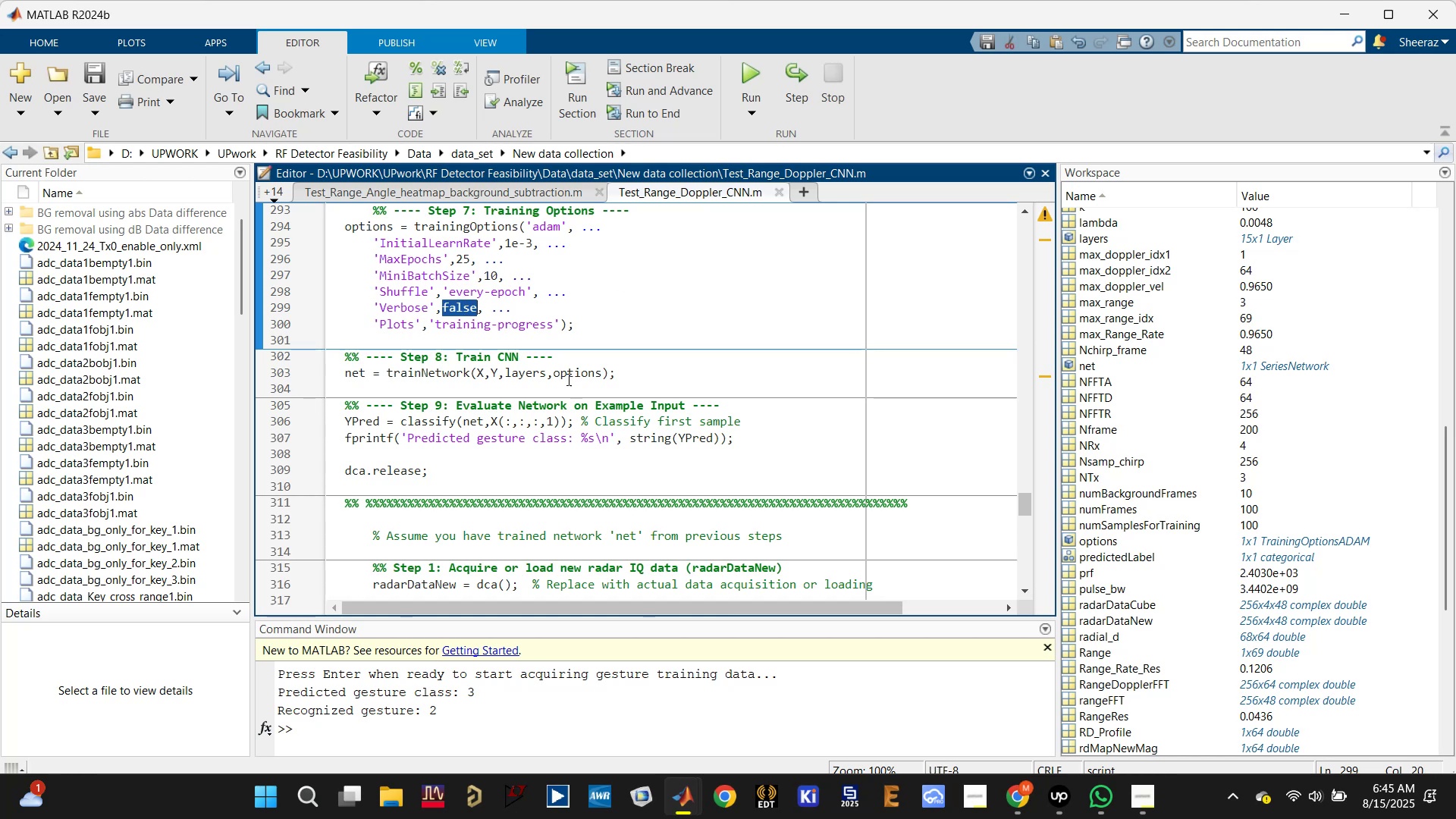 
scroll: coordinate [517, 383], scroll_direction: down, amount: 2.0
 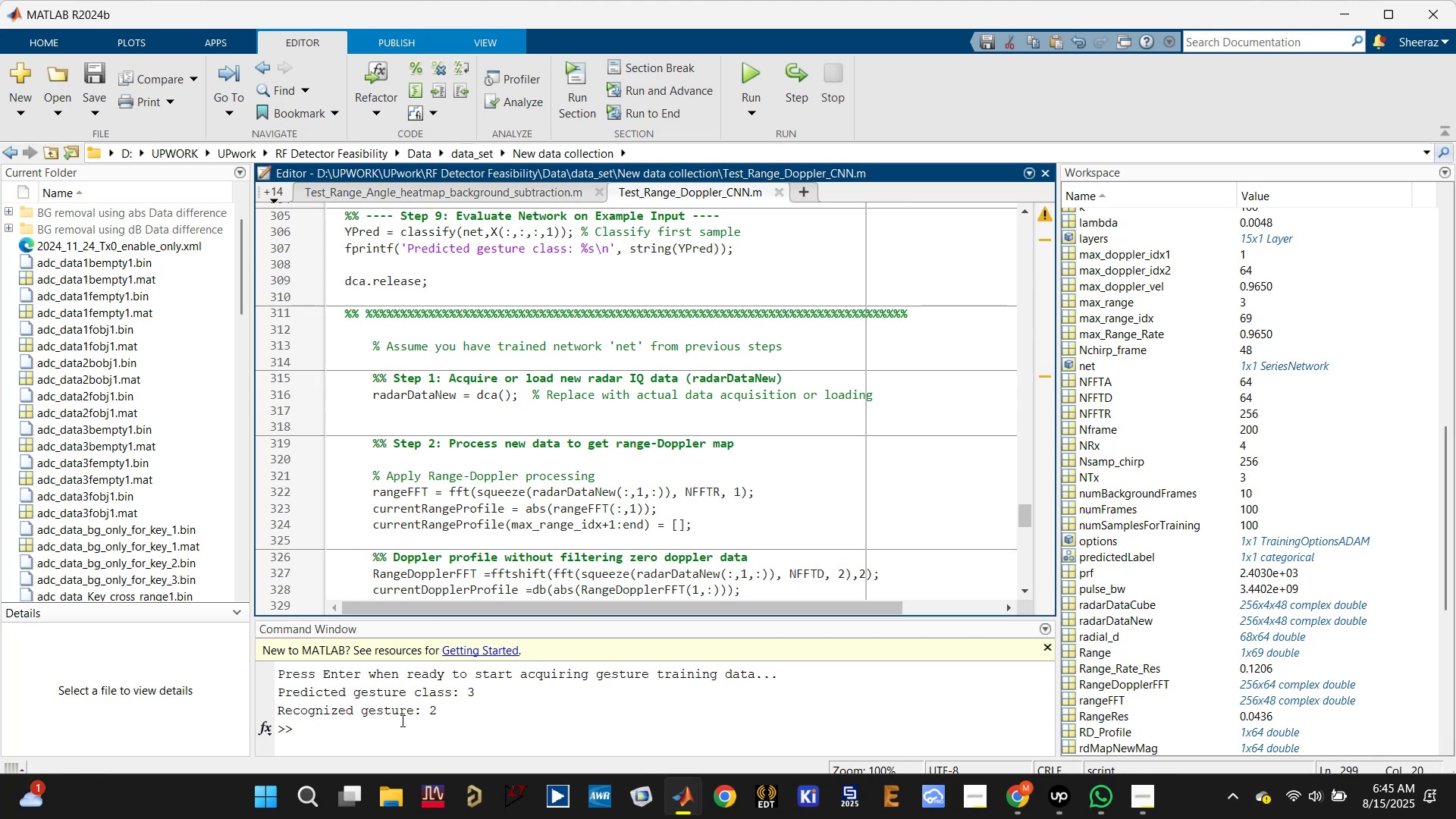 
double_click([402, 709])
 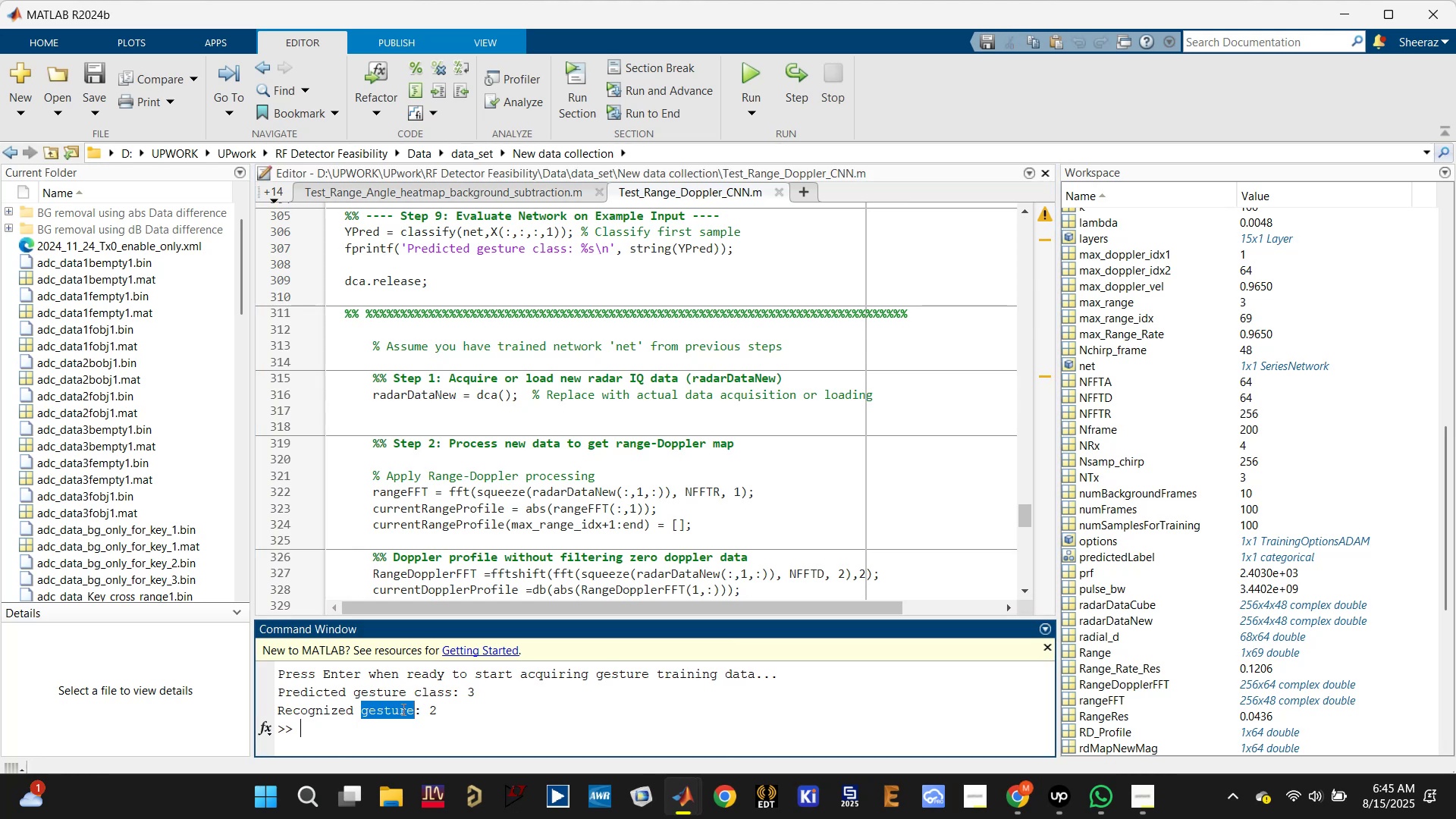 
triple_click([402, 709])
 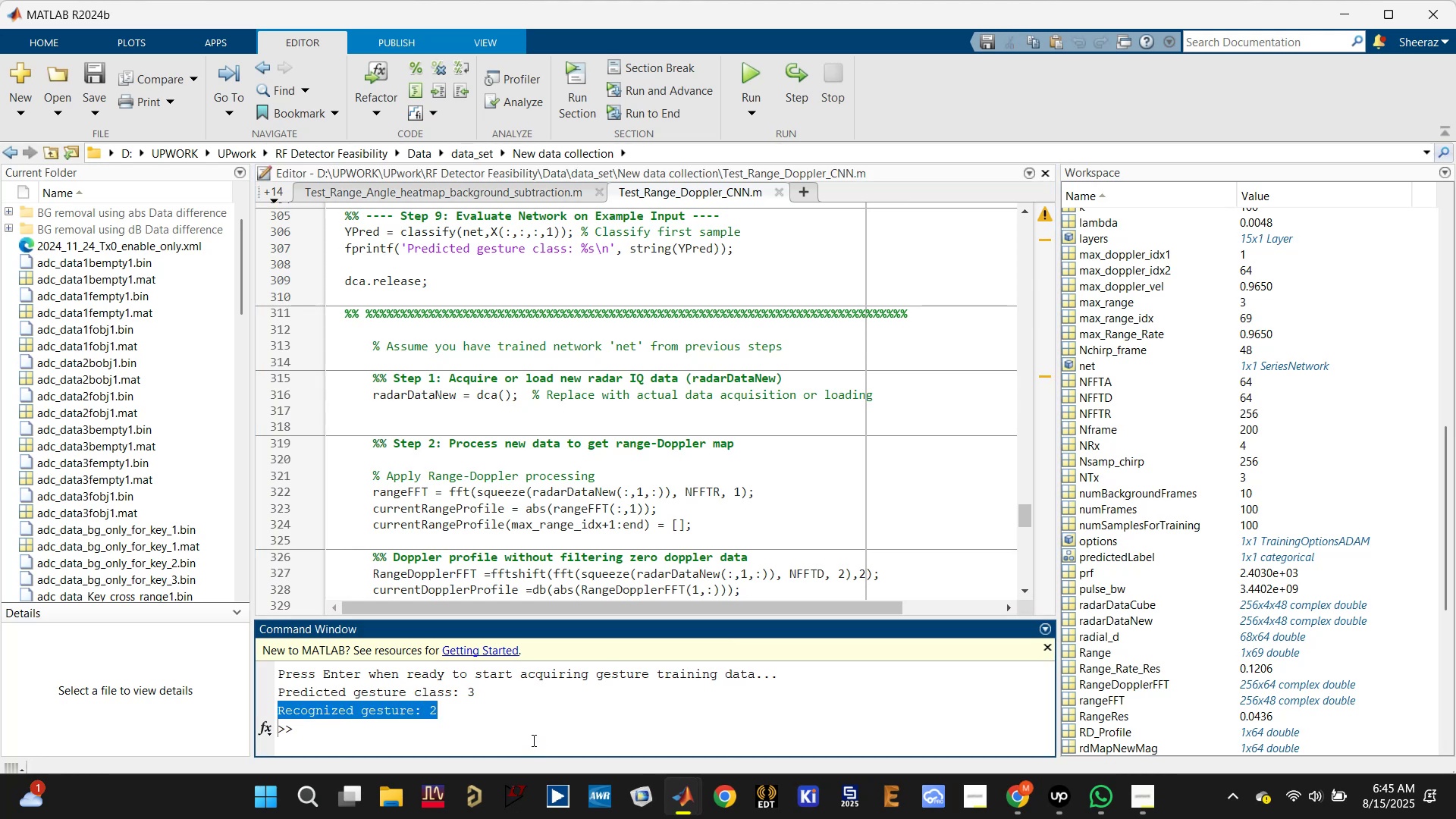 
left_click([532, 737])
 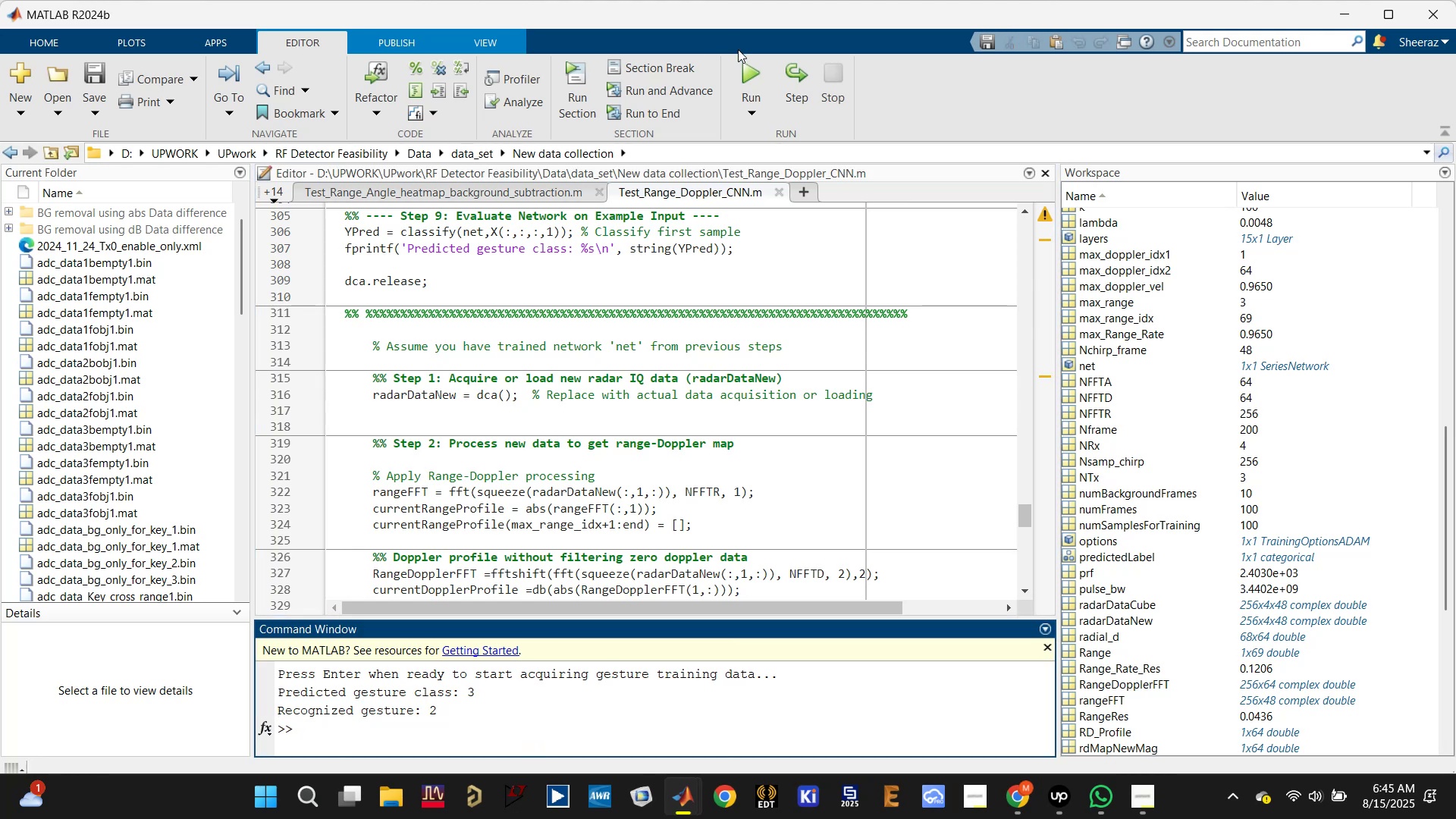 
left_click([742, 72])
 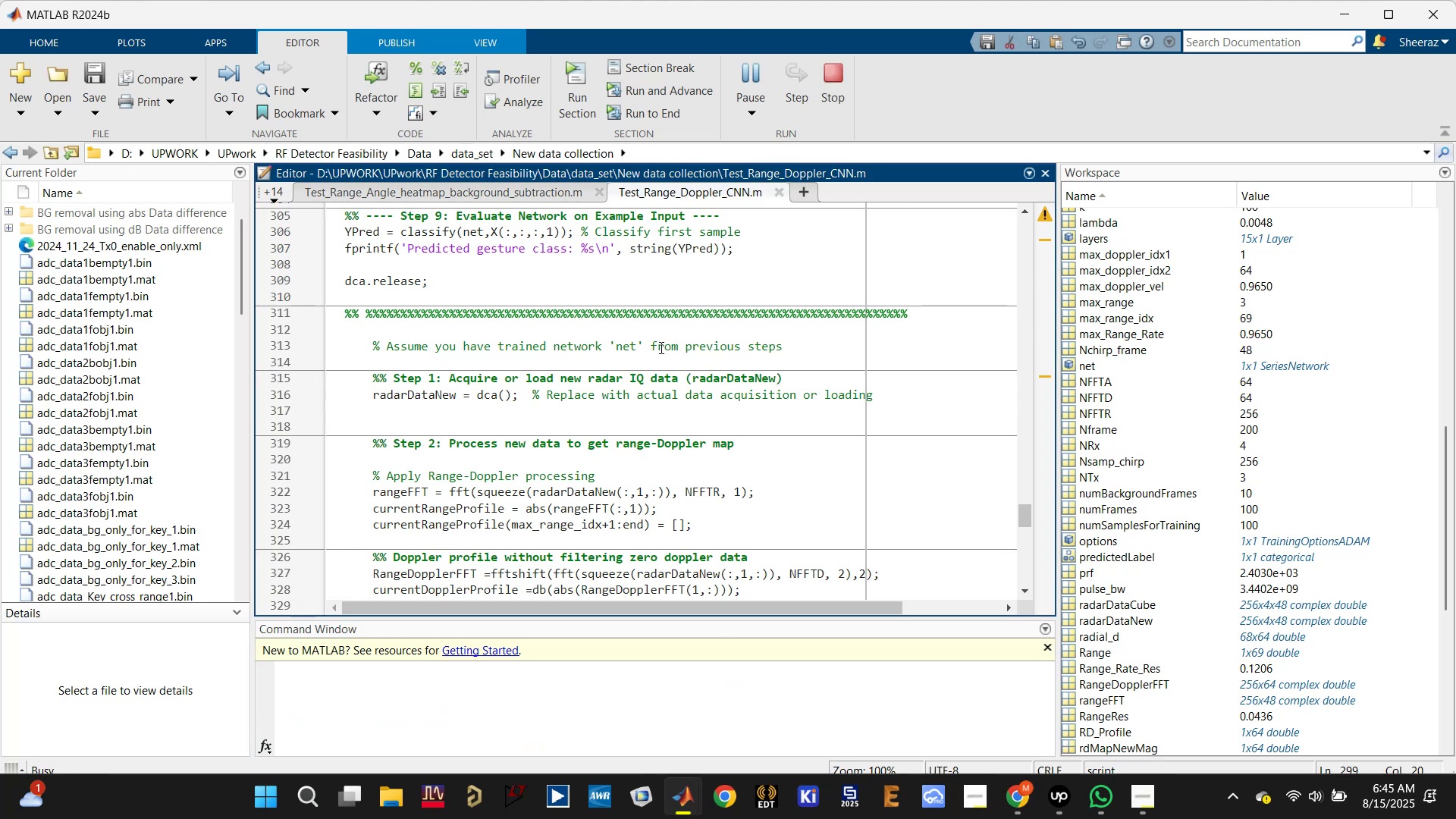 
wait(7.55)
 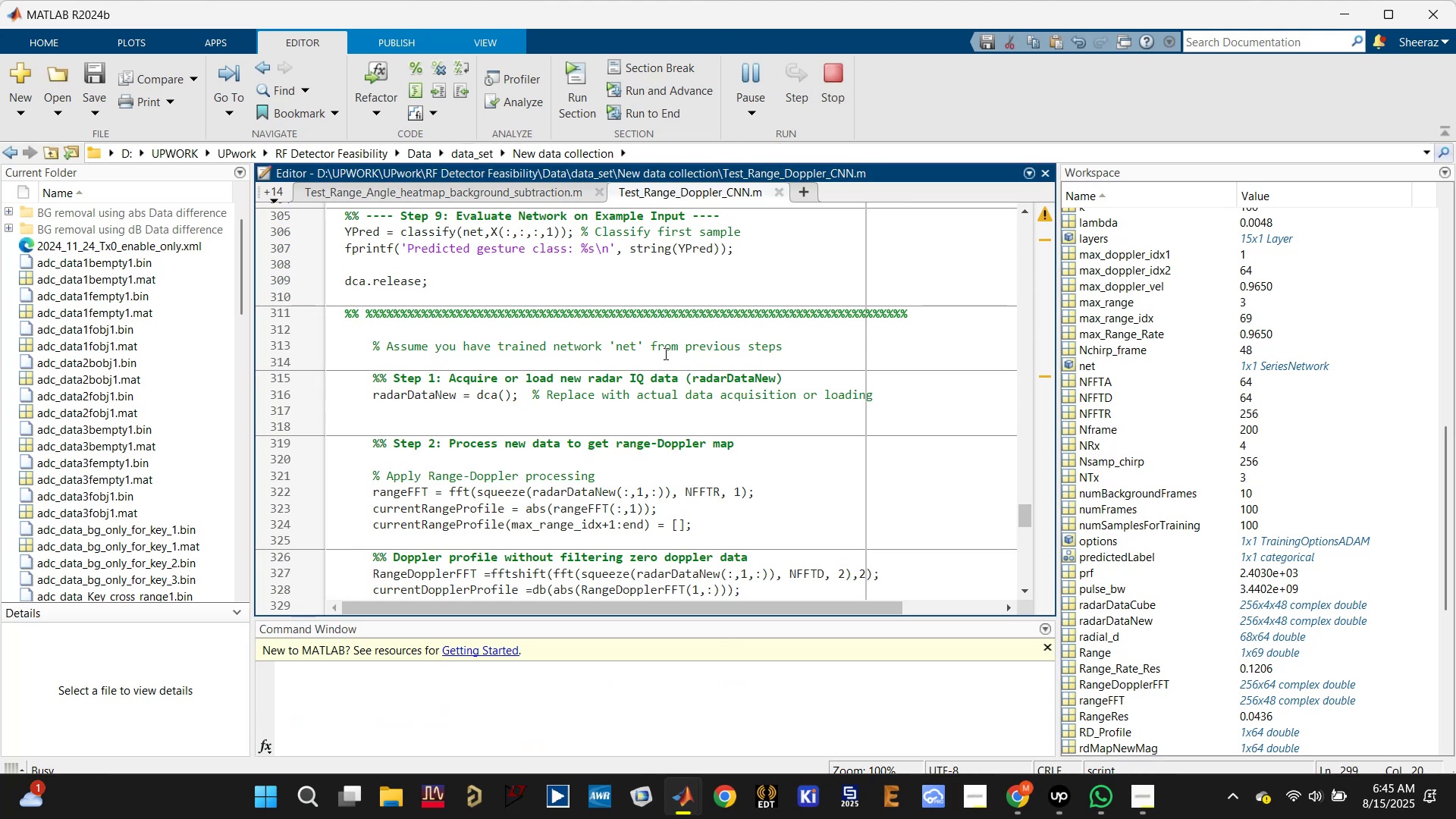 
scroll: coordinate [605, 475], scroll_direction: down, amount: 1.0
 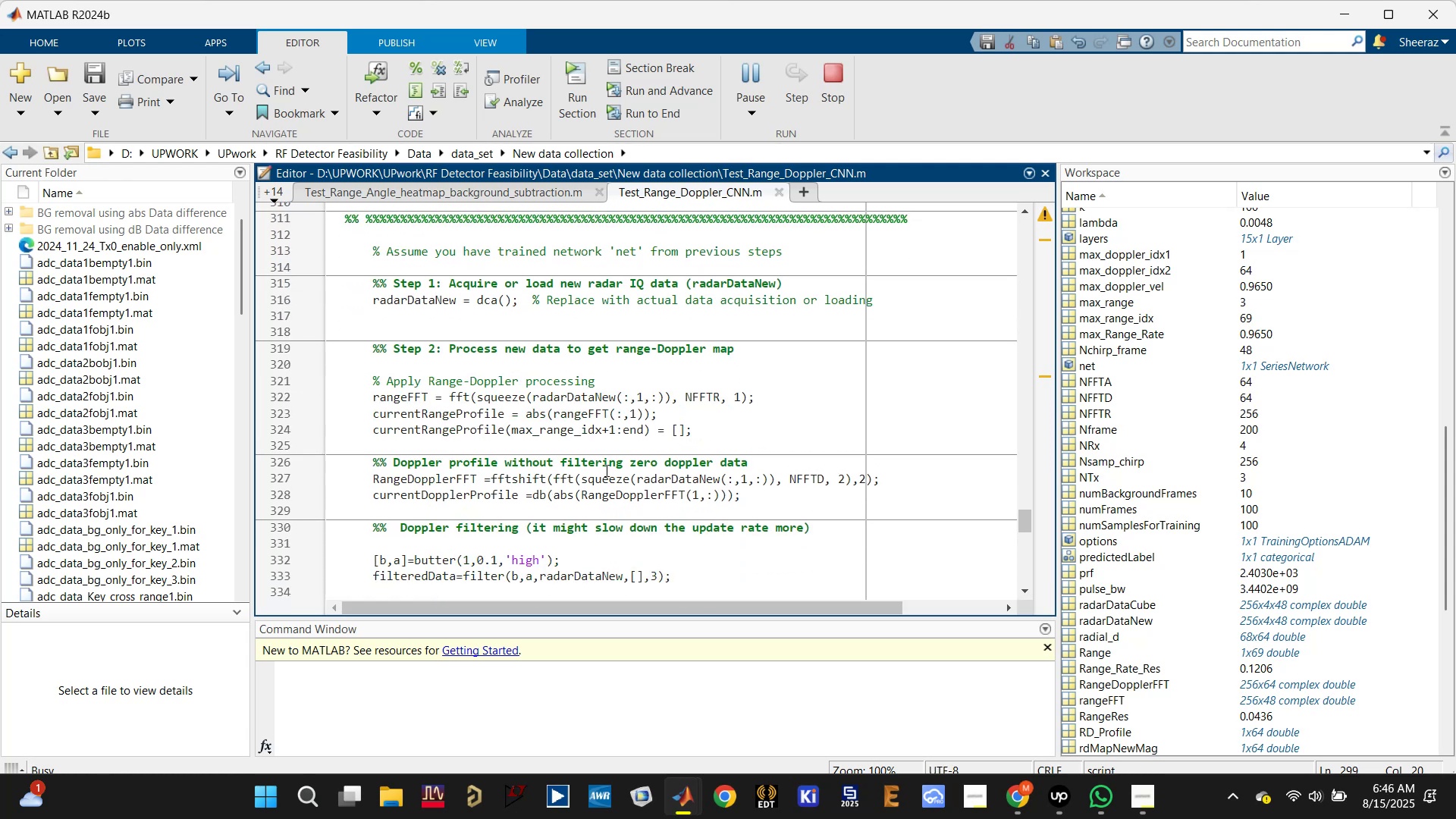 
scroll: coordinate [605, 466], scroll_direction: up, amount: 1.0
 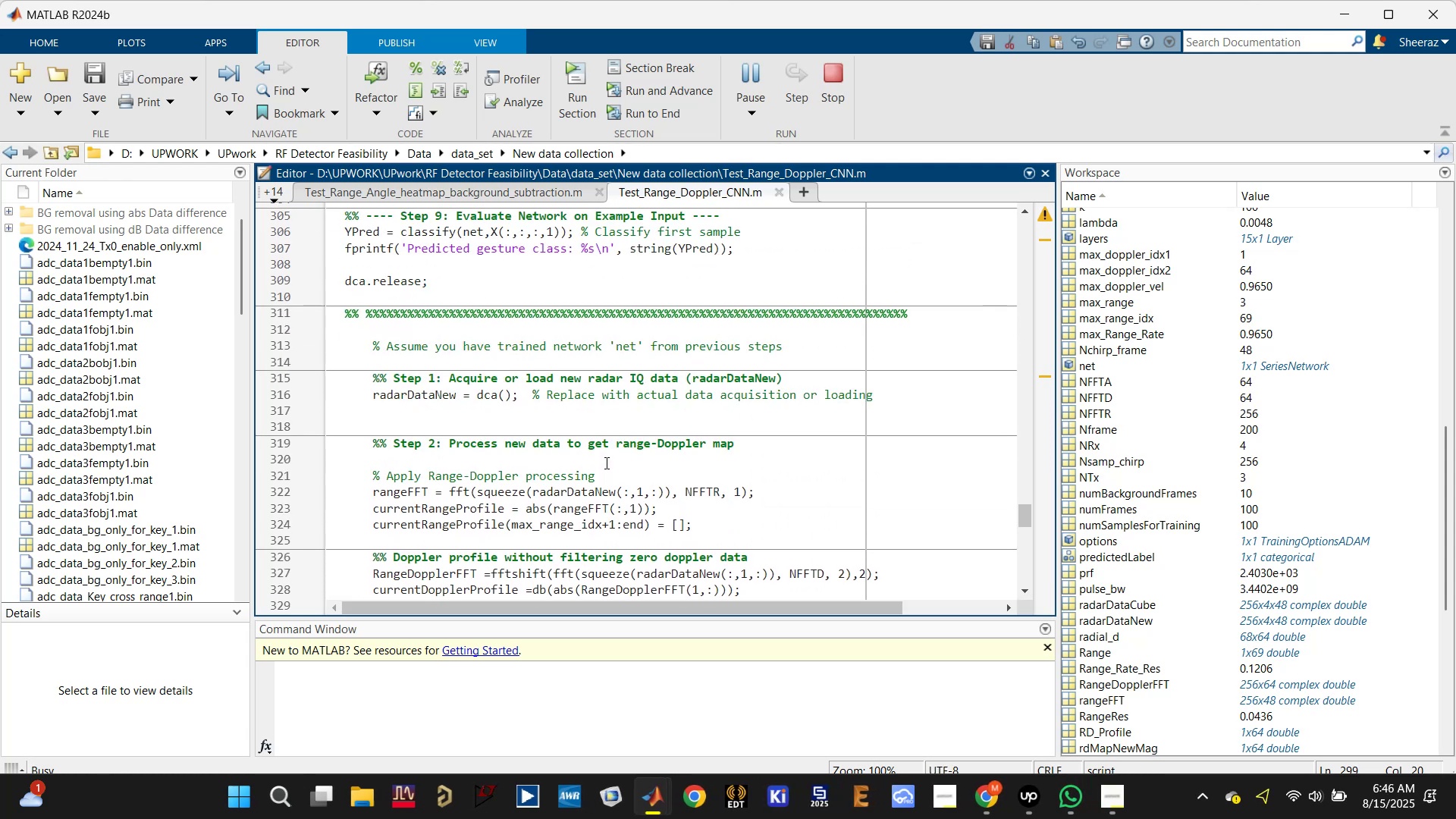 
mouse_move([584, 485])
 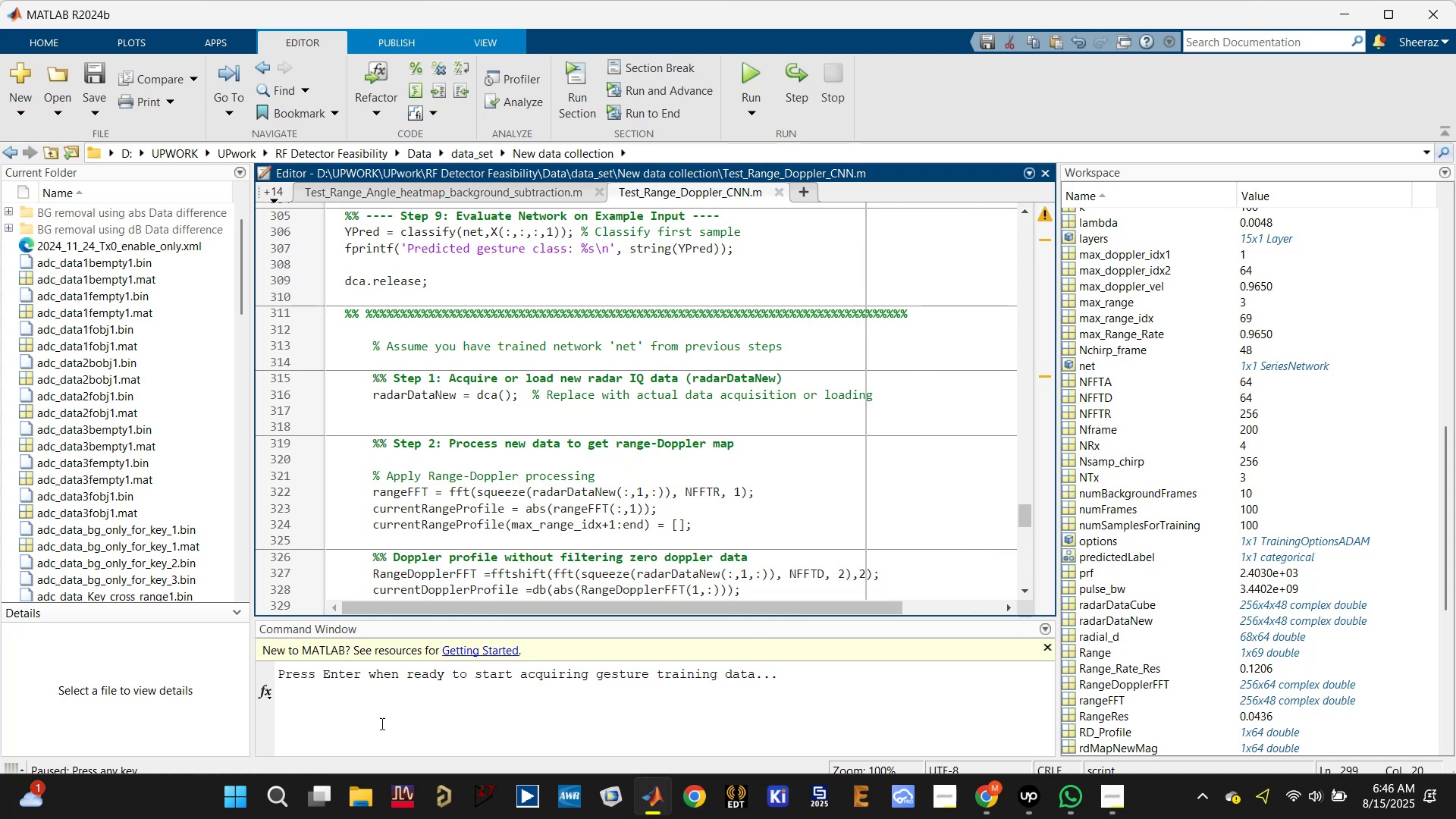 
left_click([393, 701])
 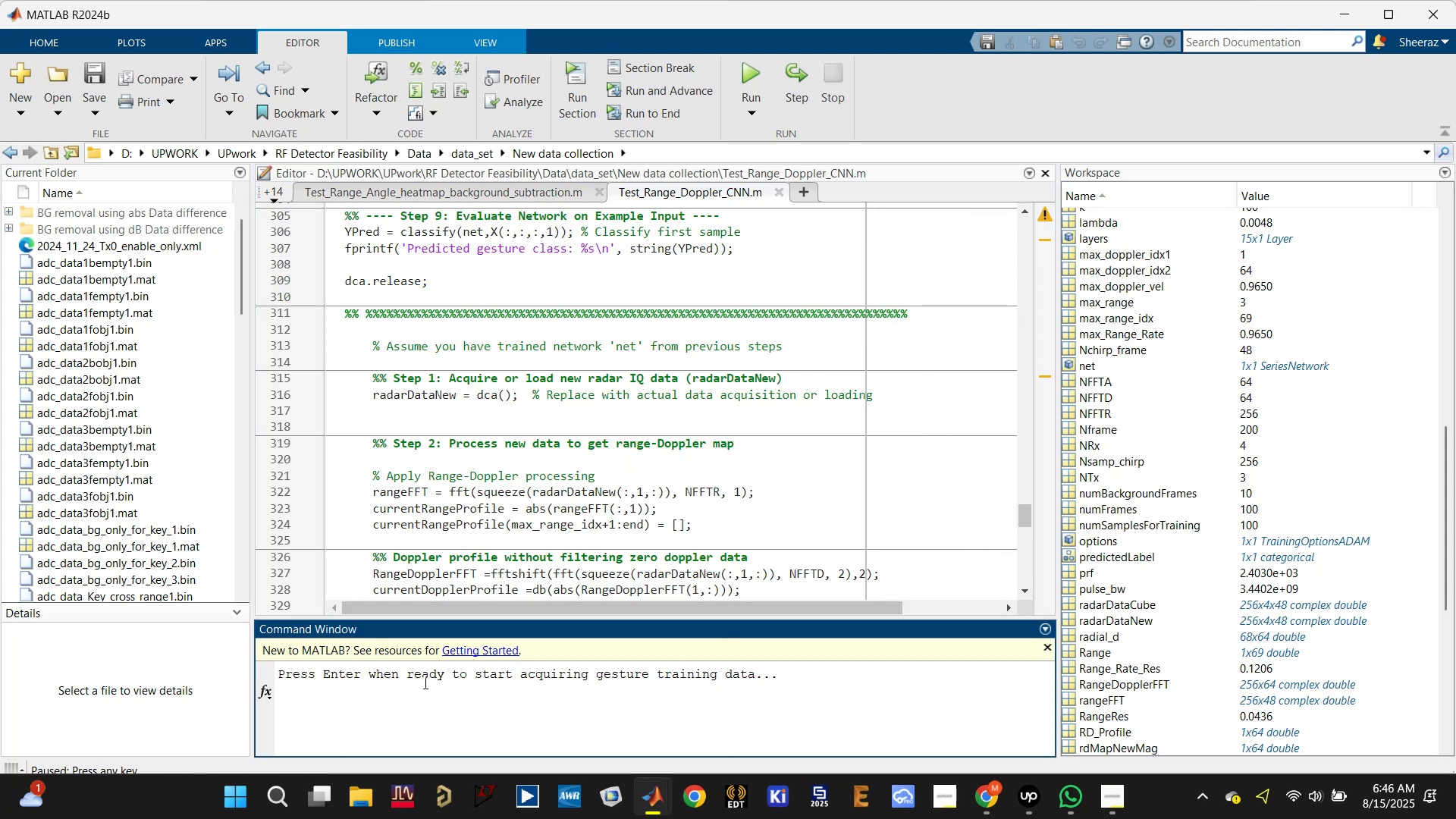 
double_click([429, 679])
 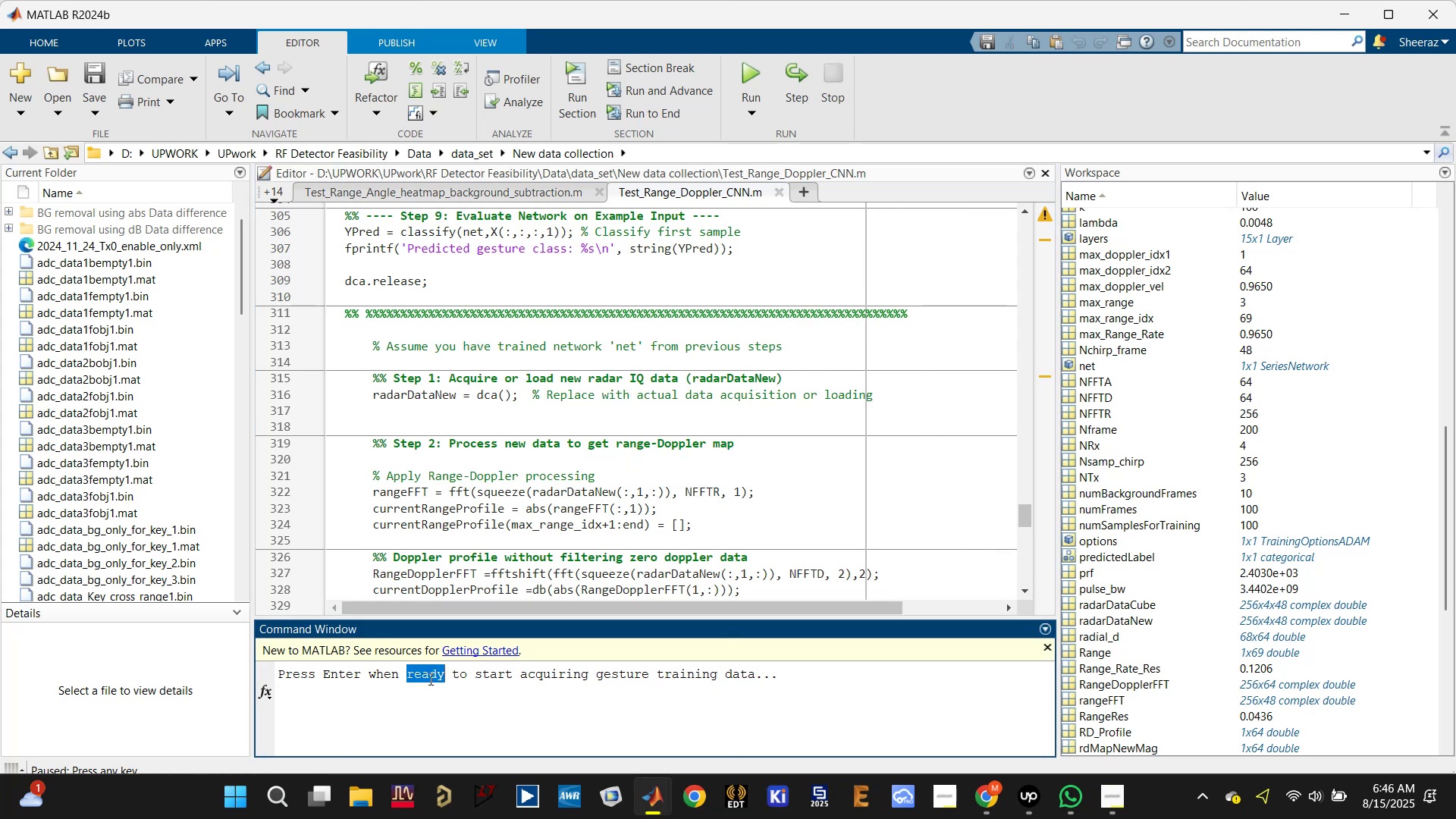 
triple_click([429, 679])
 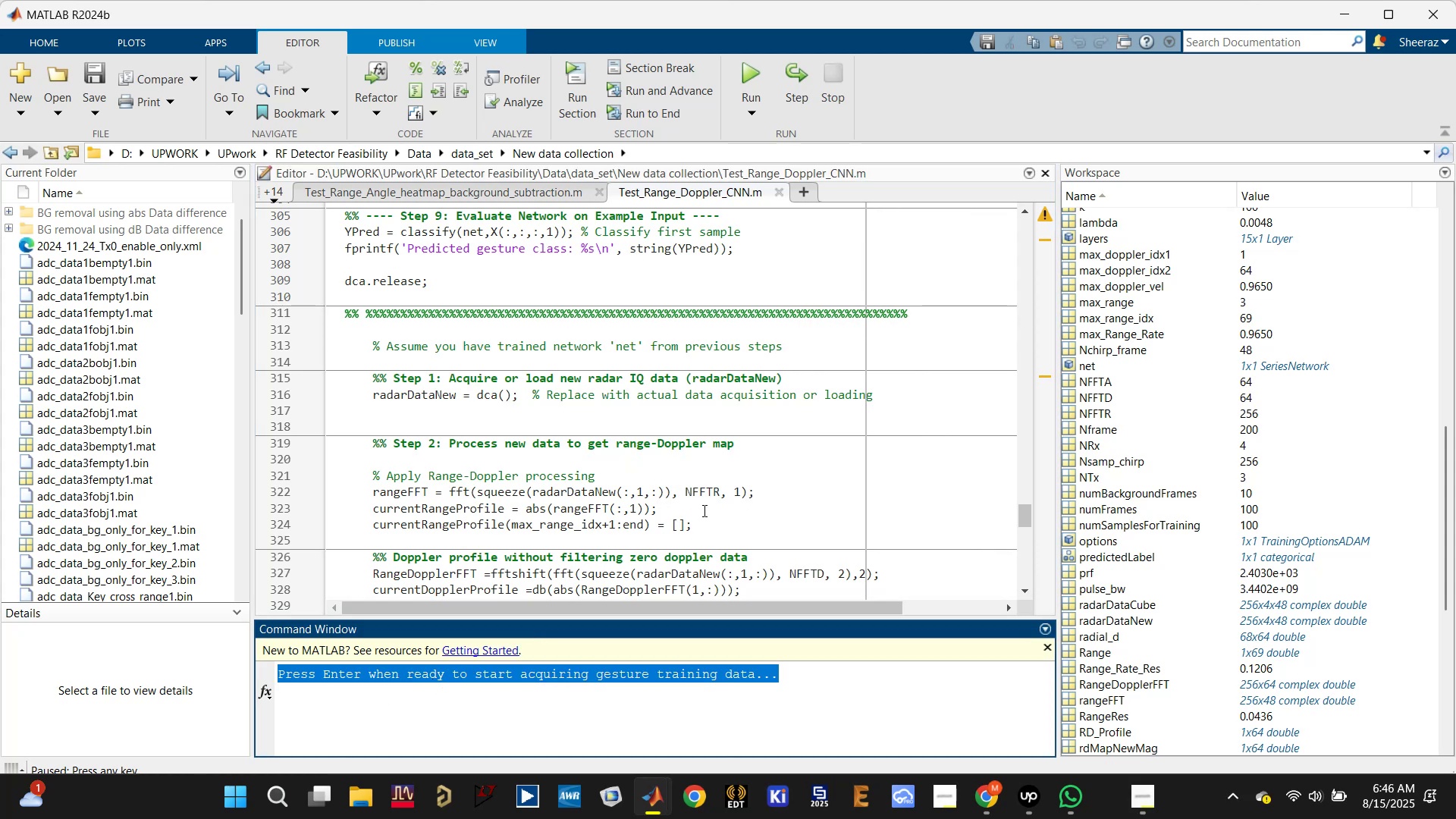 
scroll: coordinate [693, 461], scroll_direction: up, amount: 2.0
 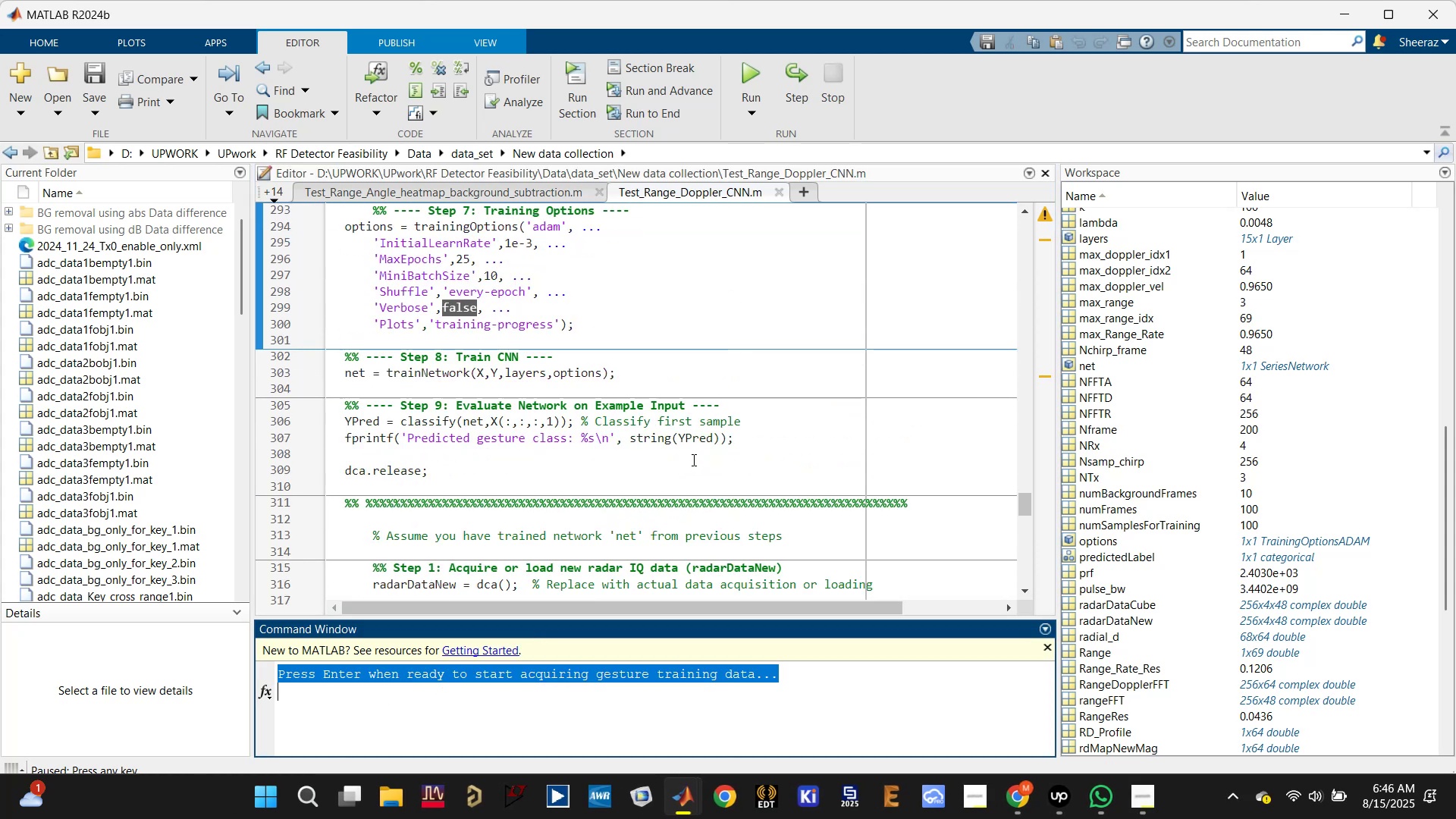 
scroll: coordinate [692, 458], scroll_direction: down, amount: 12.0
 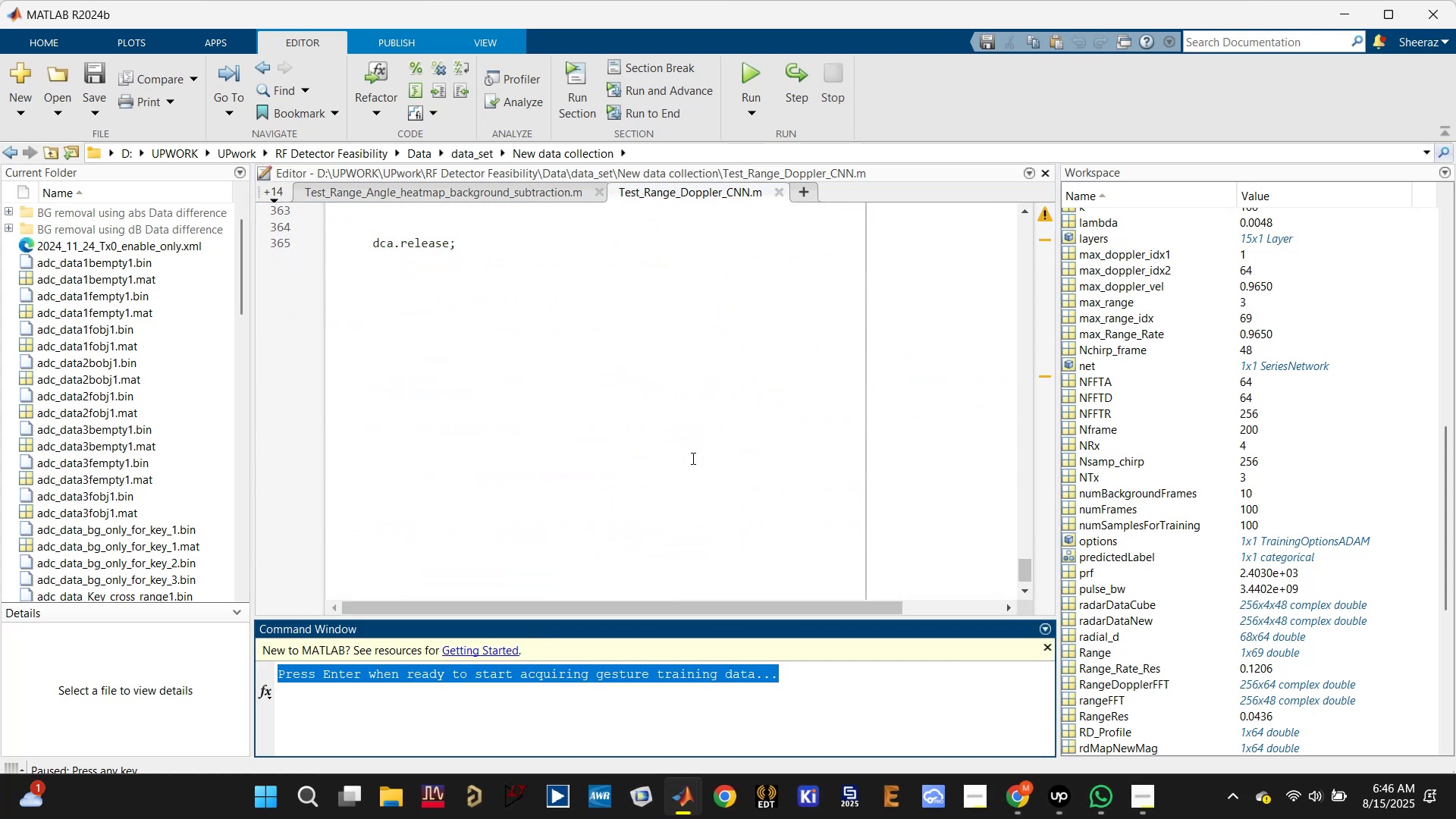 
scroll: coordinate [570, 453], scroll_direction: up, amount: 45.0
 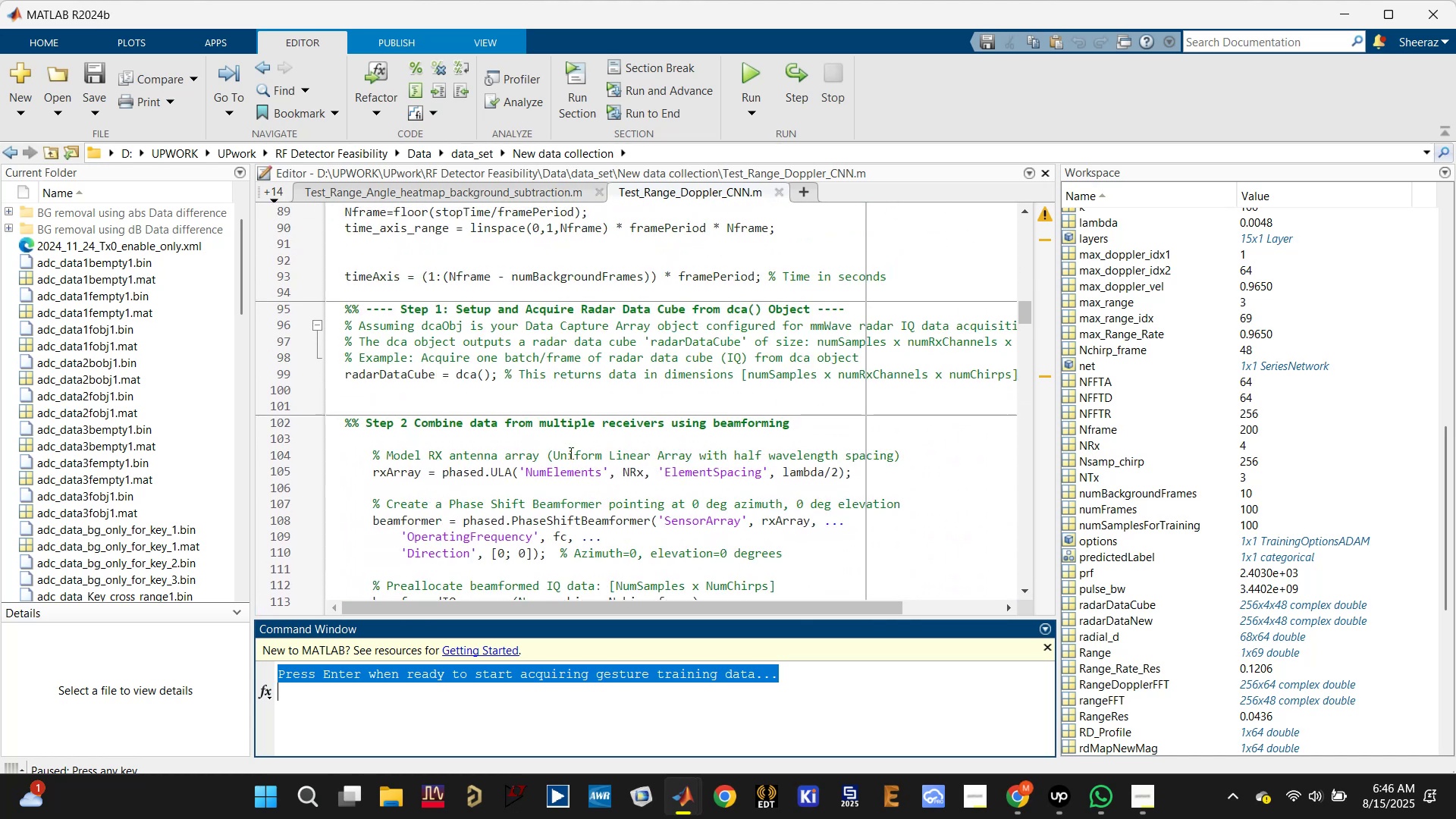 
scroll: coordinate [570, 453], scroll_direction: down, amount: 18.0
 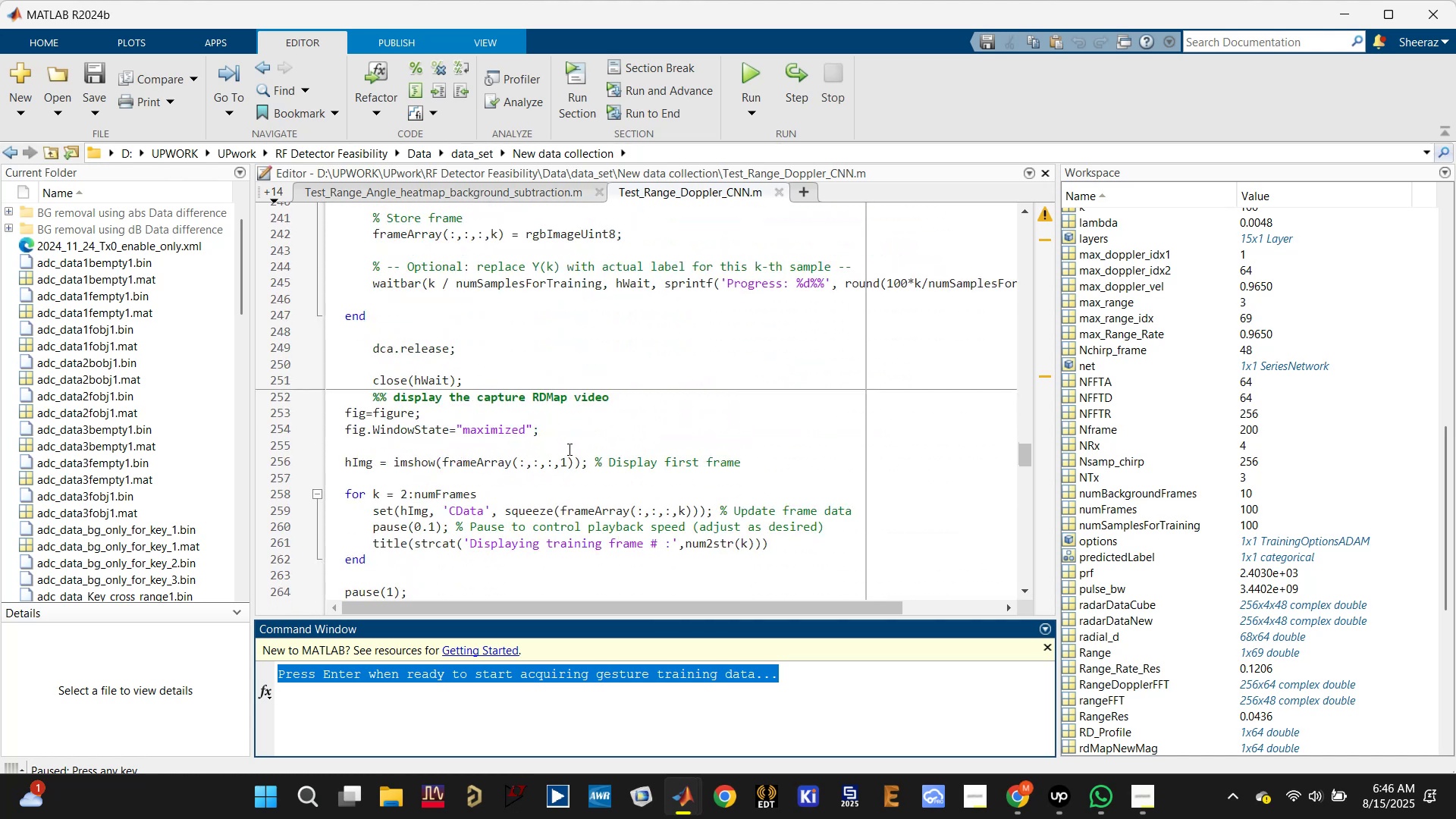 
scroll: coordinate [467, 453], scroll_direction: up, amount: 14.0
 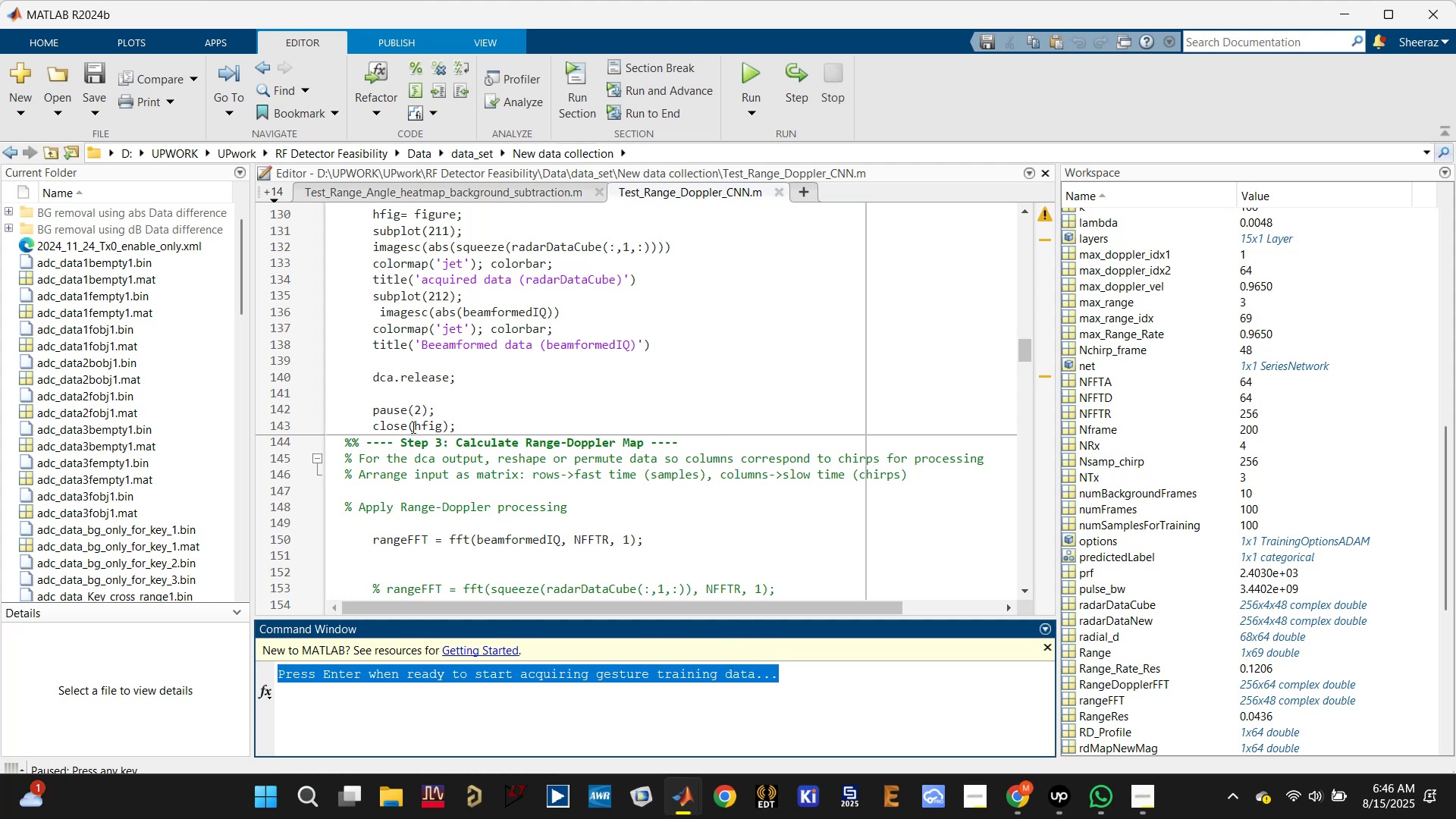 
left_click([394, 408])
 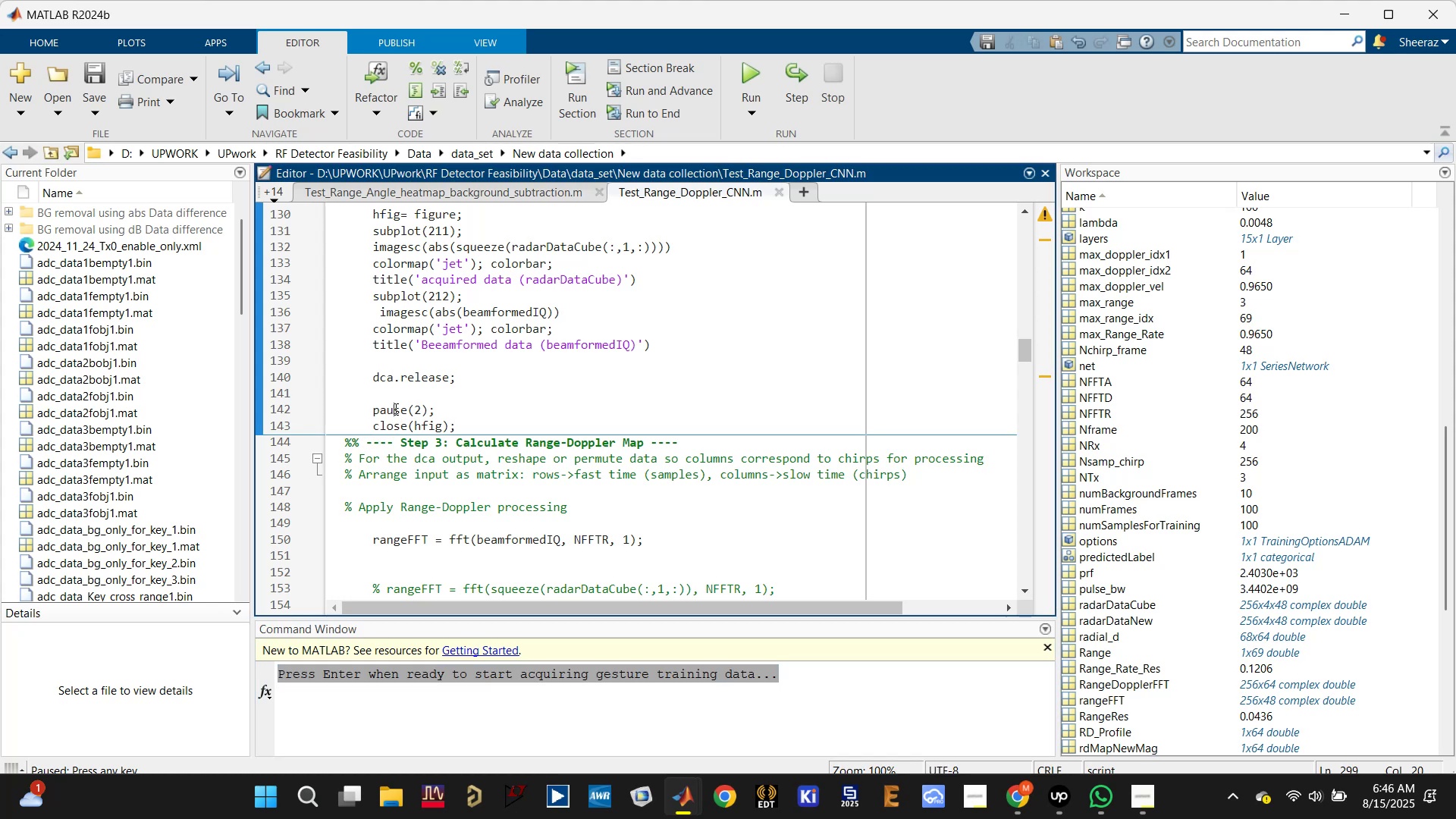 
scroll: coordinate [425, 438], scroll_direction: up, amount: 8.0
 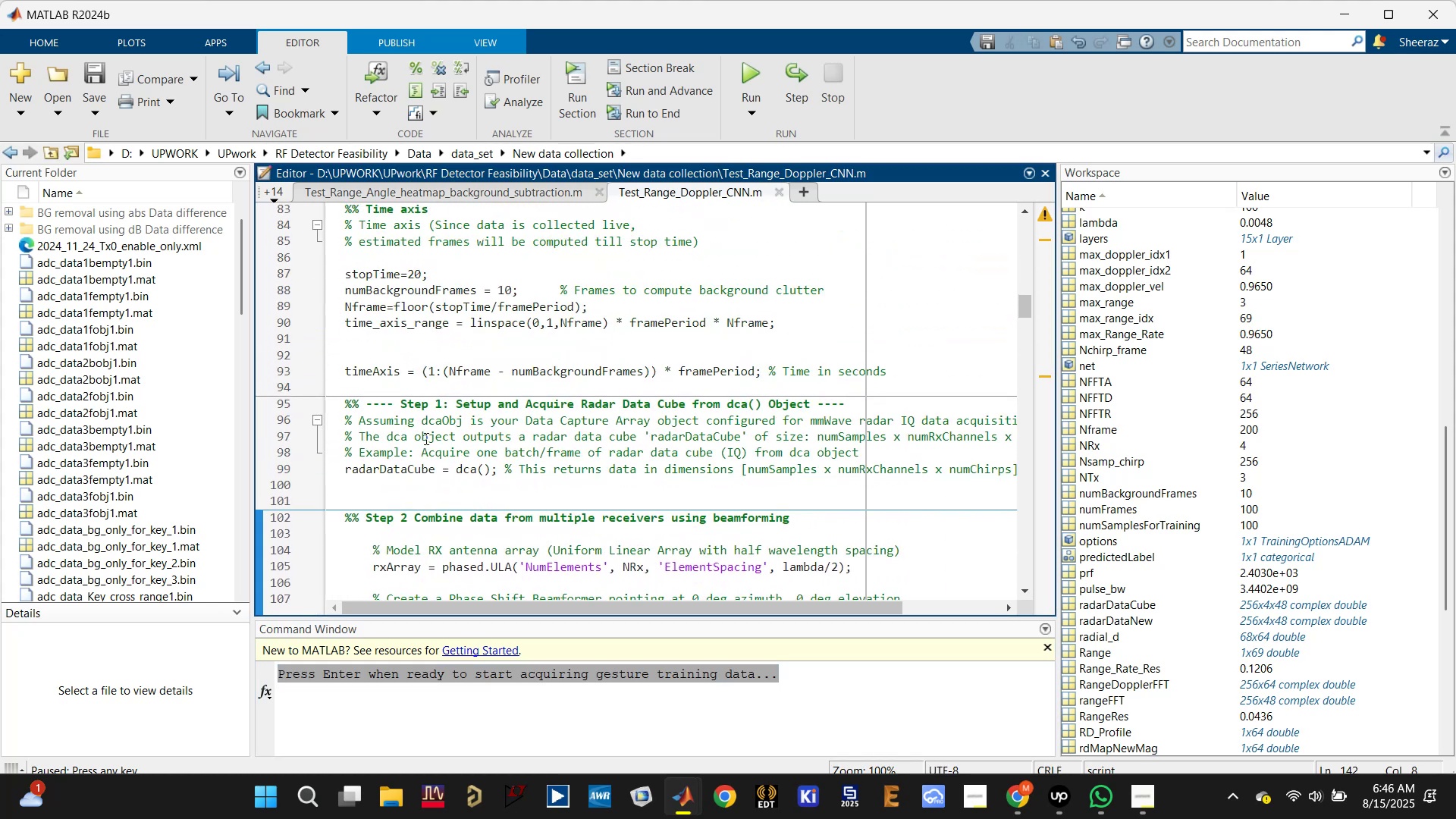 
scroll: coordinate [443, 506], scroll_direction: down, amount: 21.0
 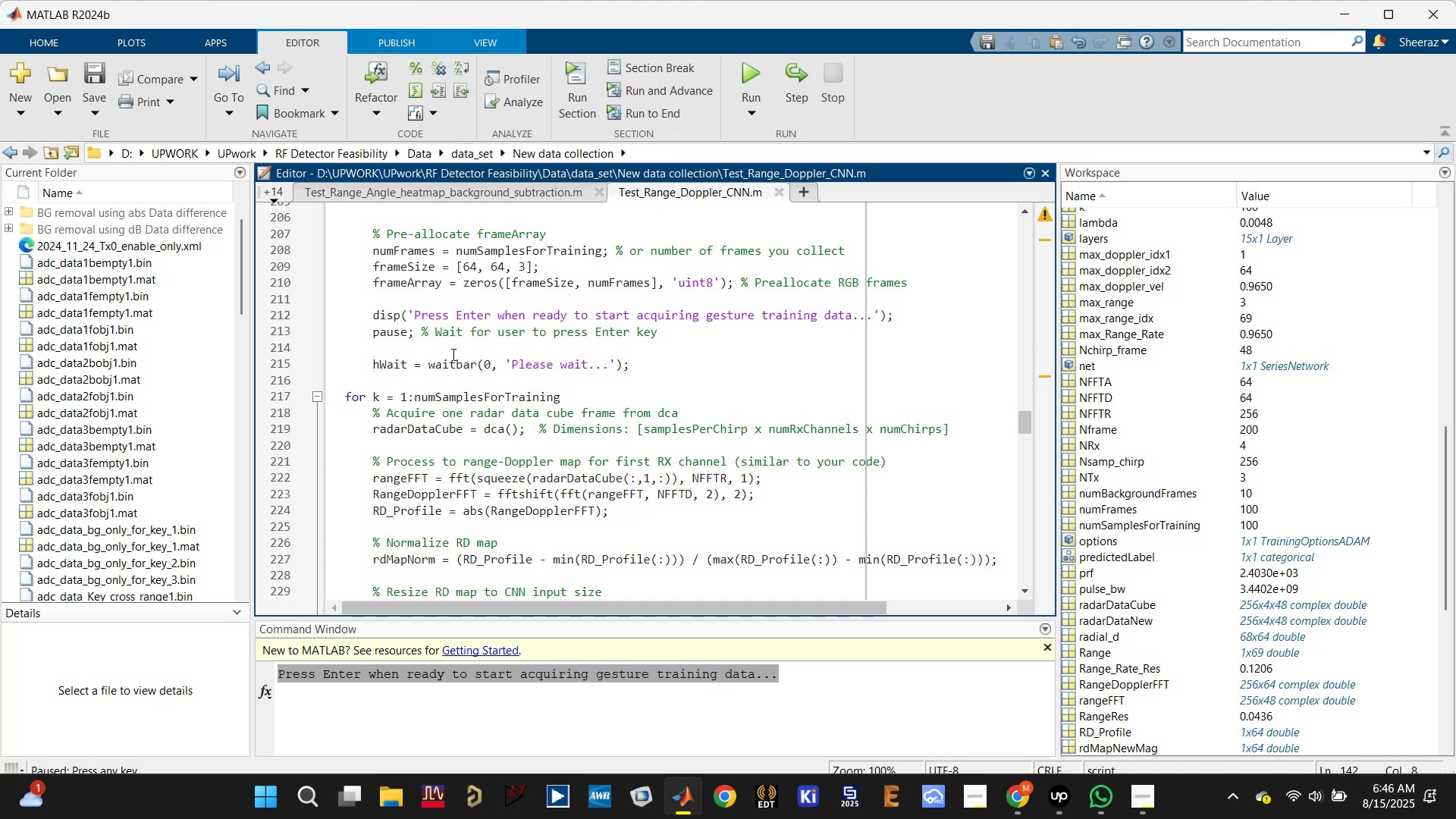 
left_click([406, 334])
 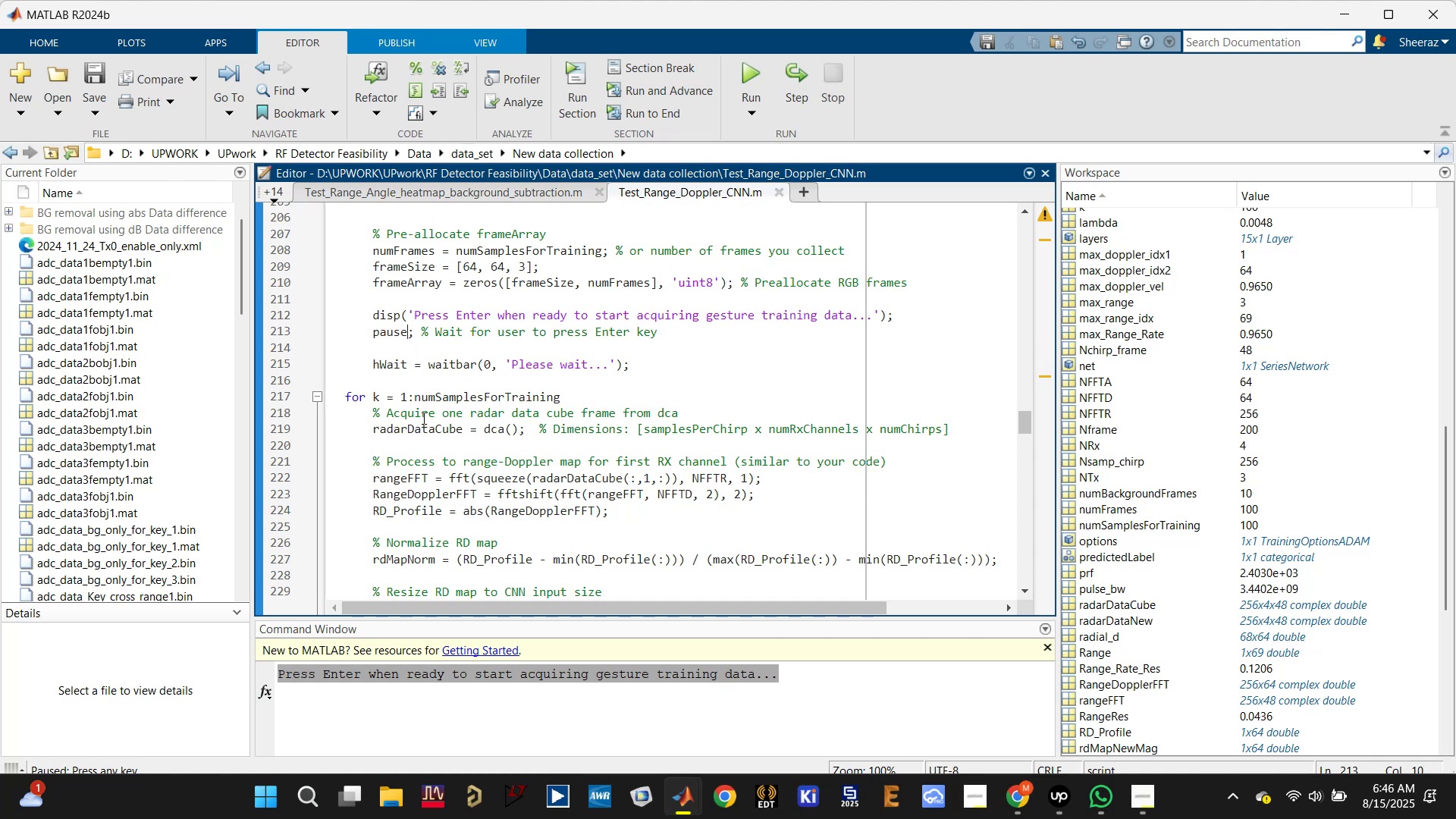 
type(())
 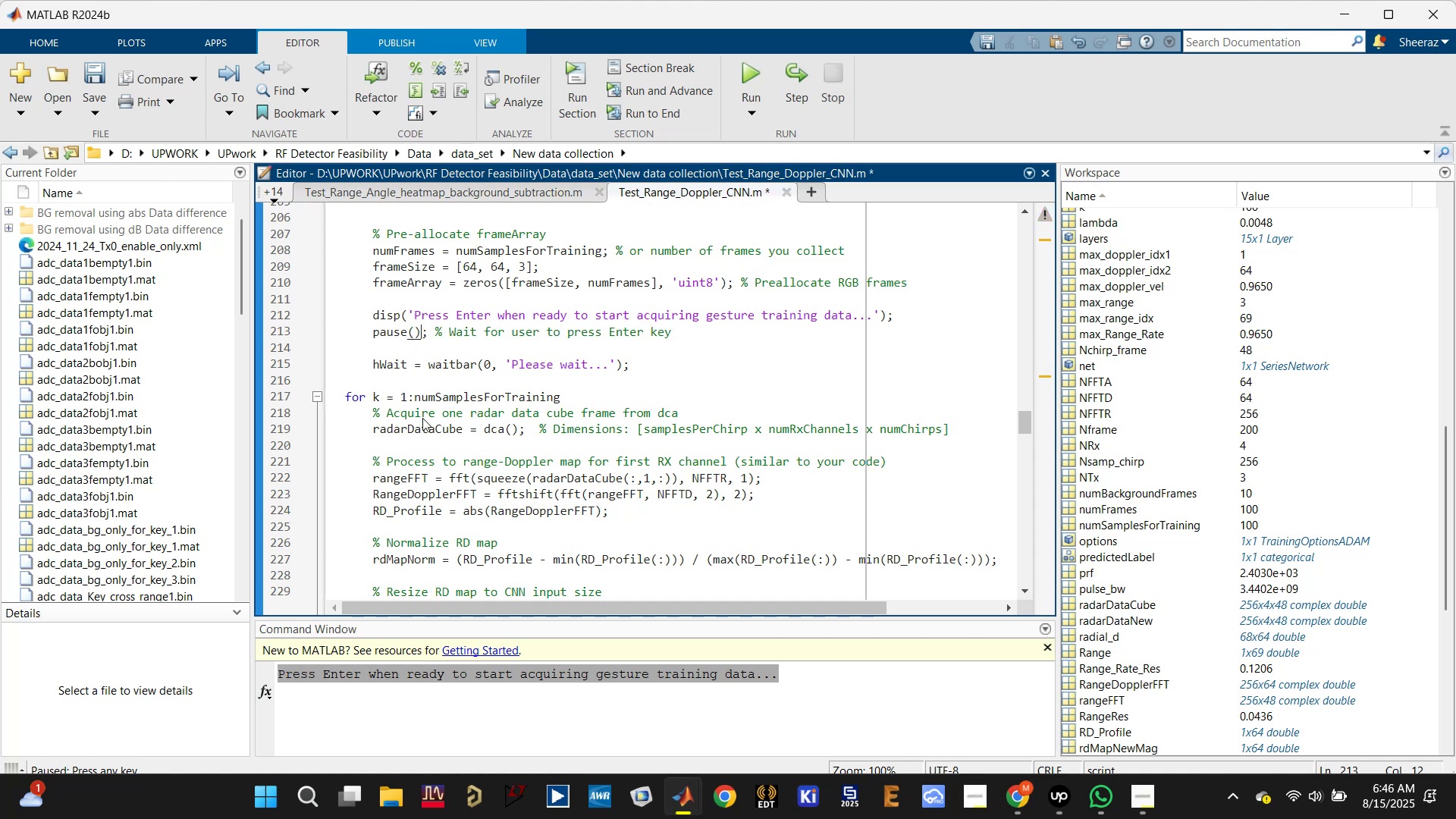 
key(ArrowLeft)
 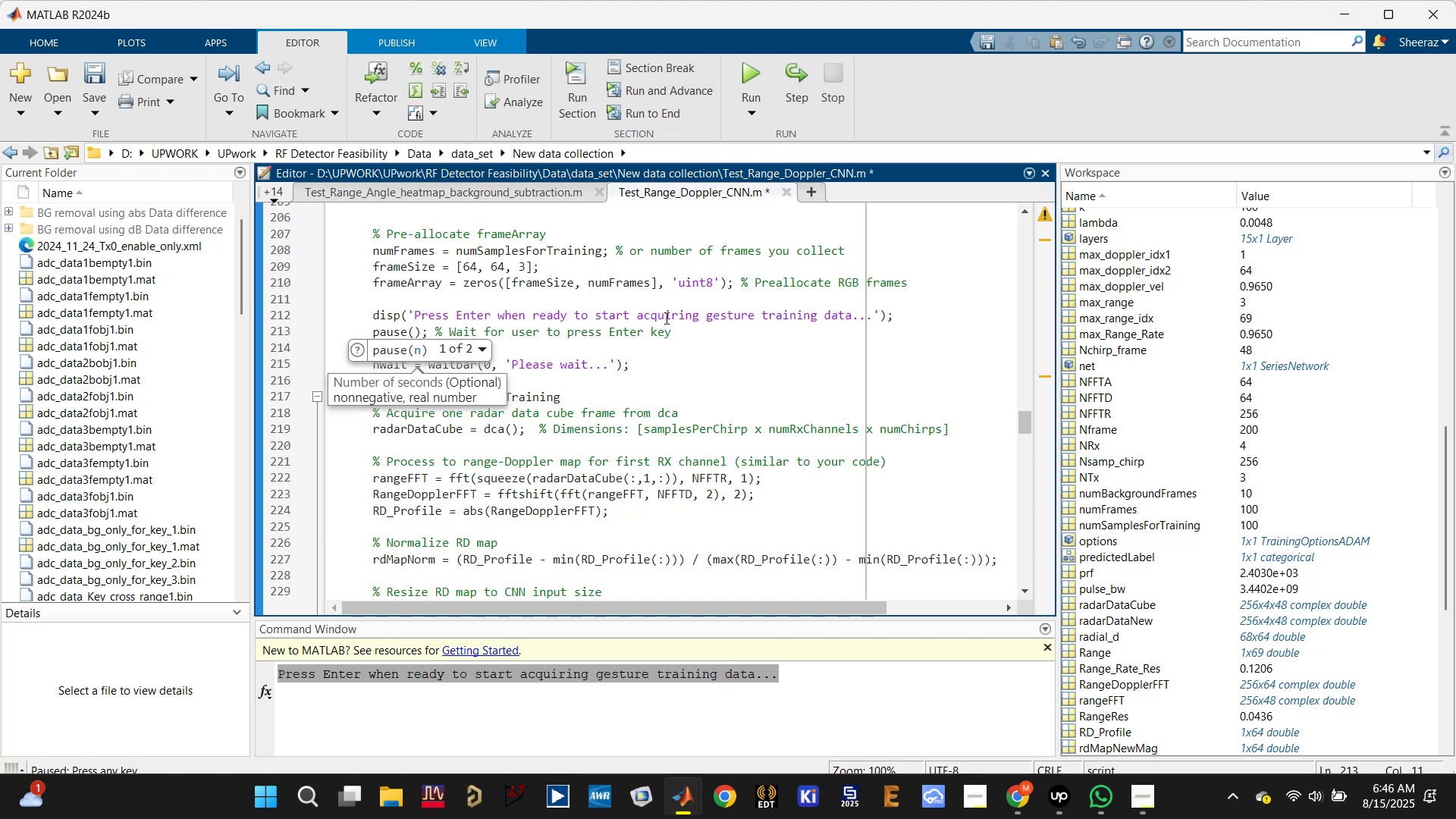 
key(2)
 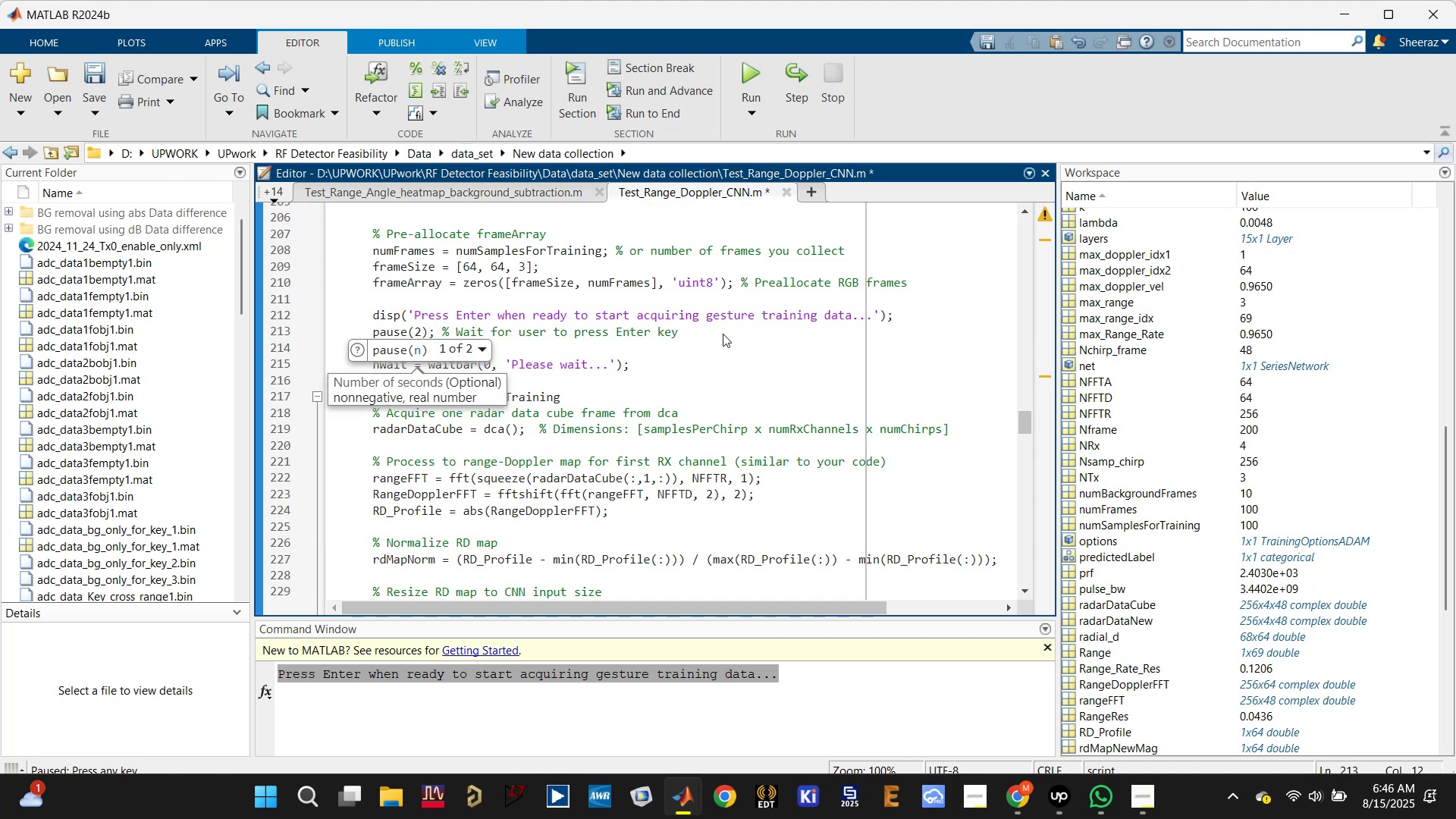 
key(Backspace)
 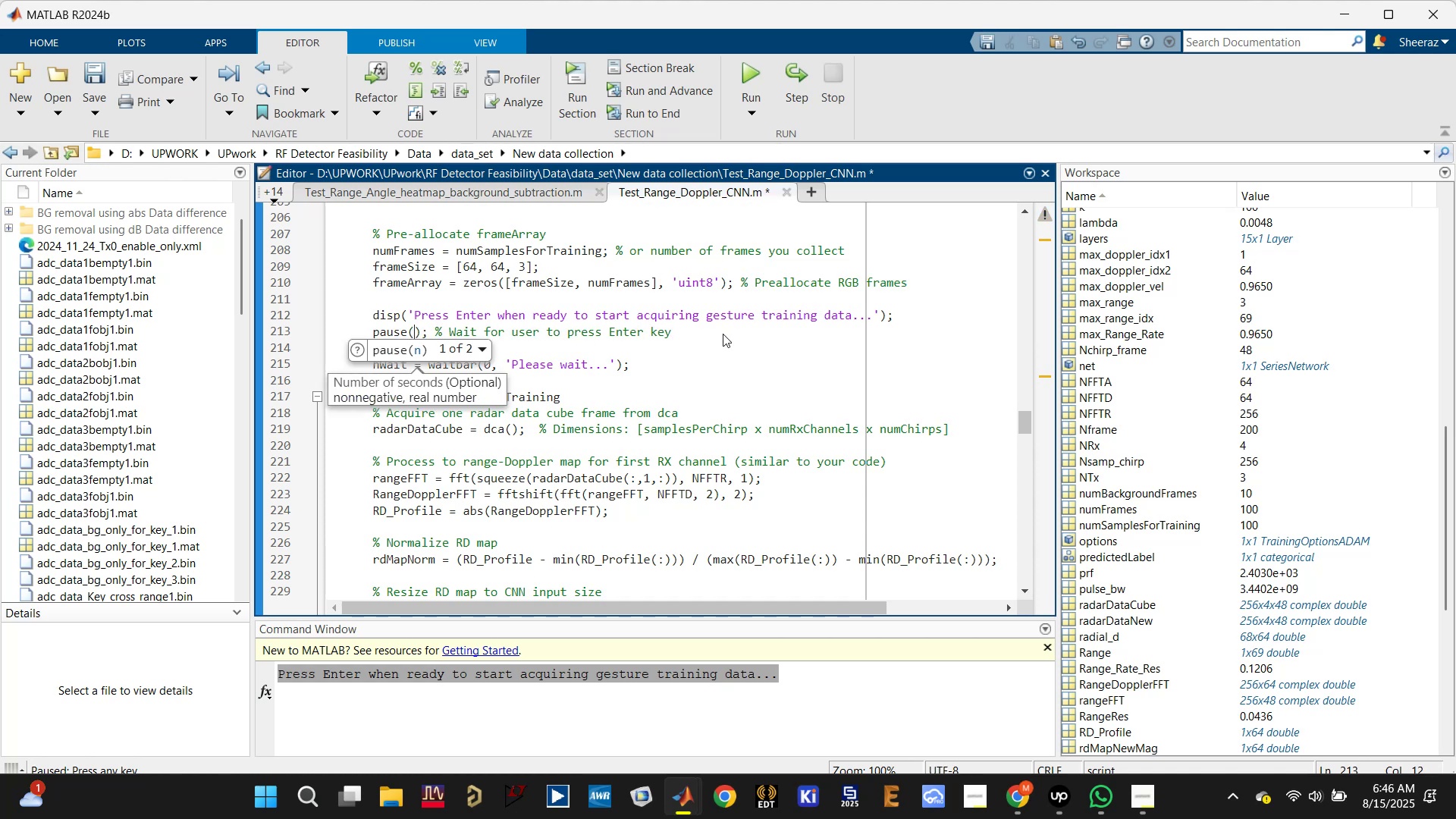 
key(3)
 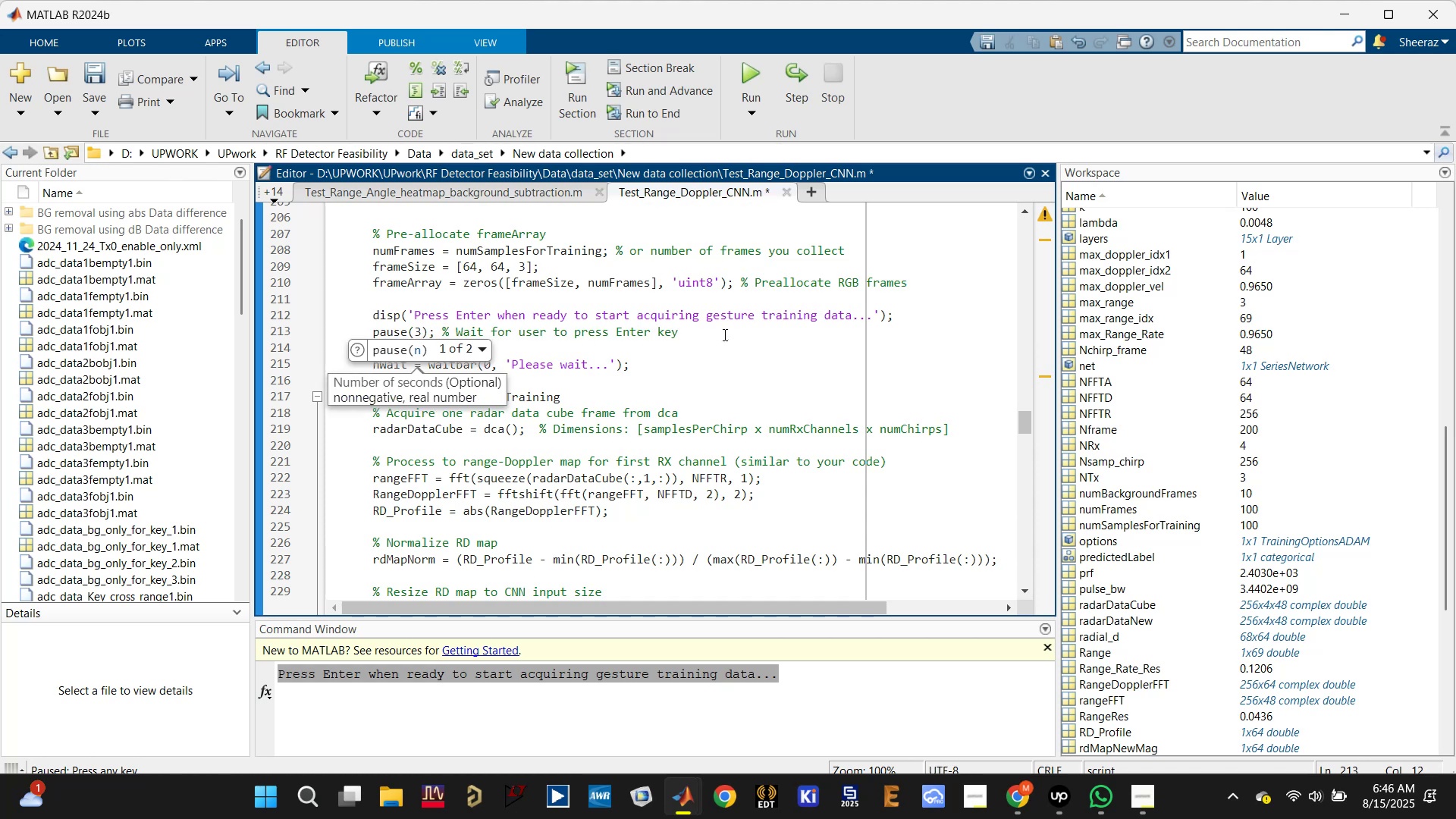 
left_click([748, 336])
 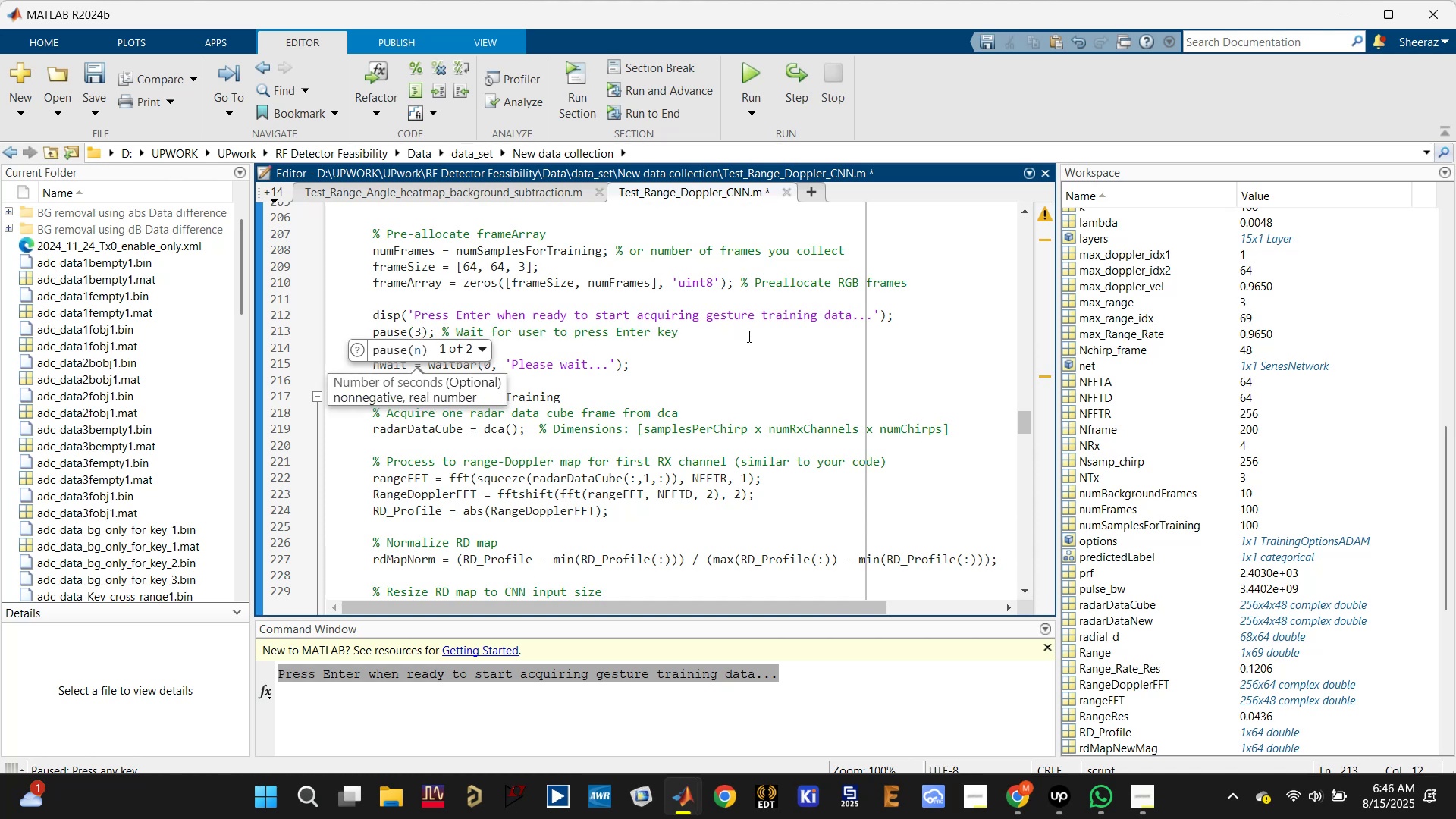 
key(Control+S)
 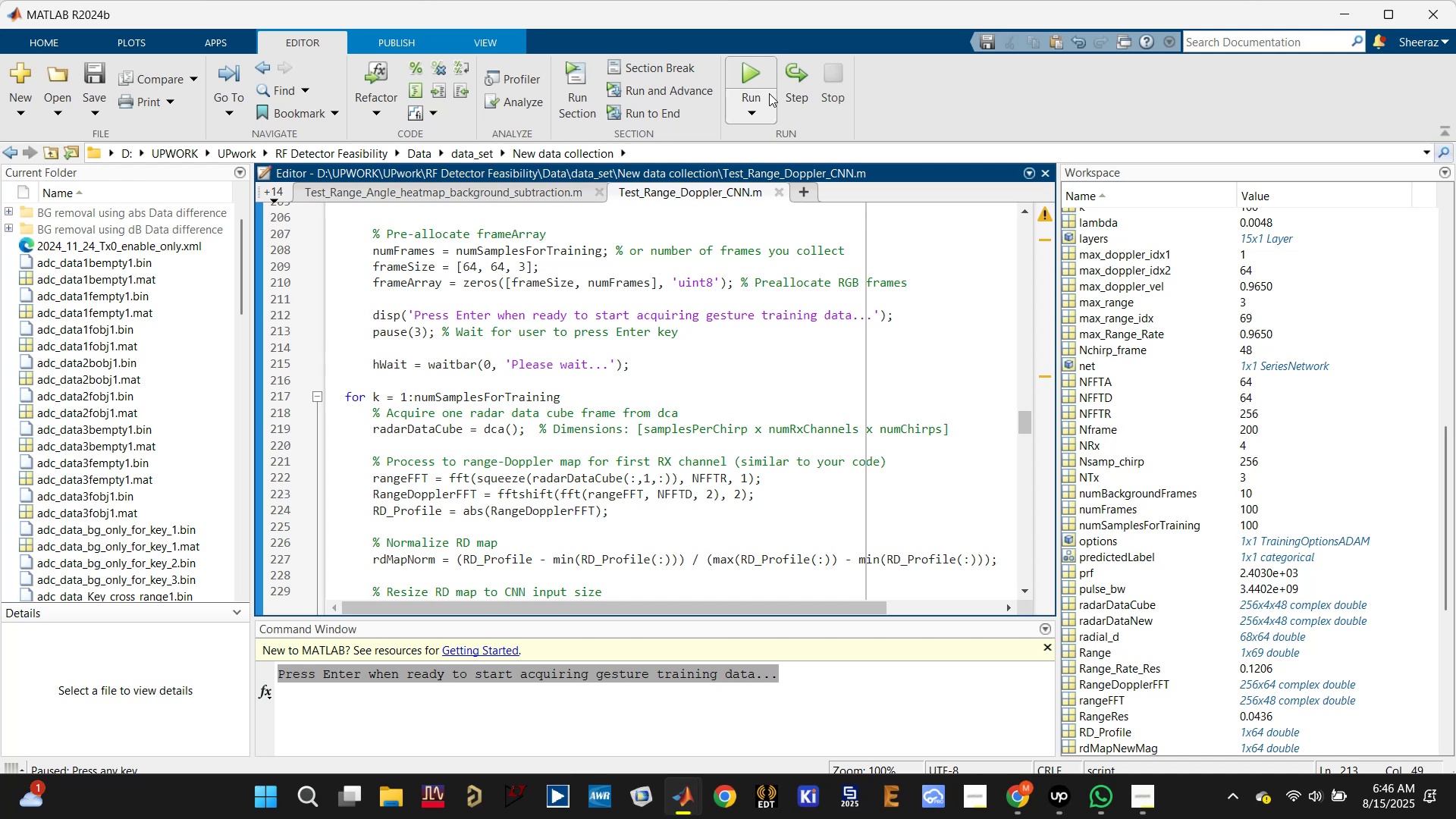 
left_click([750, 78])
 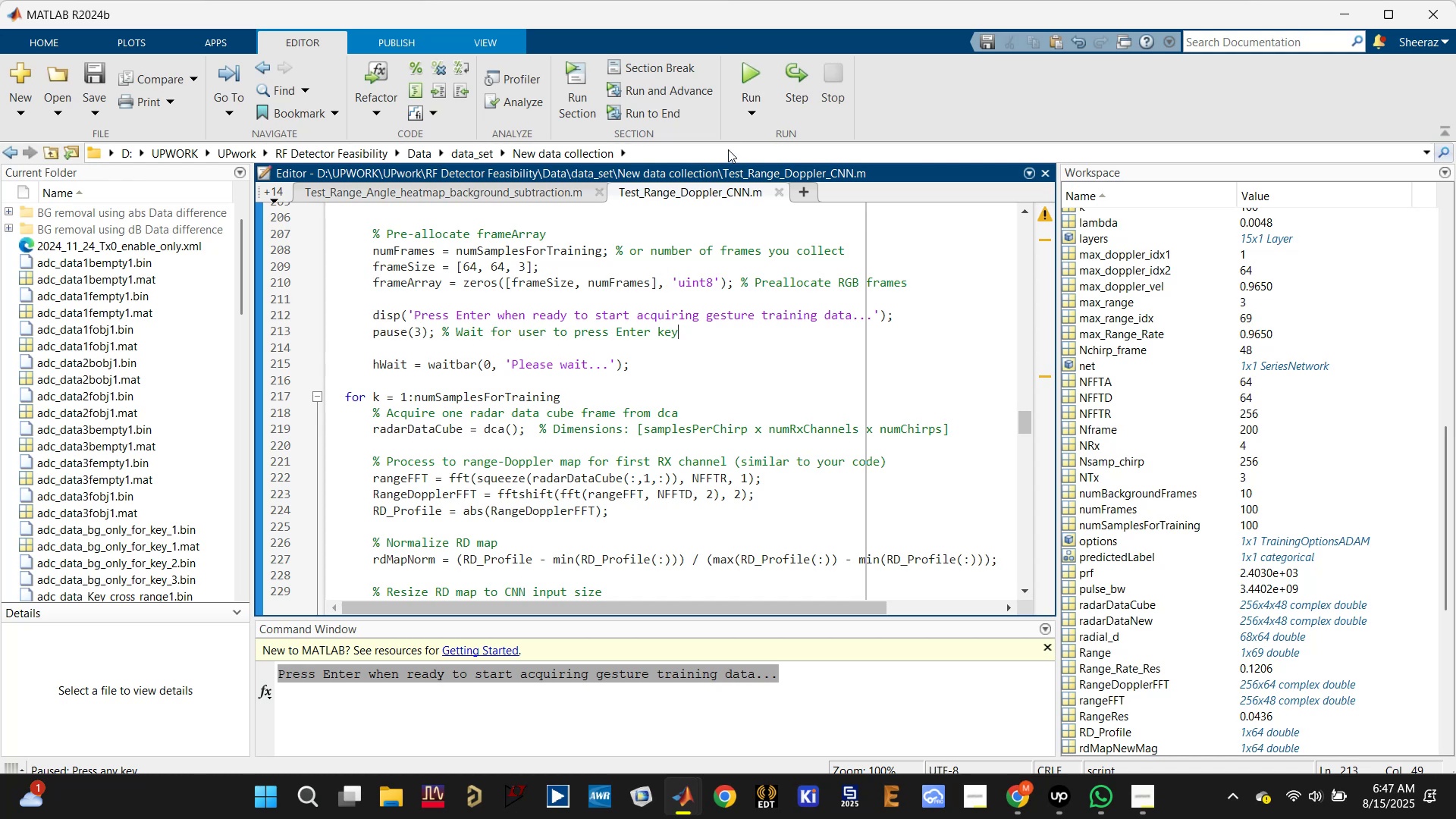 
left_click([755, 60])
 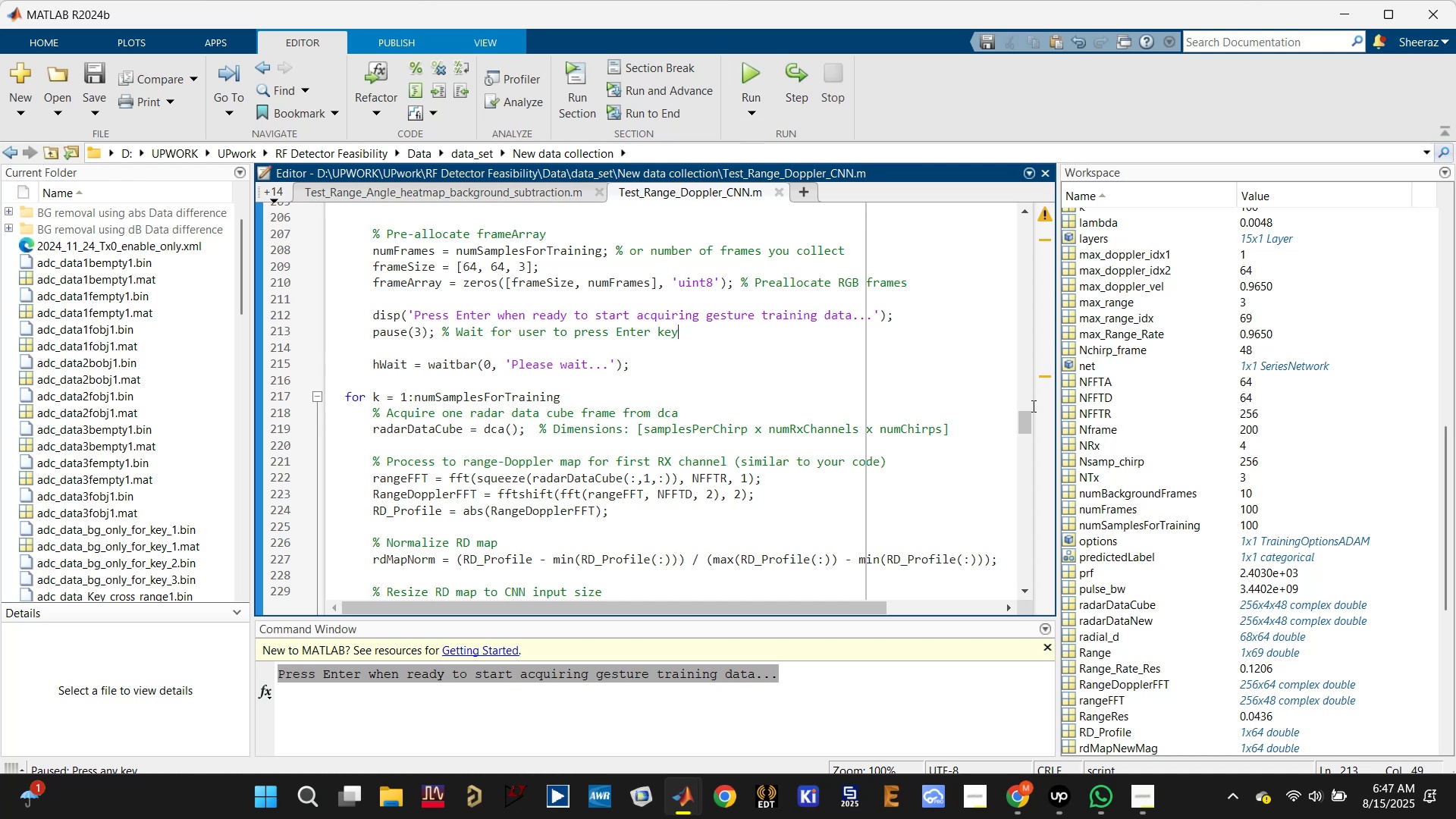 
key(Control+C)
 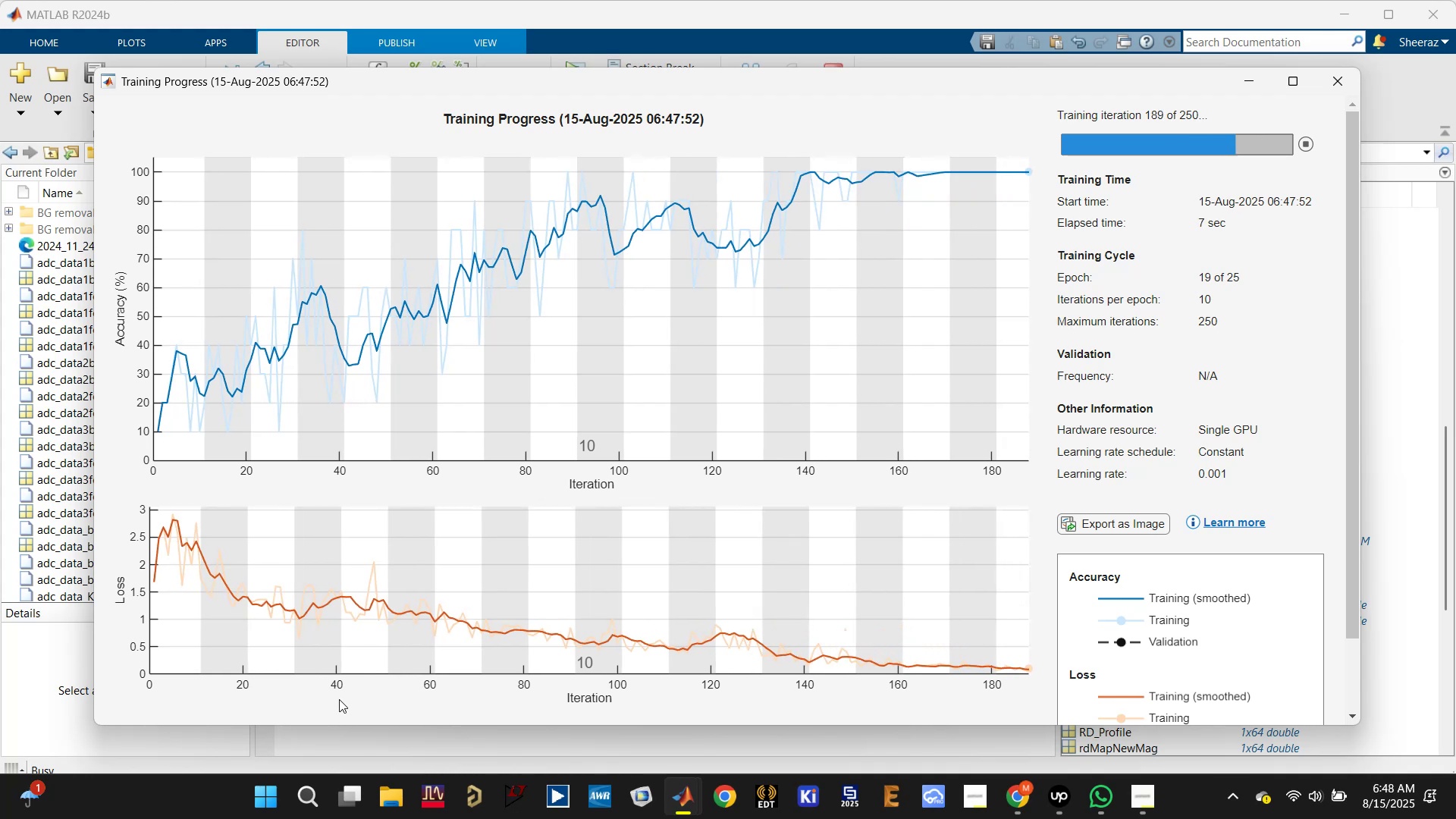 
wait(59.64)
 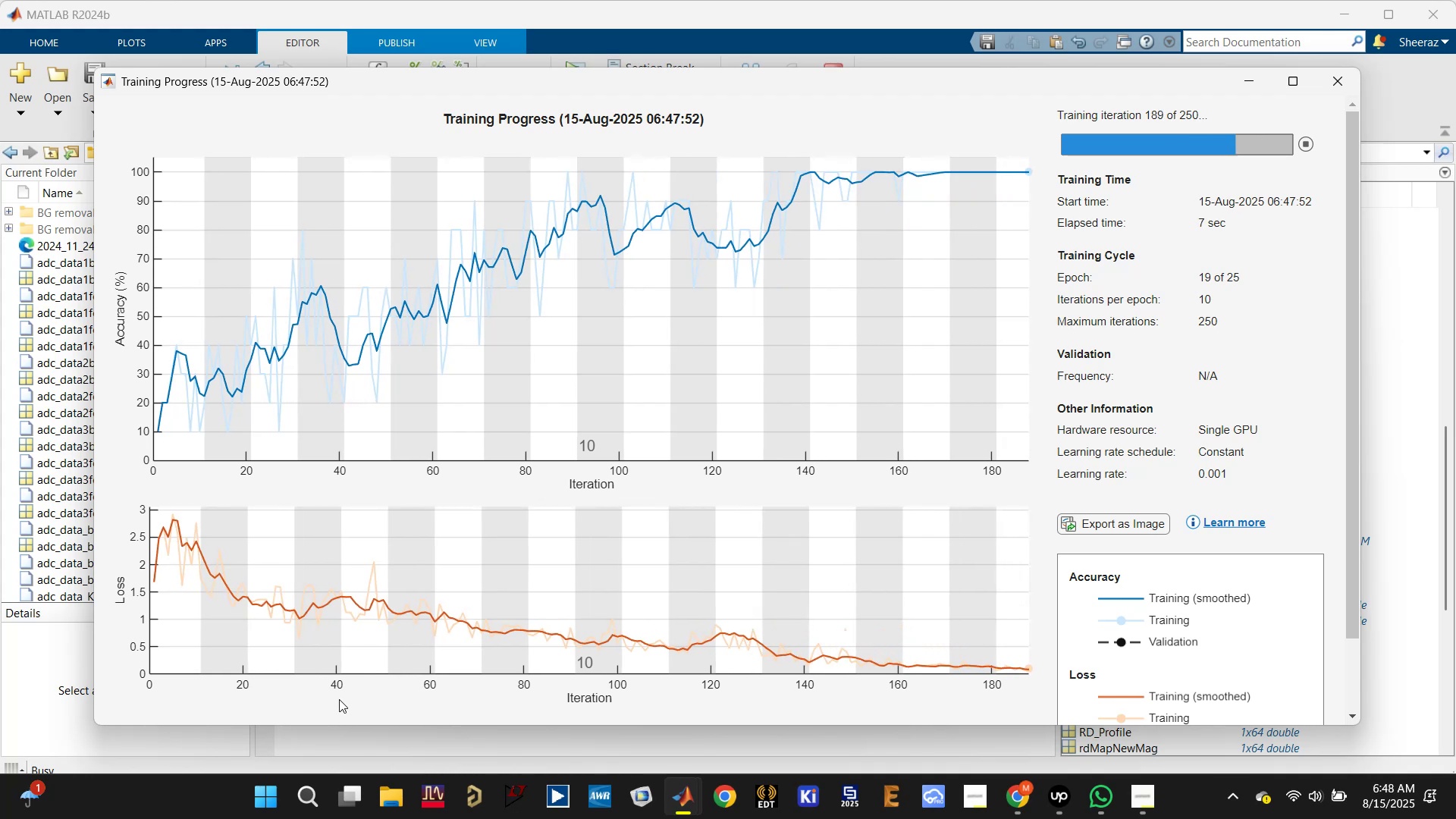 
left_click([1318, 83])
 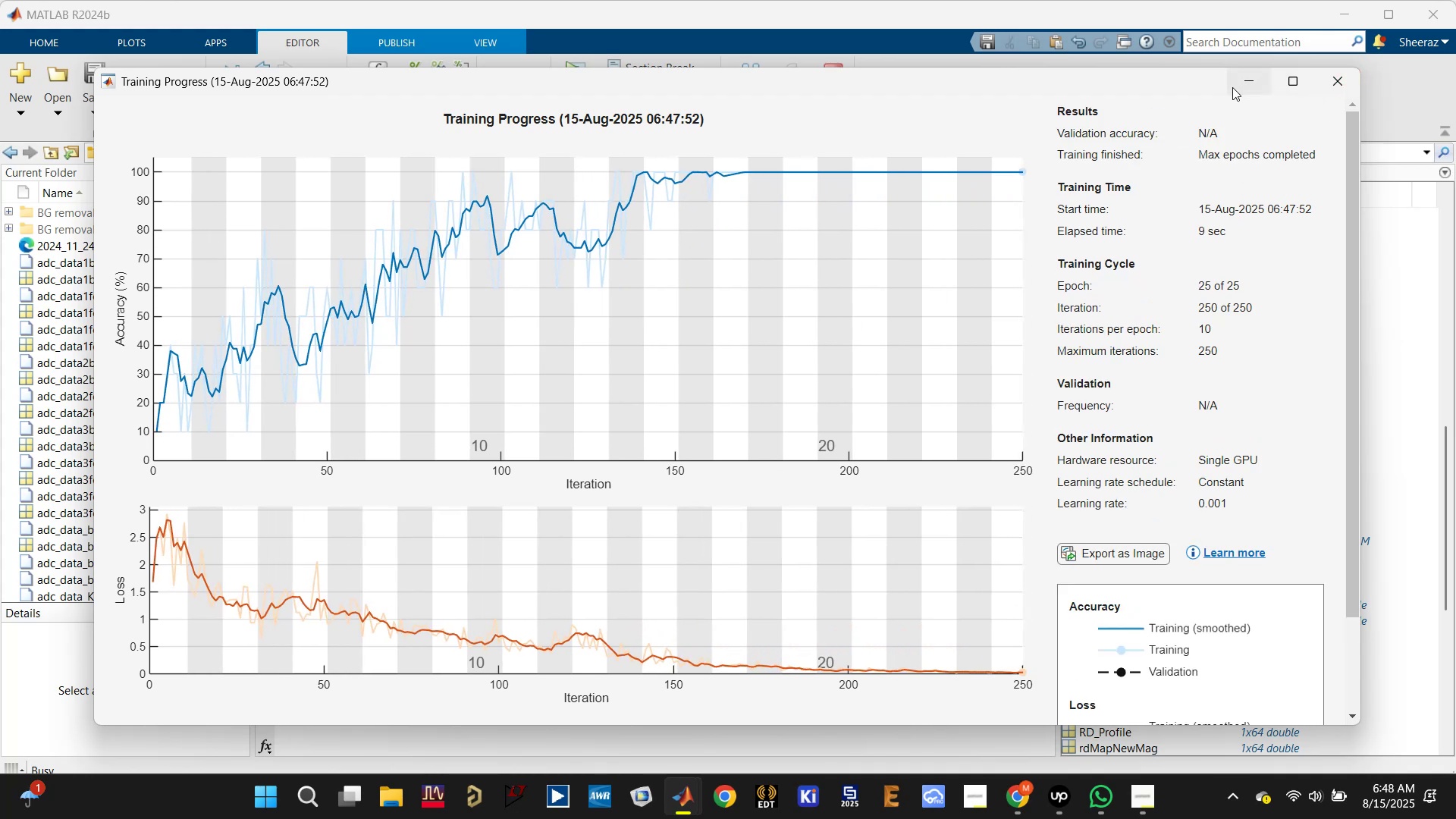 
left_click([1243, 68])
 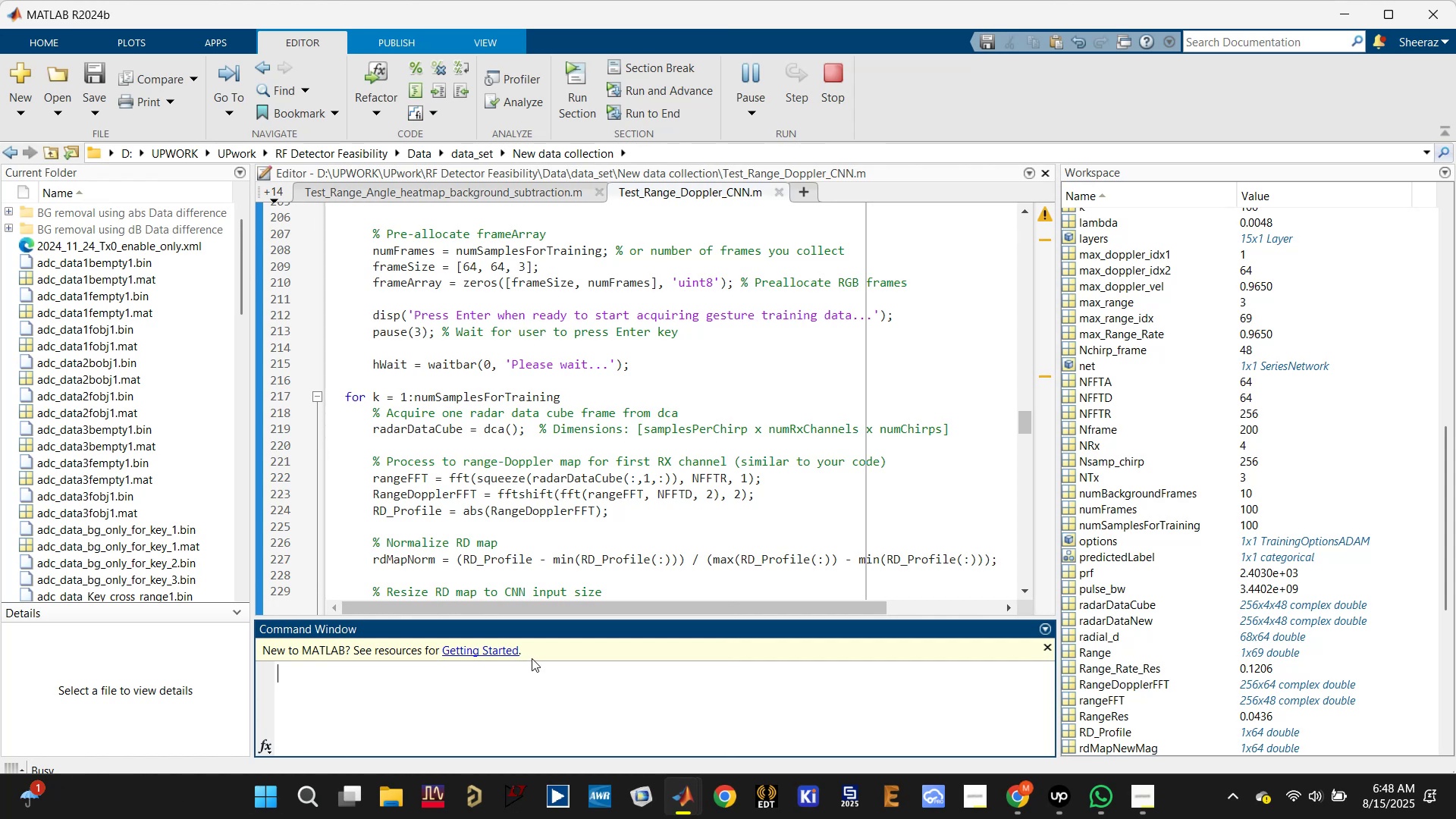 
scroll: coordinate [649, 479], scroll_direction: down, amount: 27.0
 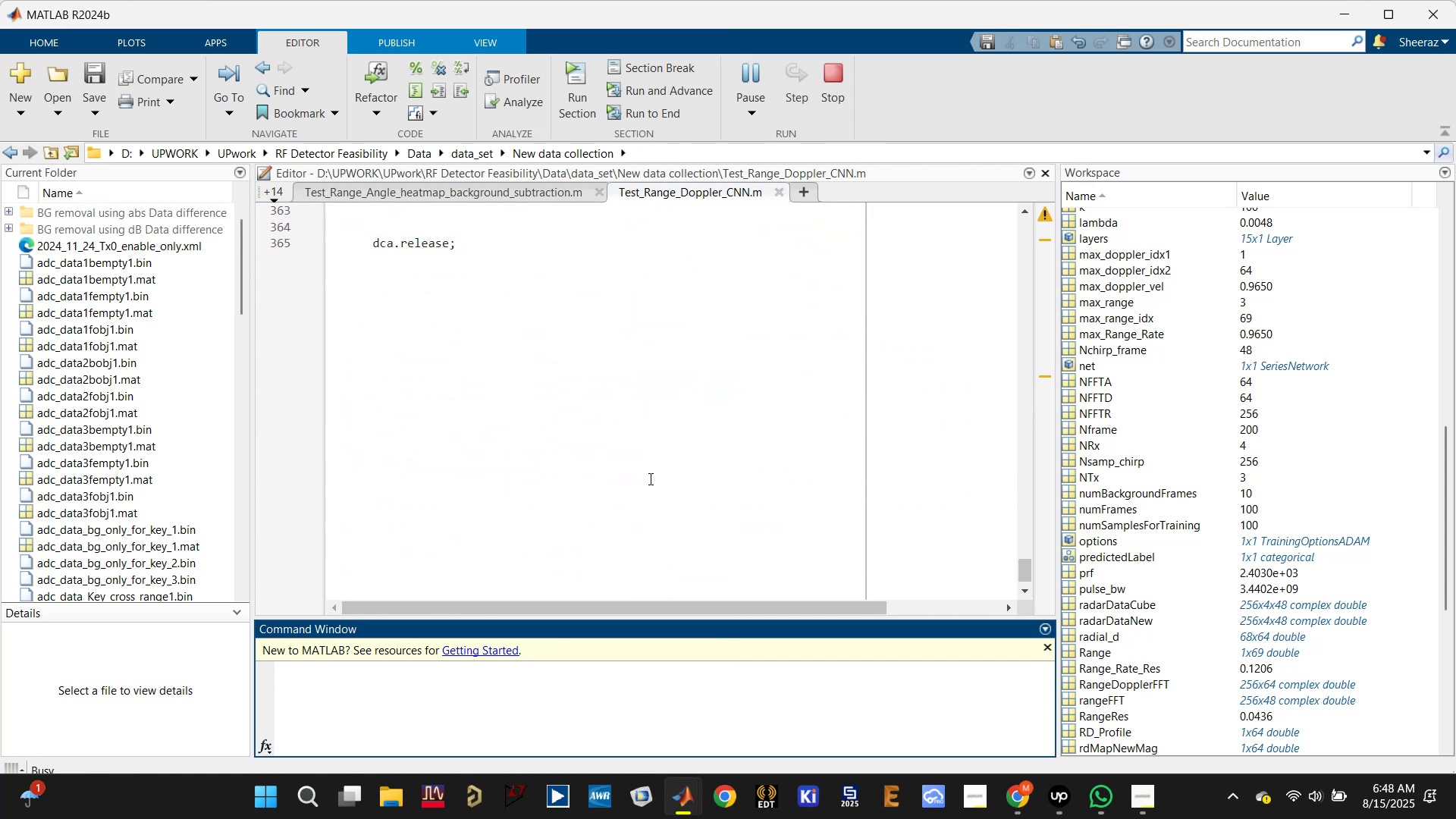 
scroll: coordinate [649, 479], scroll_direction: up, amount: 3.0
 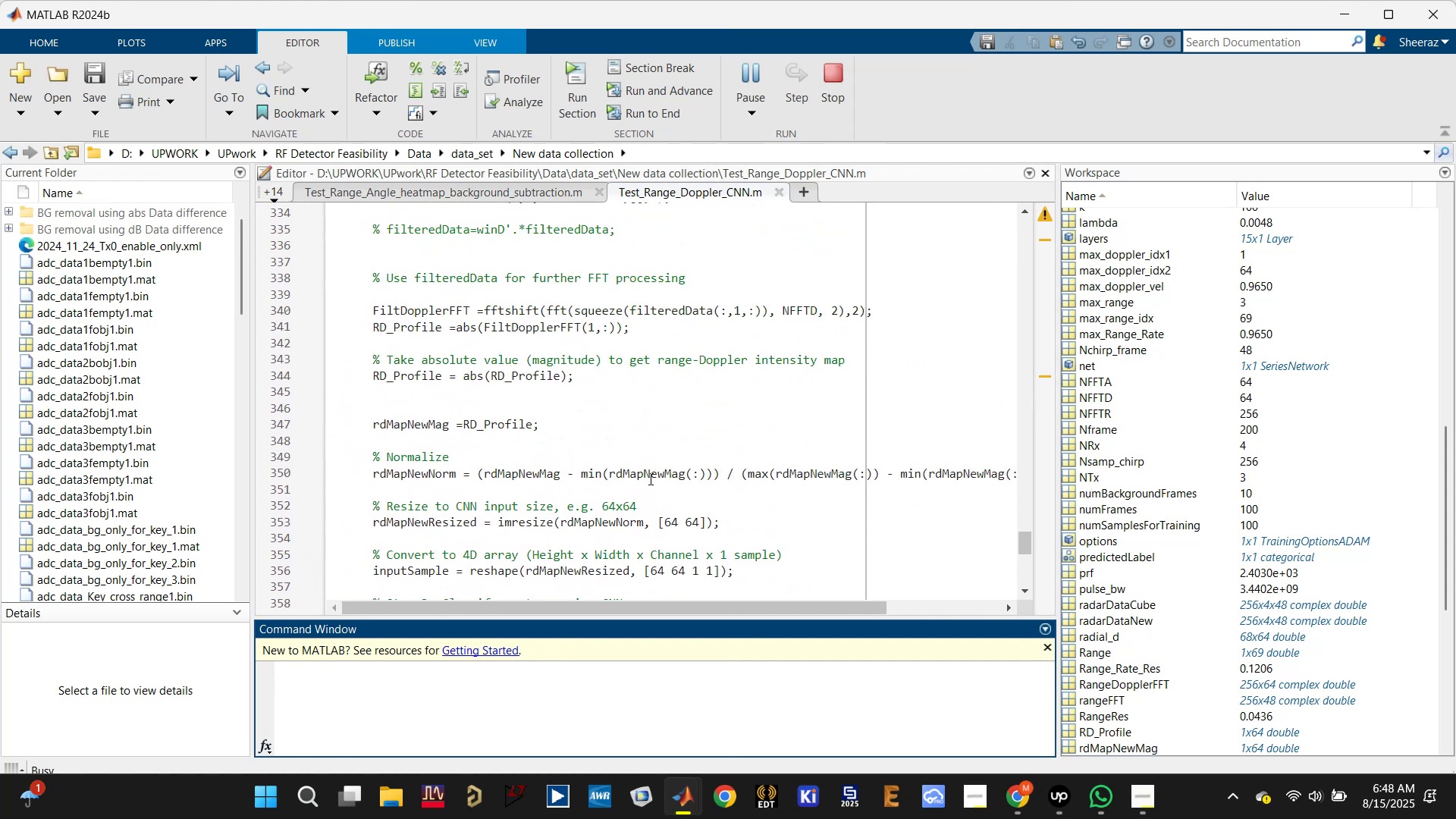 
scroll: coordinate [649, 479], scroll_direction: down, amount: 2.0
 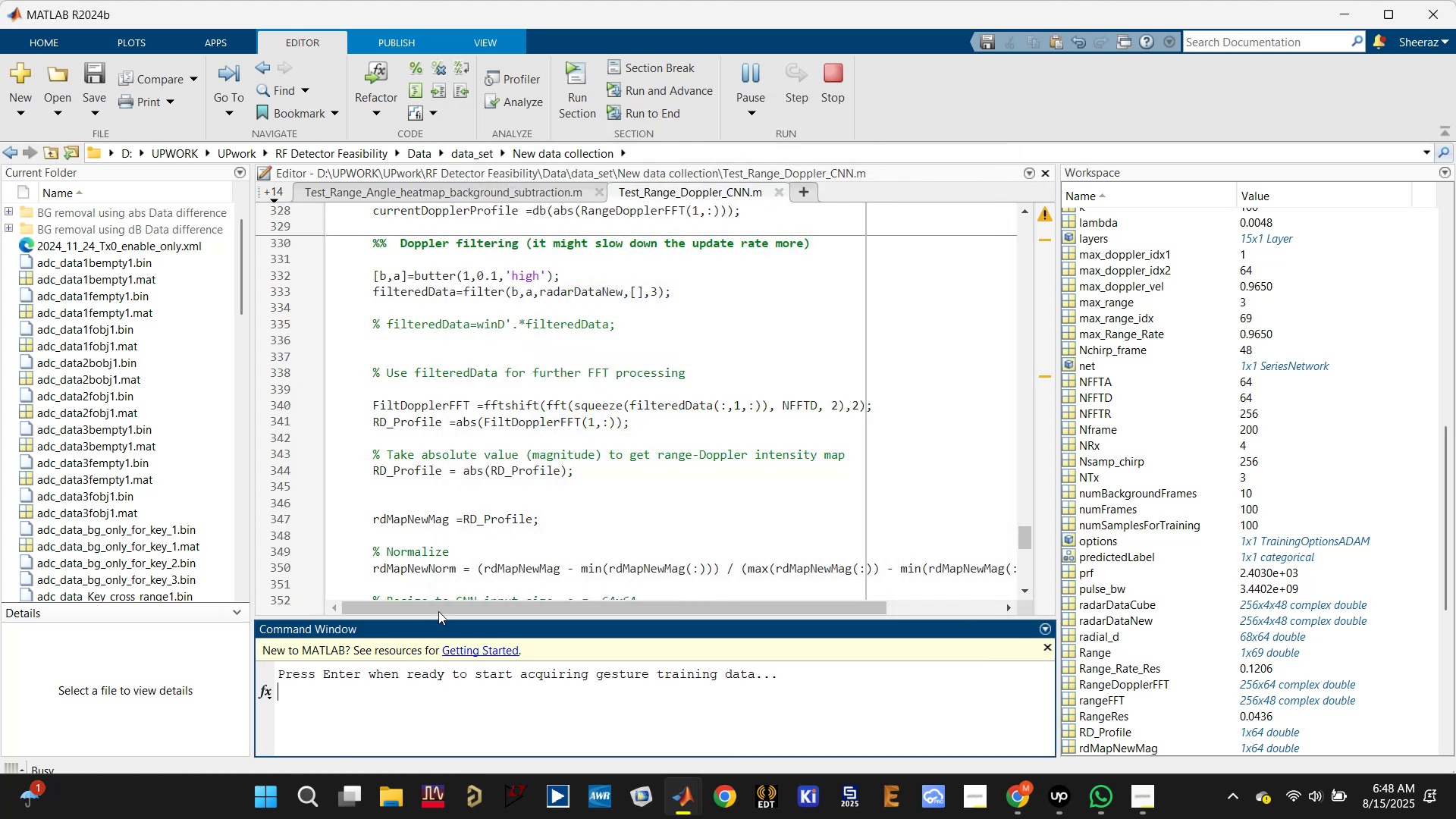 
left_click([461, 693])
 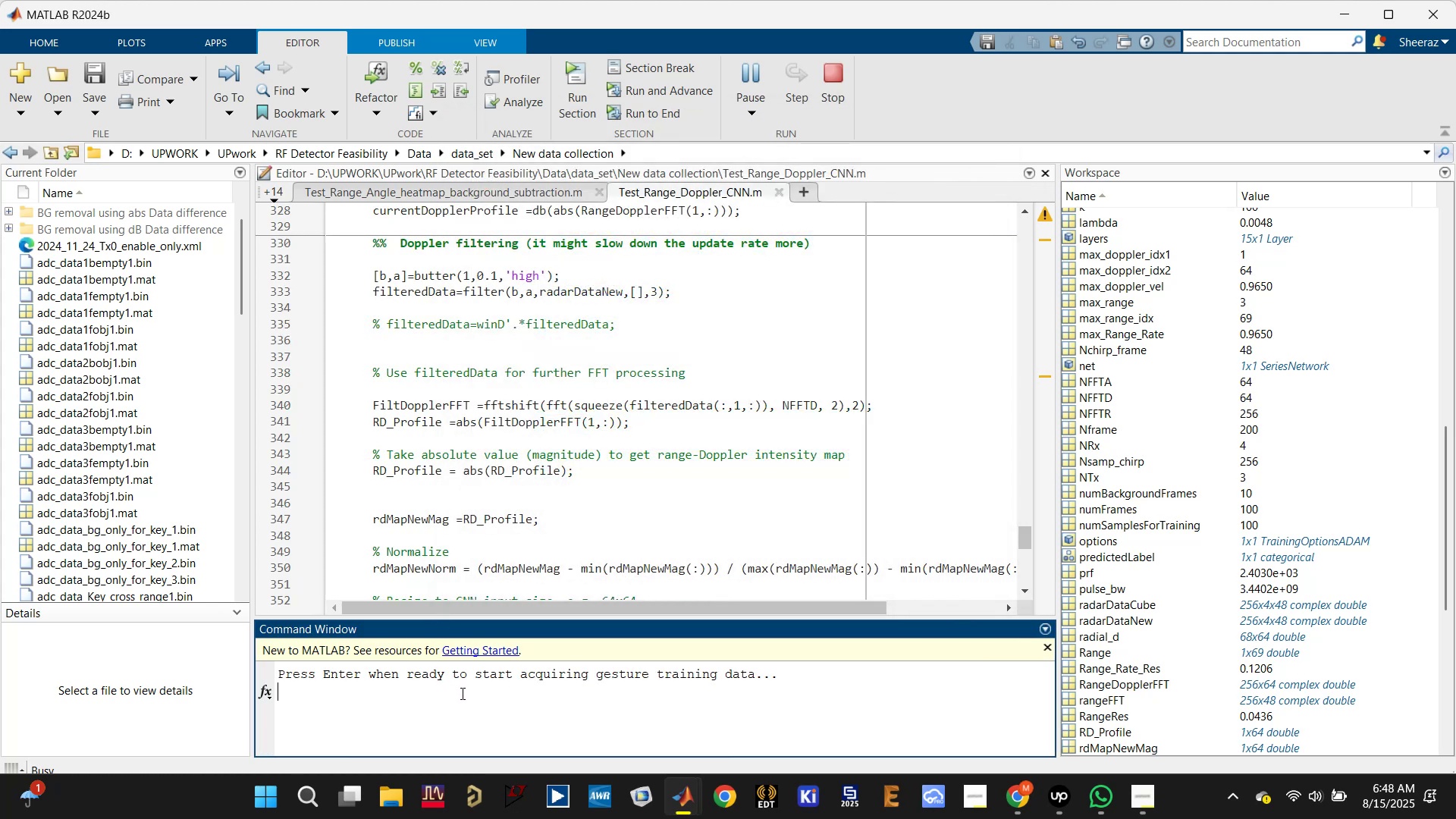 
key(Enter)
 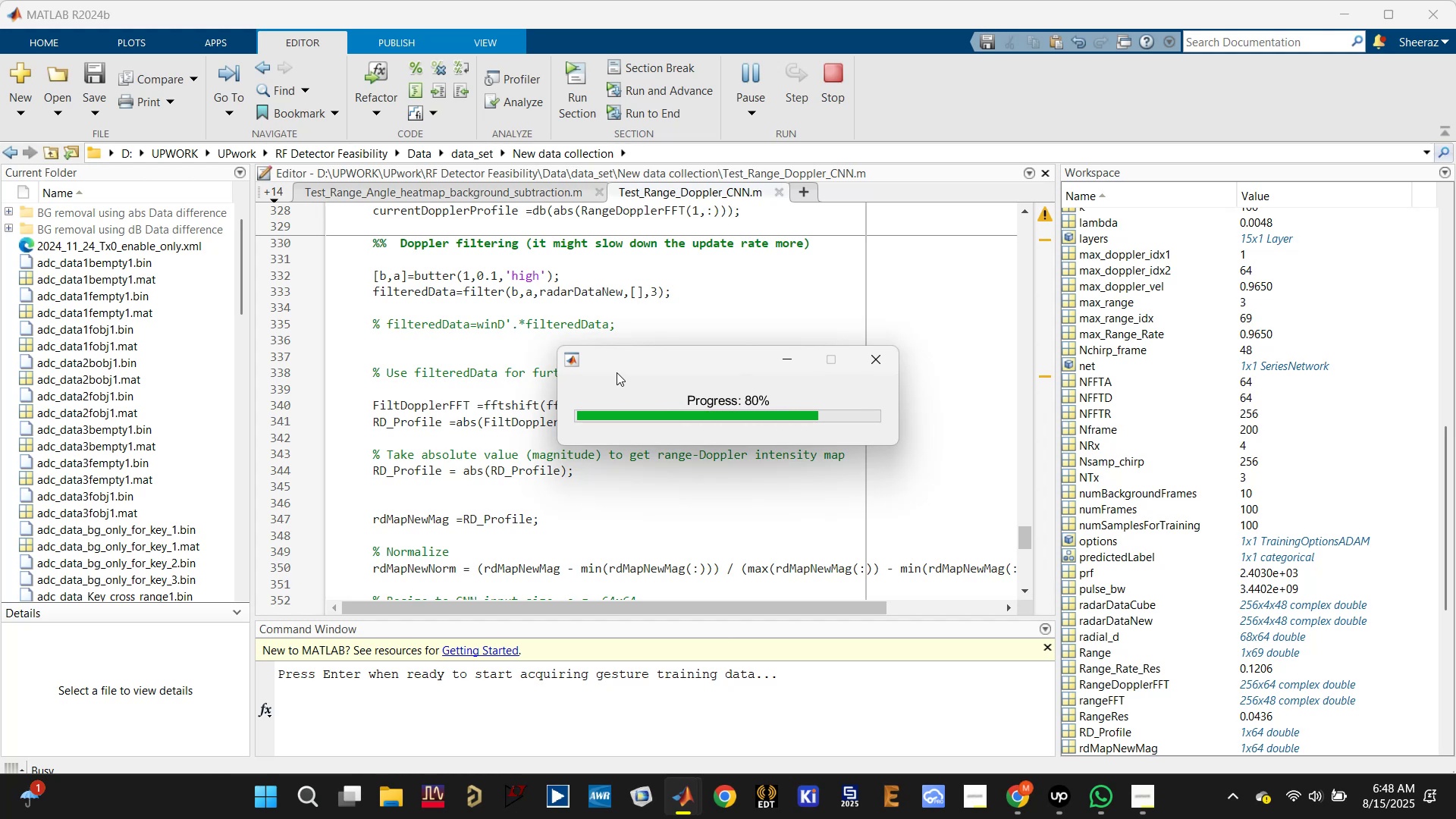 
wait(16.27)
 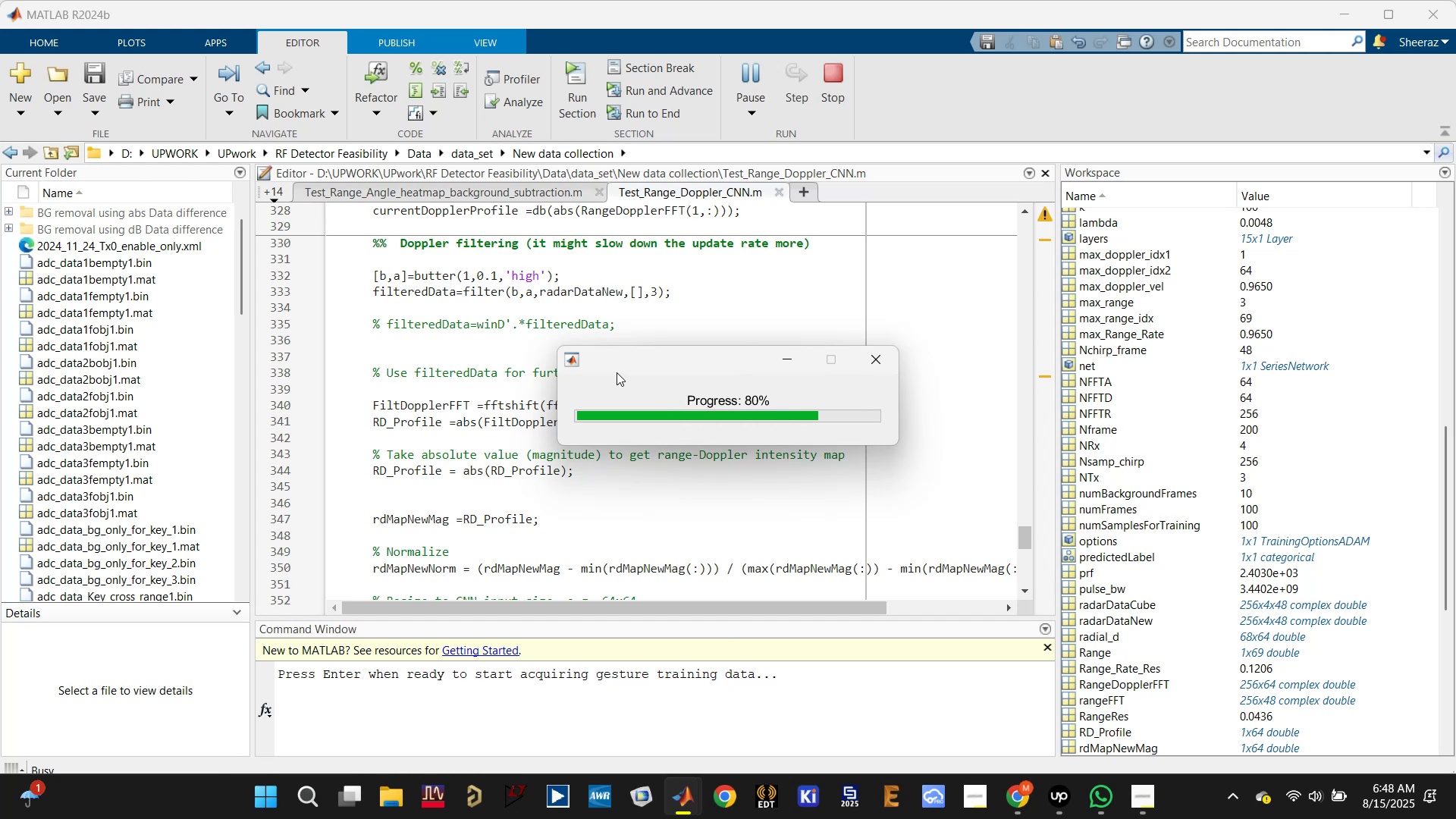 
left_click([1060, 814])
 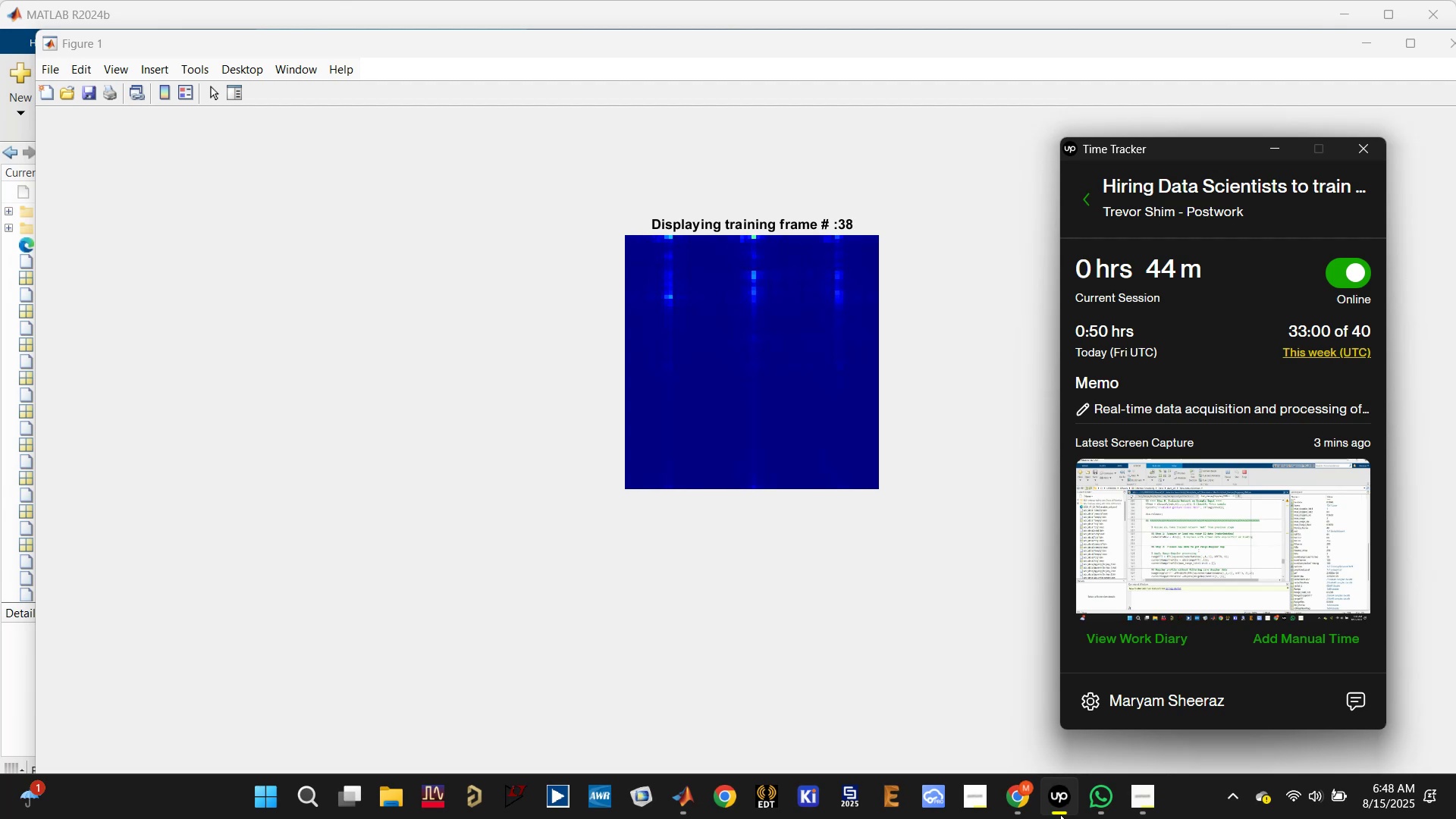 
left_click([1060, 814])
 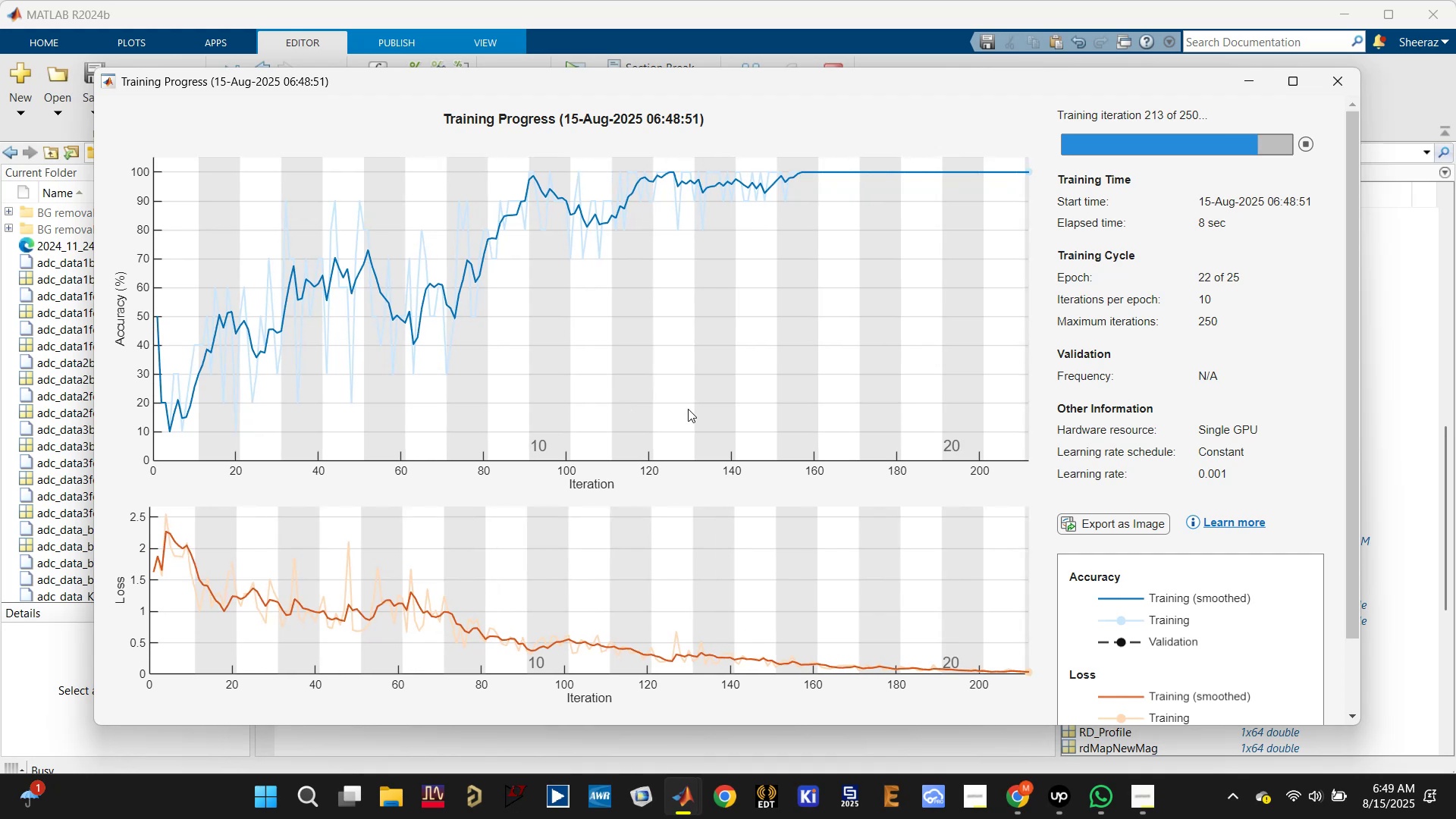 
wait(24.39)
 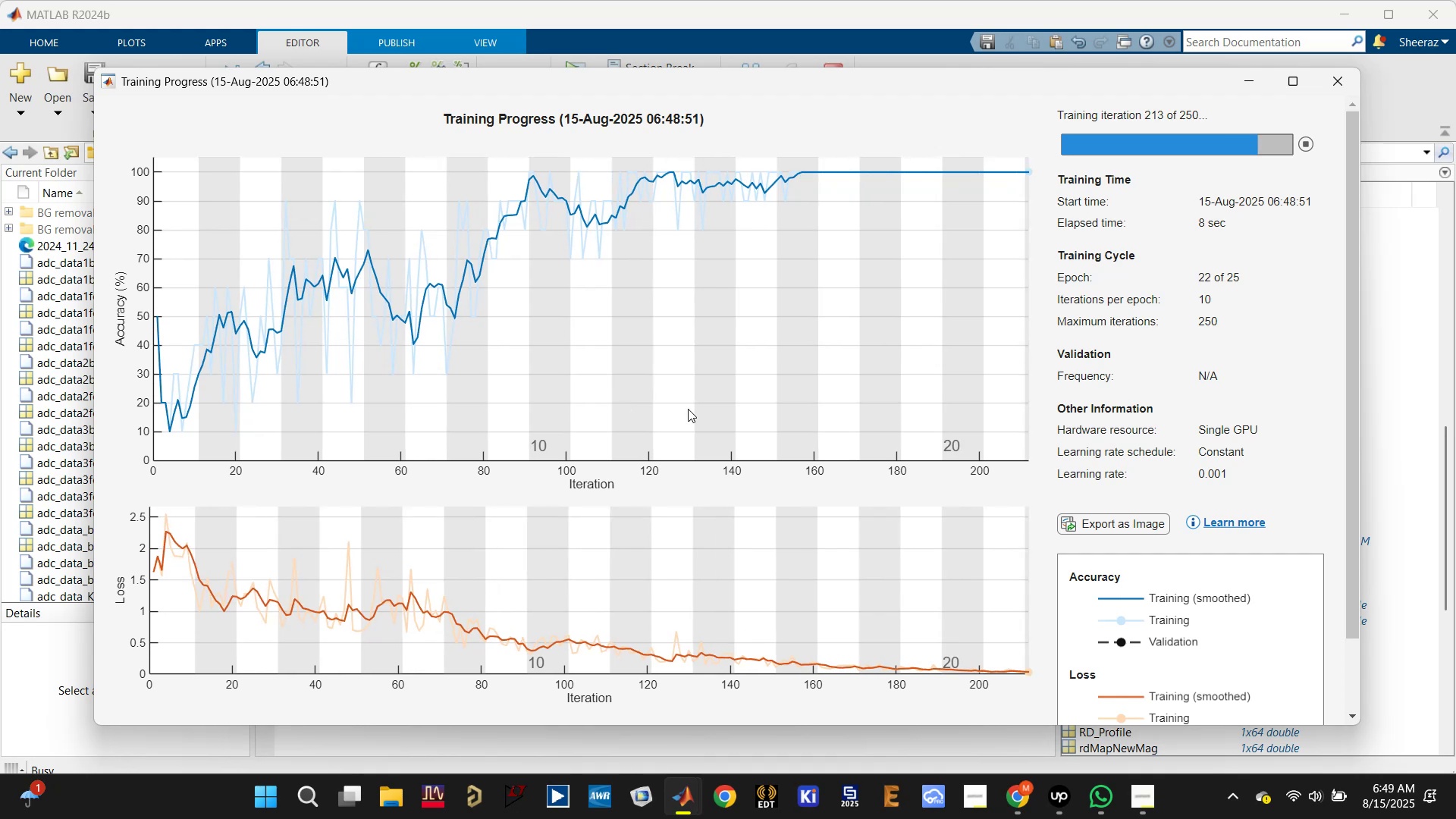 
left_click([1238, 88])
 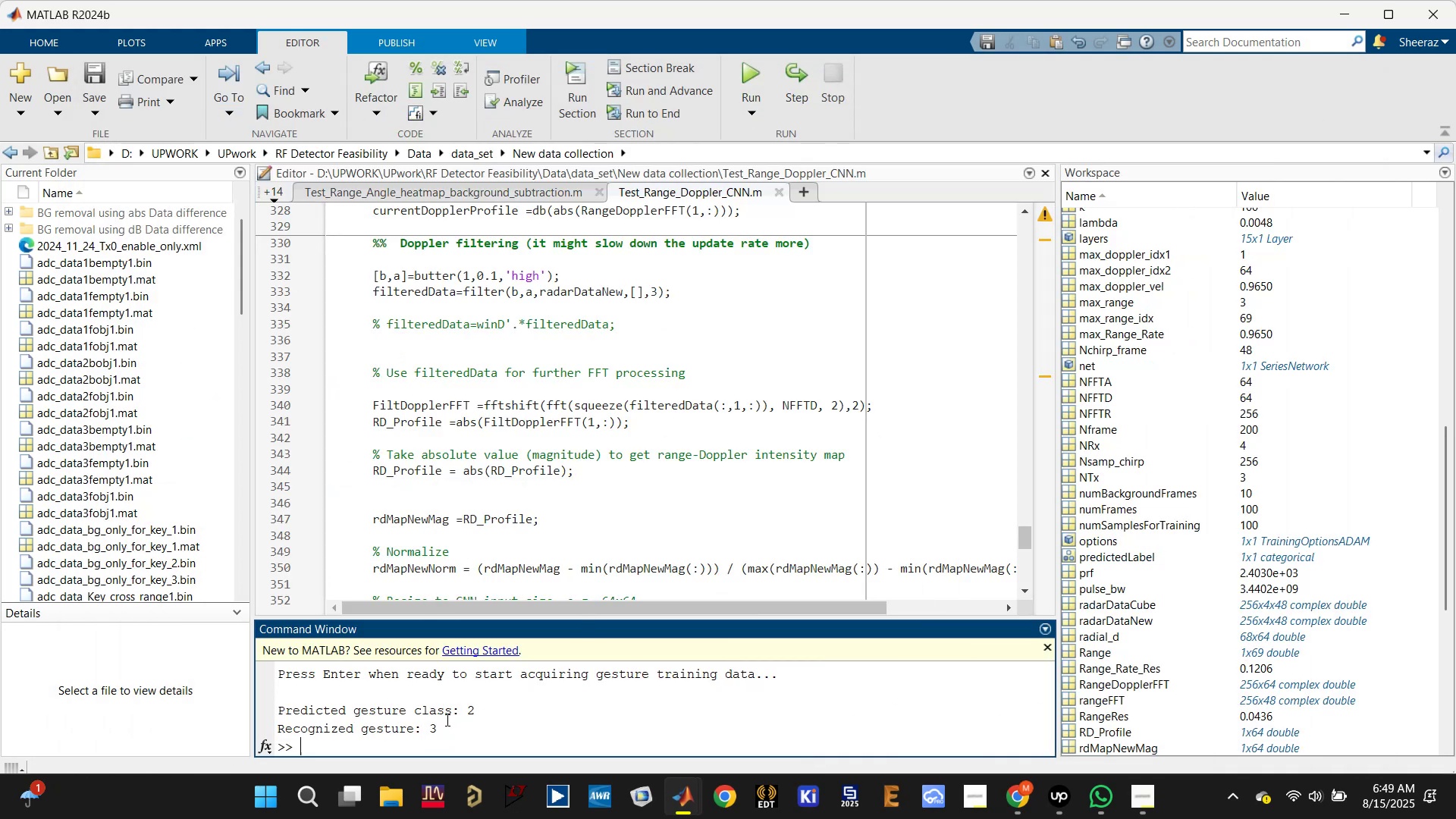 
double_click([416, 728])
 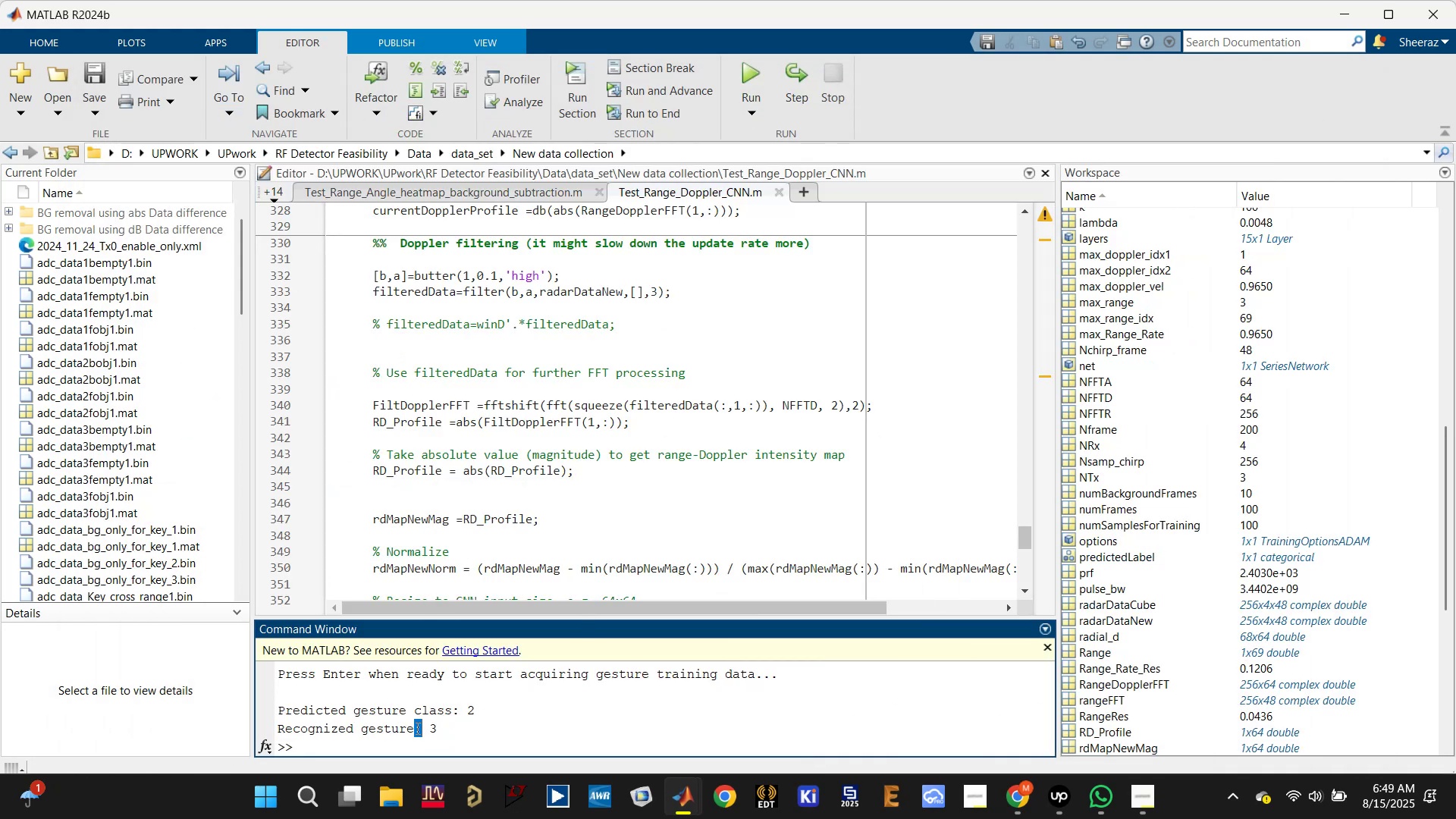 
triple_click([416, 728])
 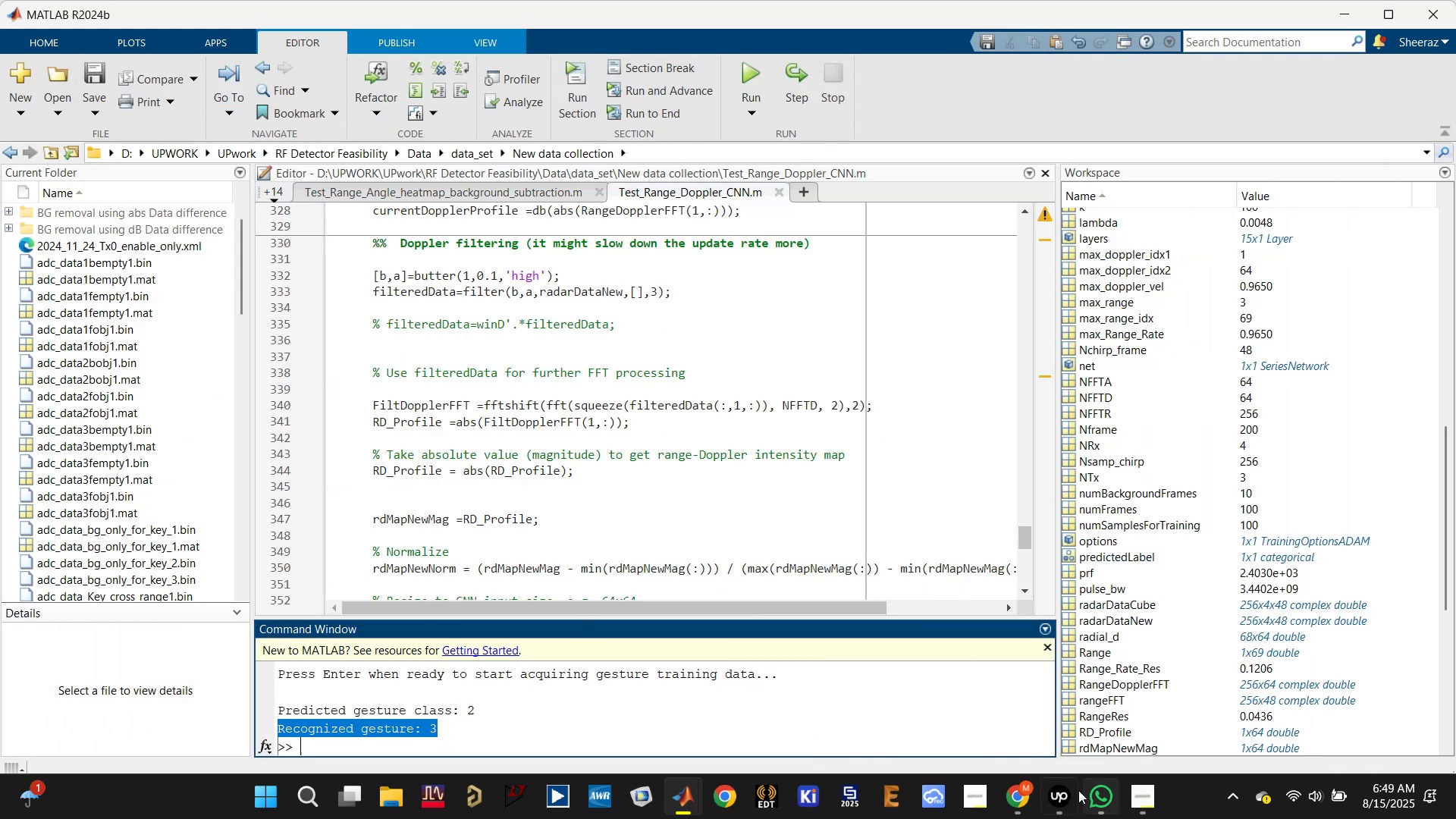 
left_click([1027, 793])
 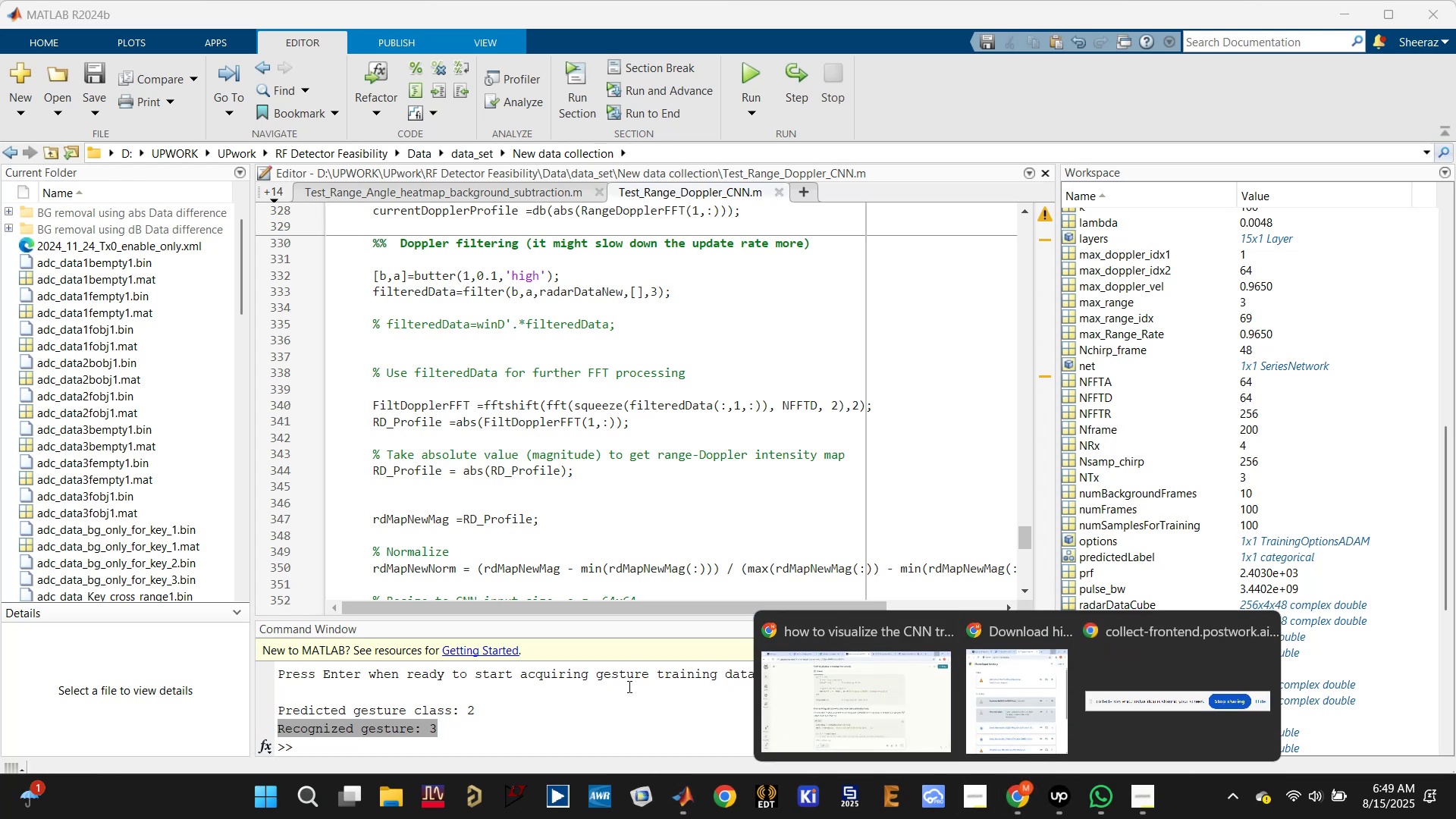 
left_click([849, 706])
 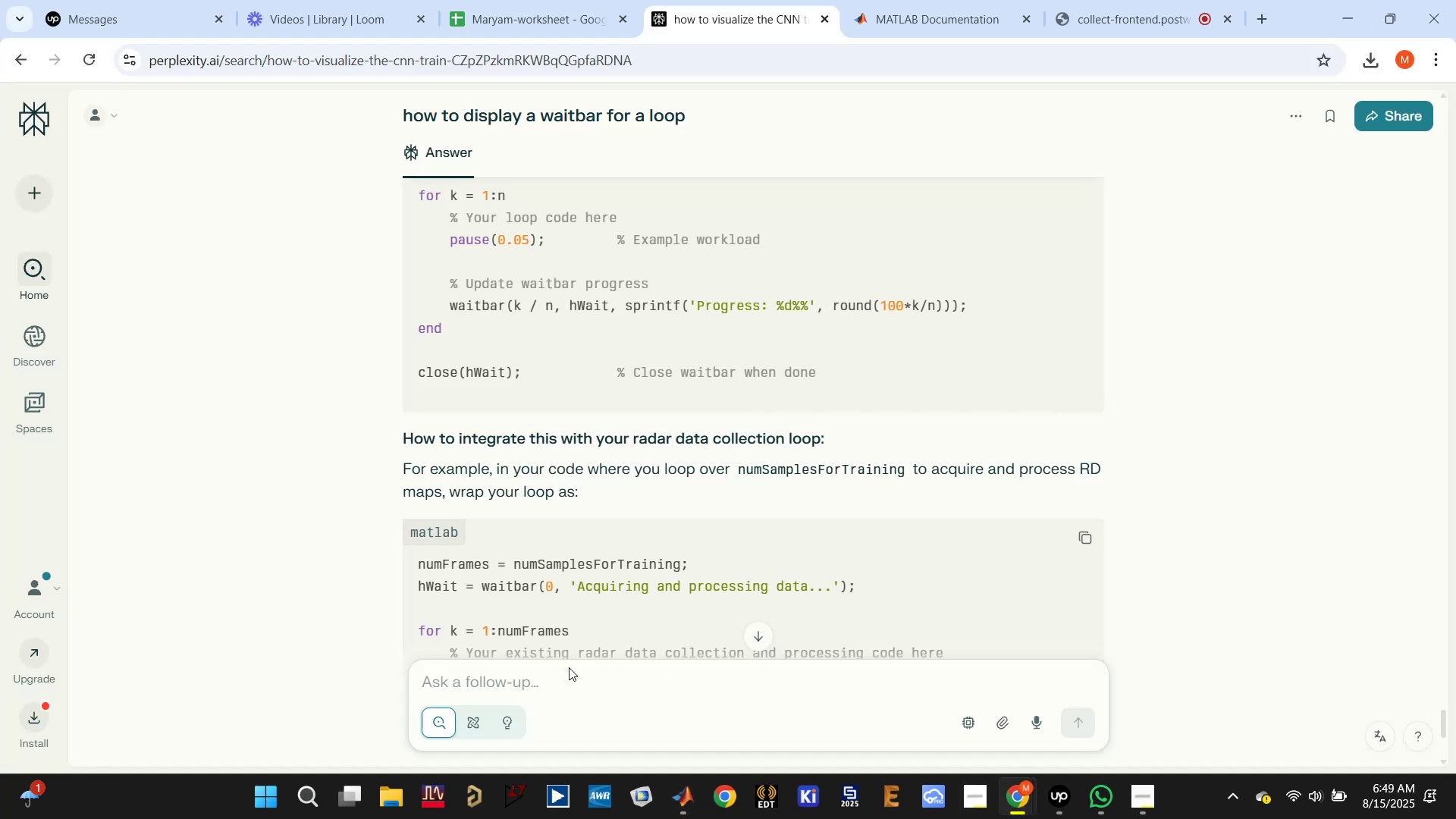 
left_click([566, 679])
 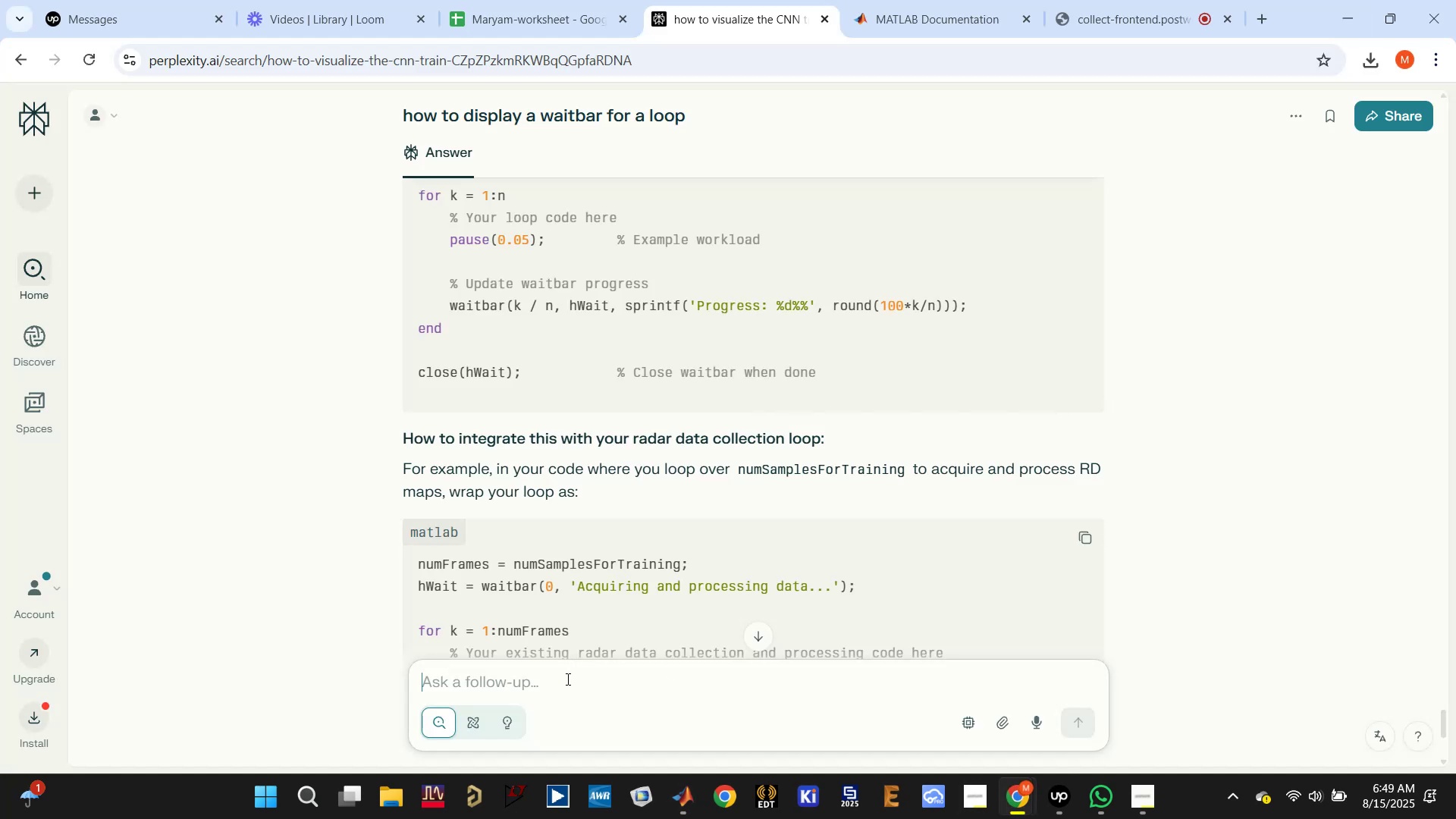 
type(matlb gesture classes)
 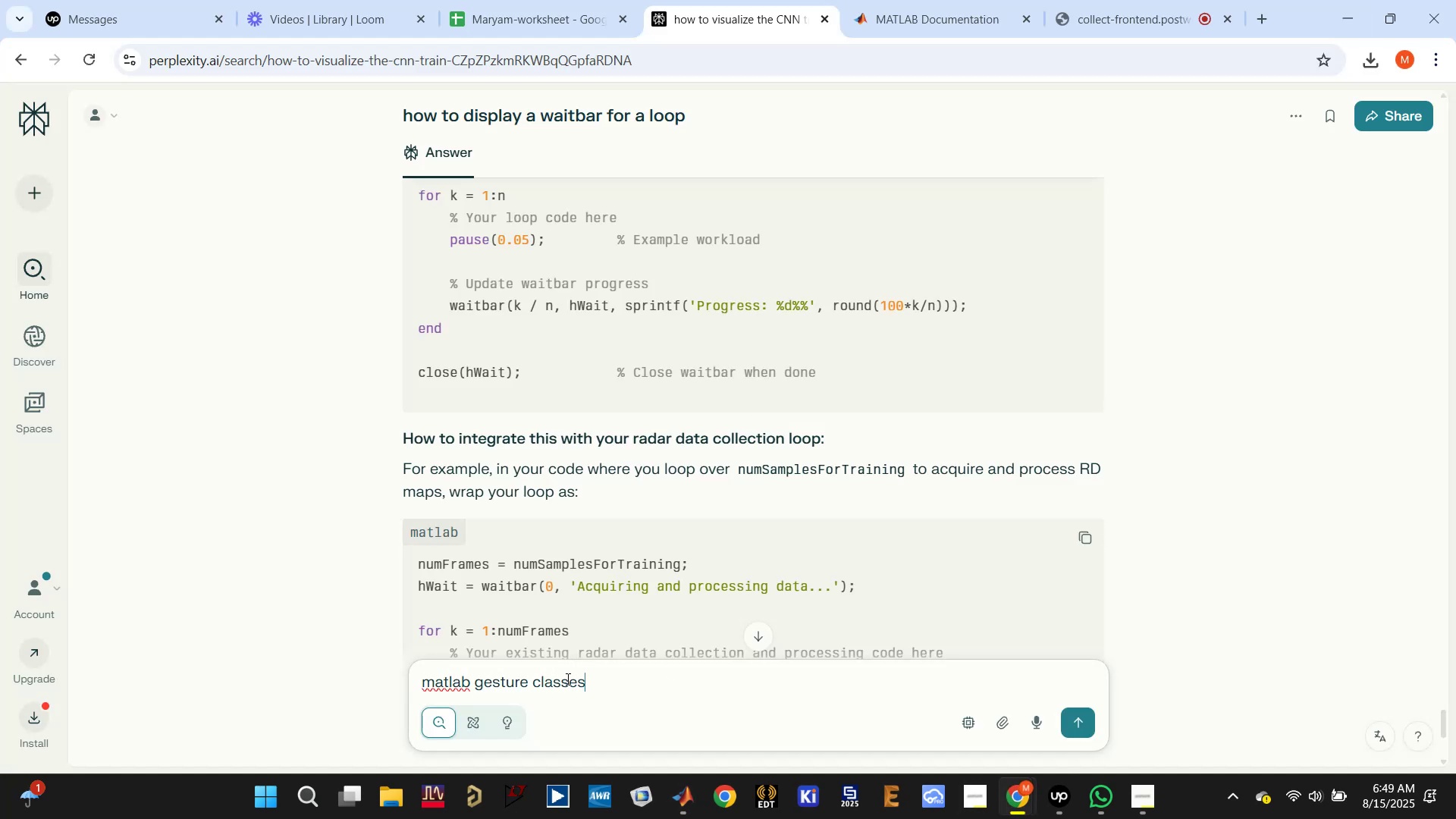 
key(Enter)
 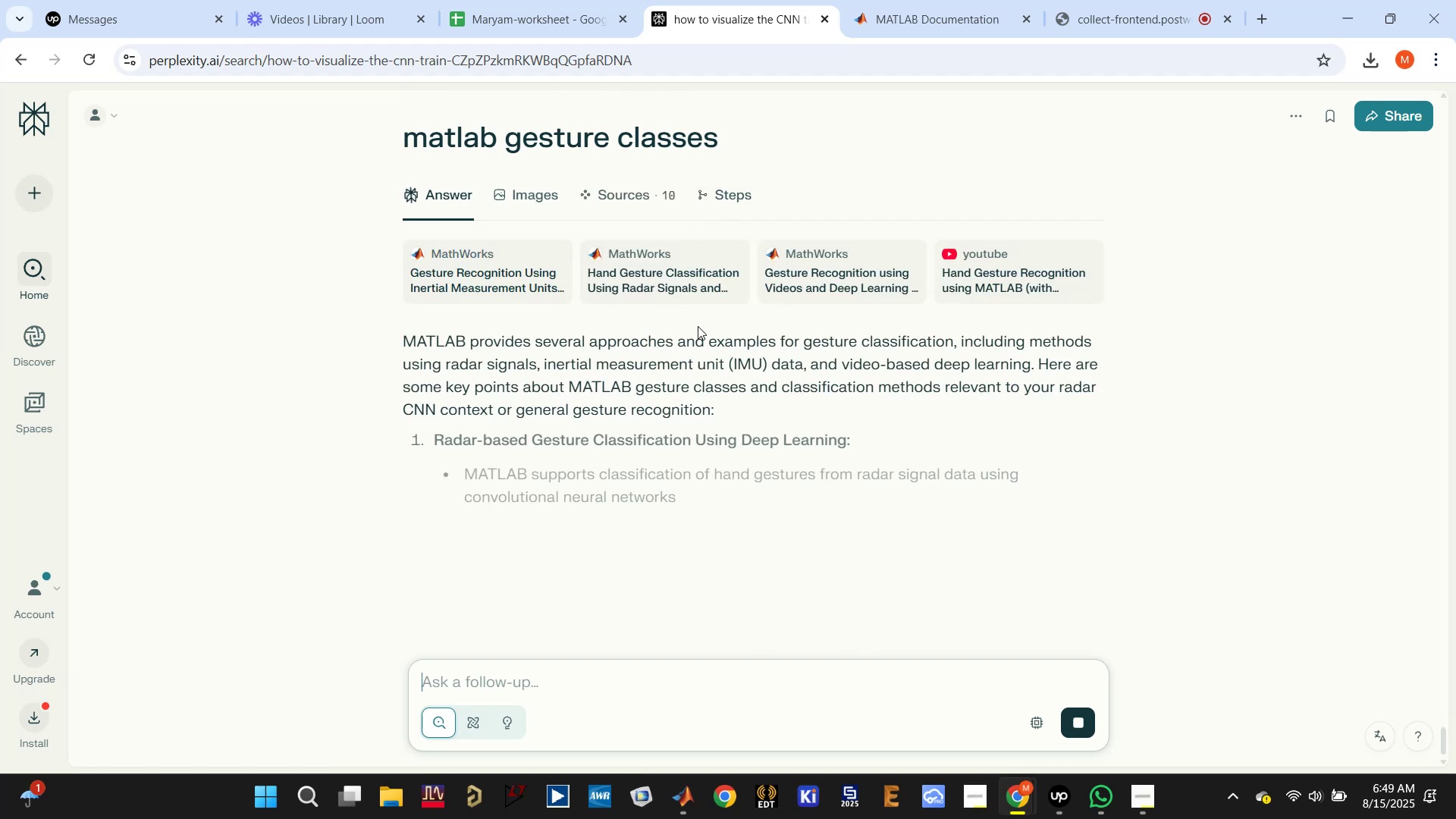 
scroll: coordinate [686, 359], scroll_direction: down, amount: 17.0
 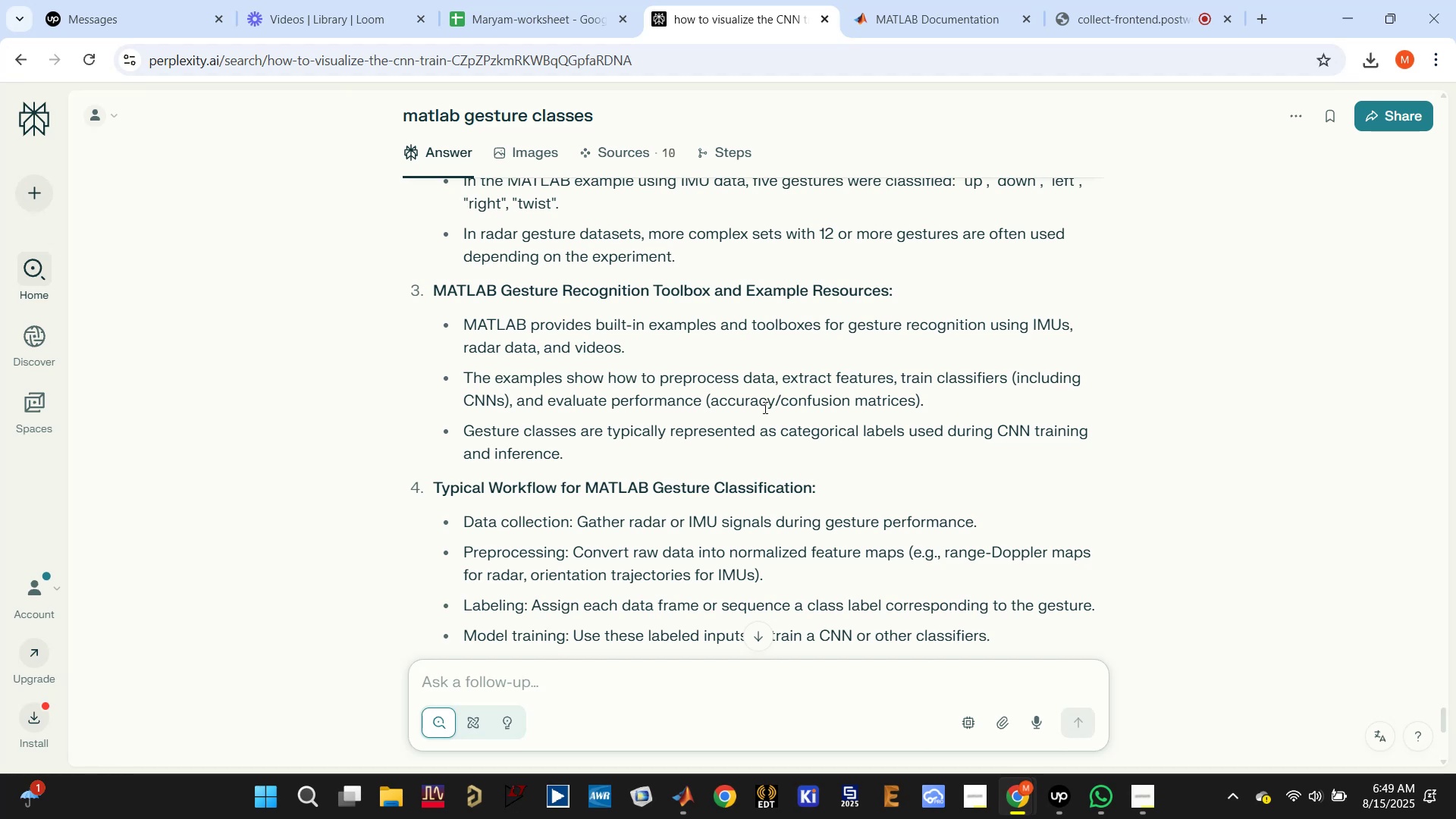 
wait(6.4)
 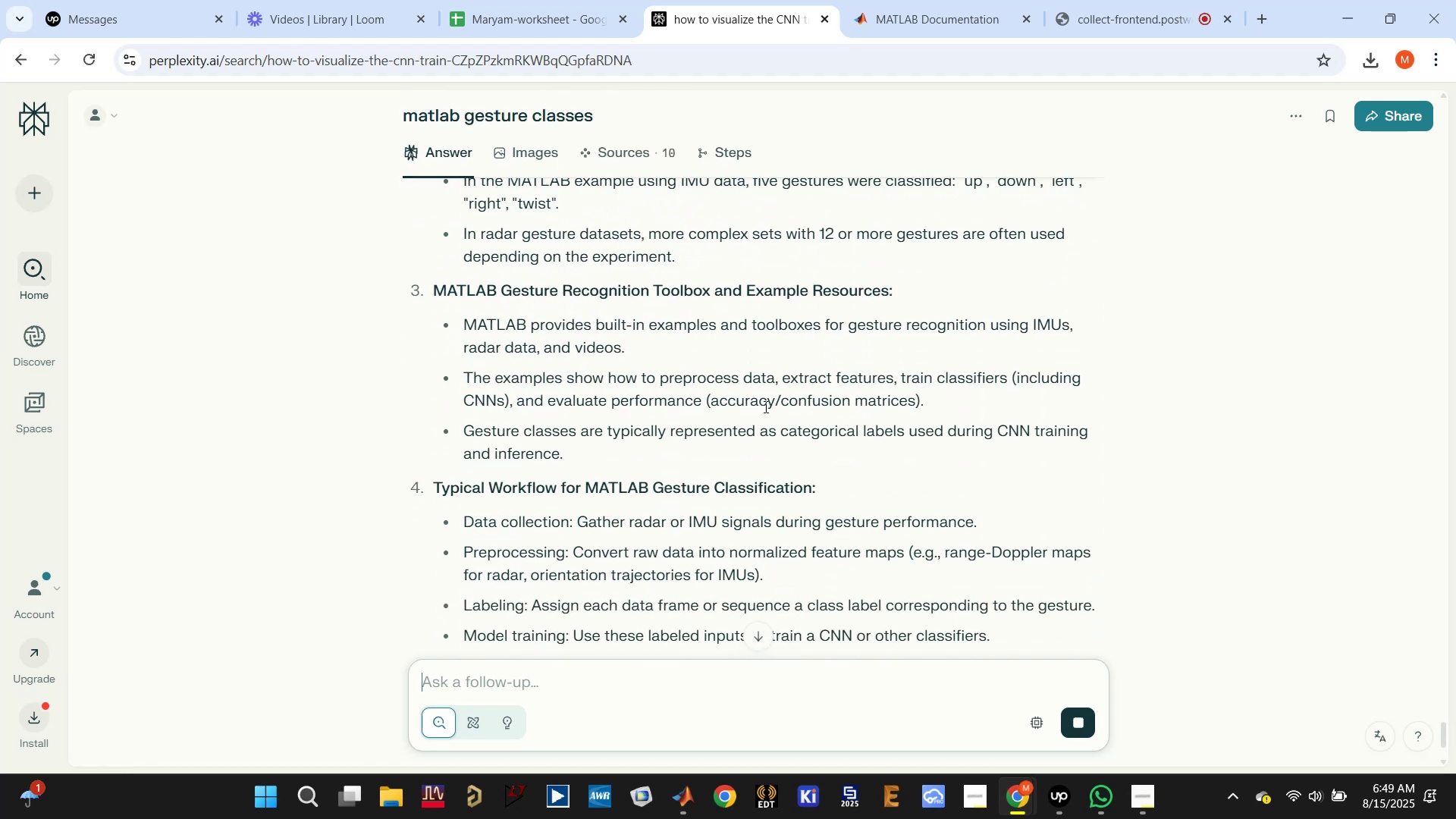 
scroll: coordinate [778, 439], scroll_direction: down, amount: 5.0
 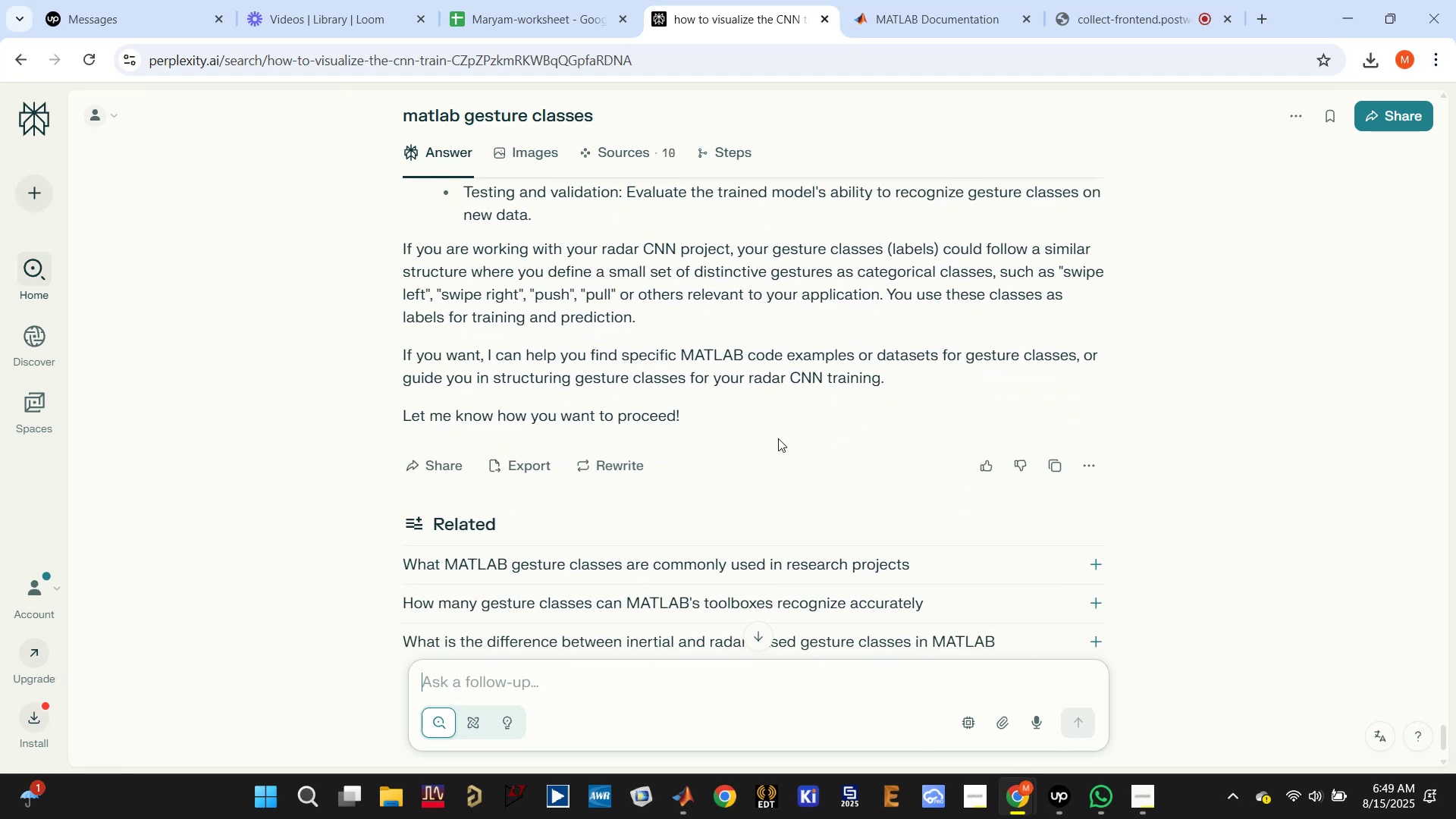 
scroll: coordinate [778, 438], scroll_direction: up, amount: 8.0
 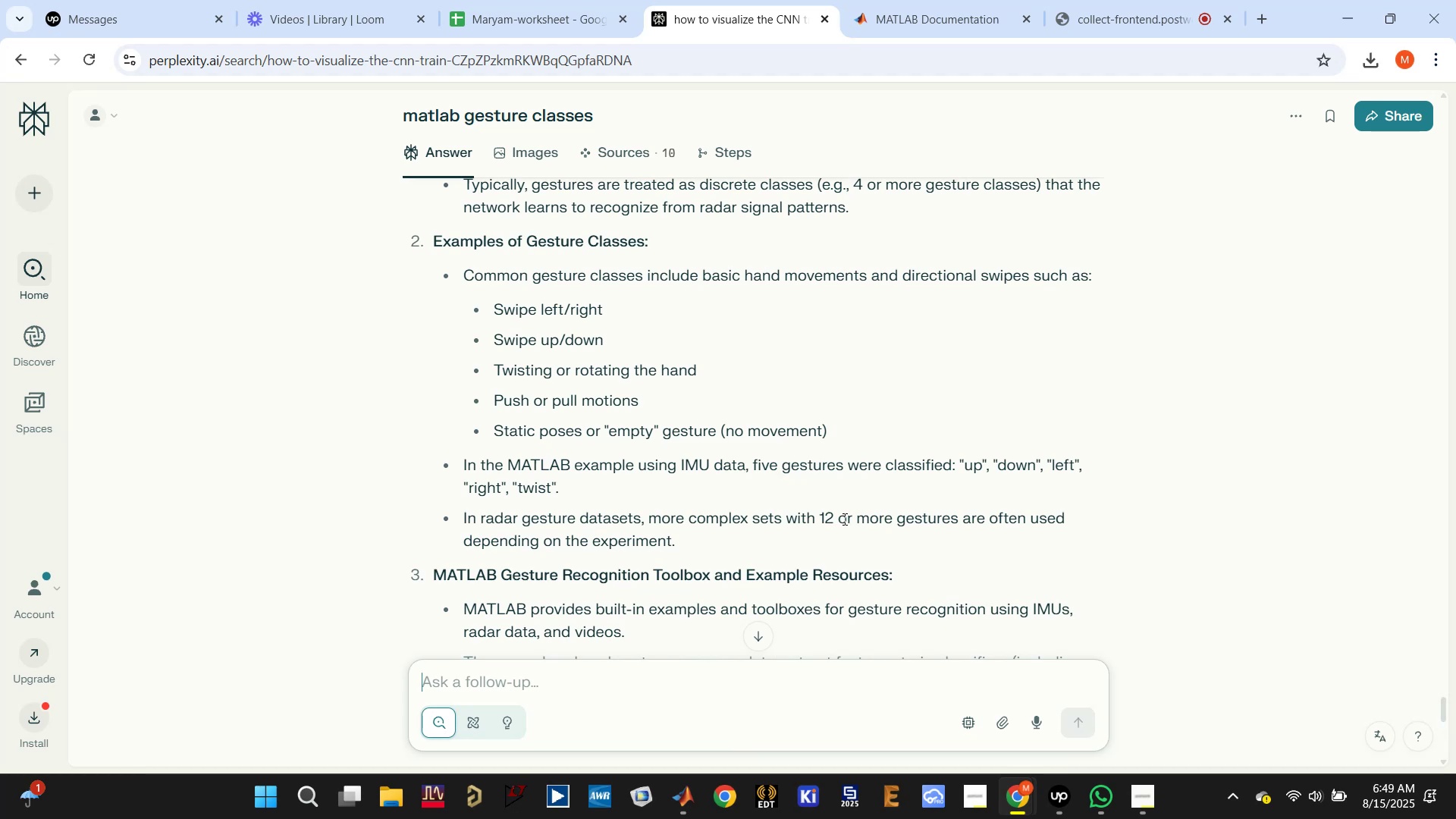 
wait(6.09)
 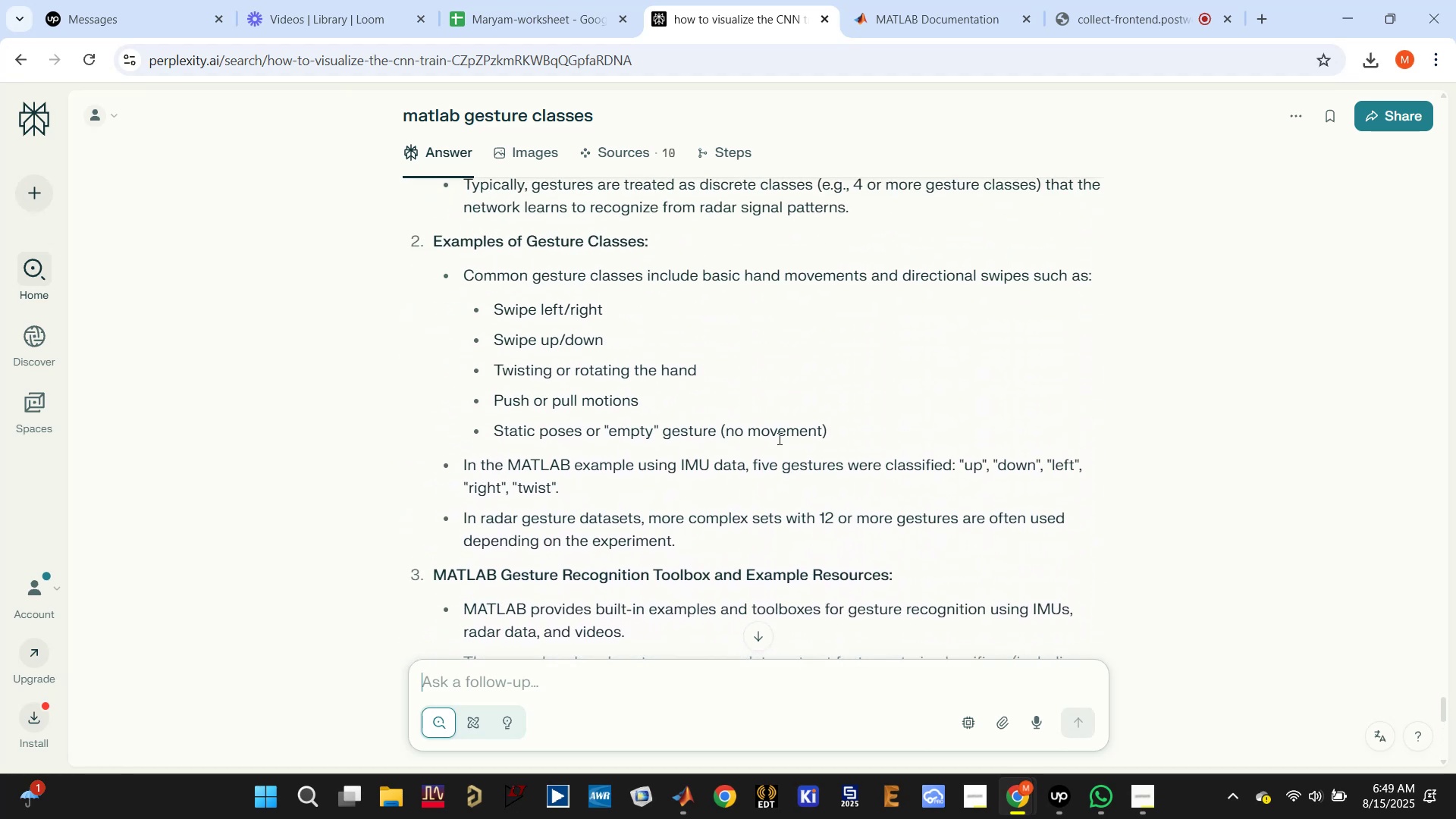 
scroll: coordinate [839, 535], scroll_direction: up, amount: 2.0
 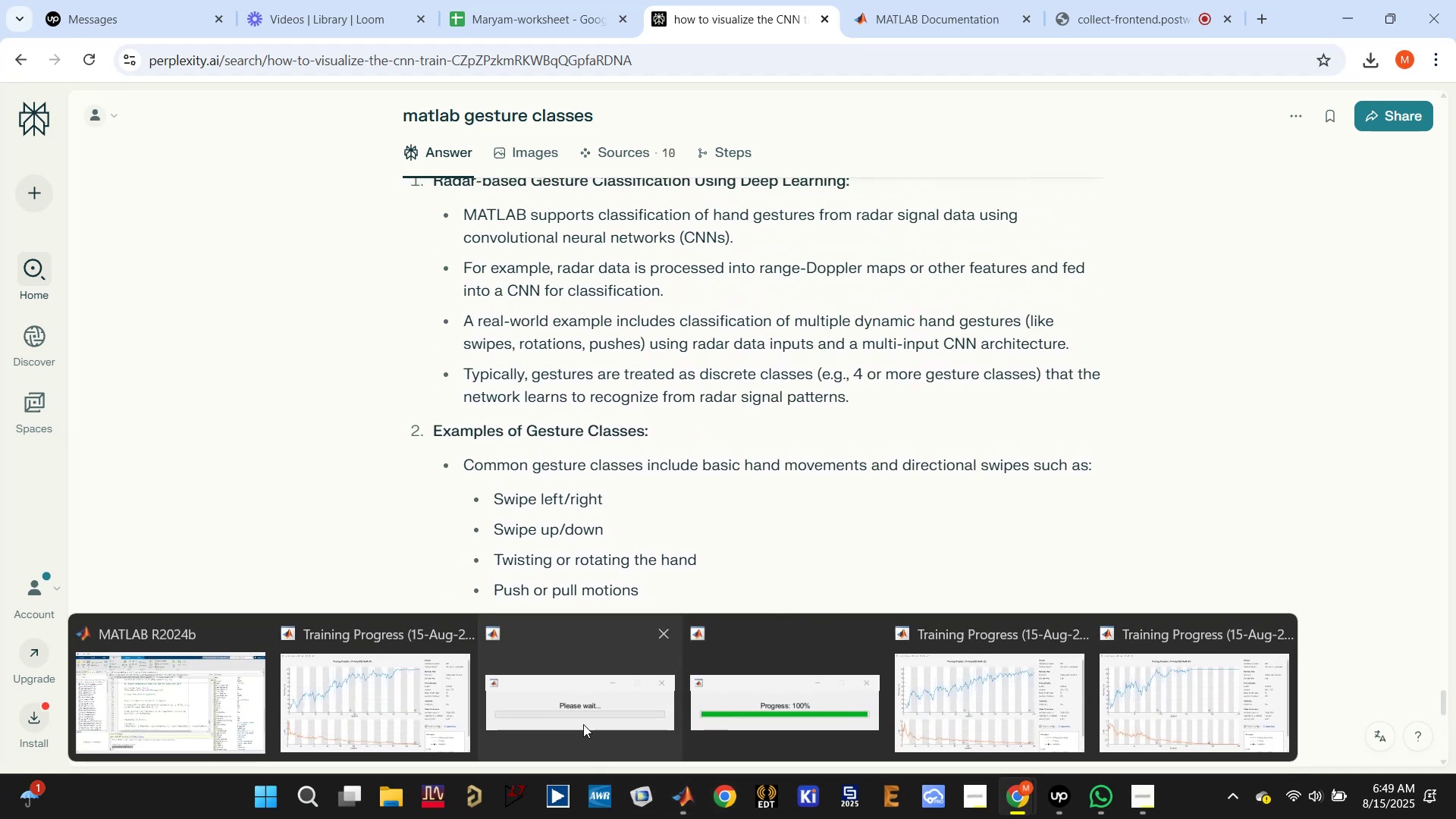 
left_click([664, 637])
 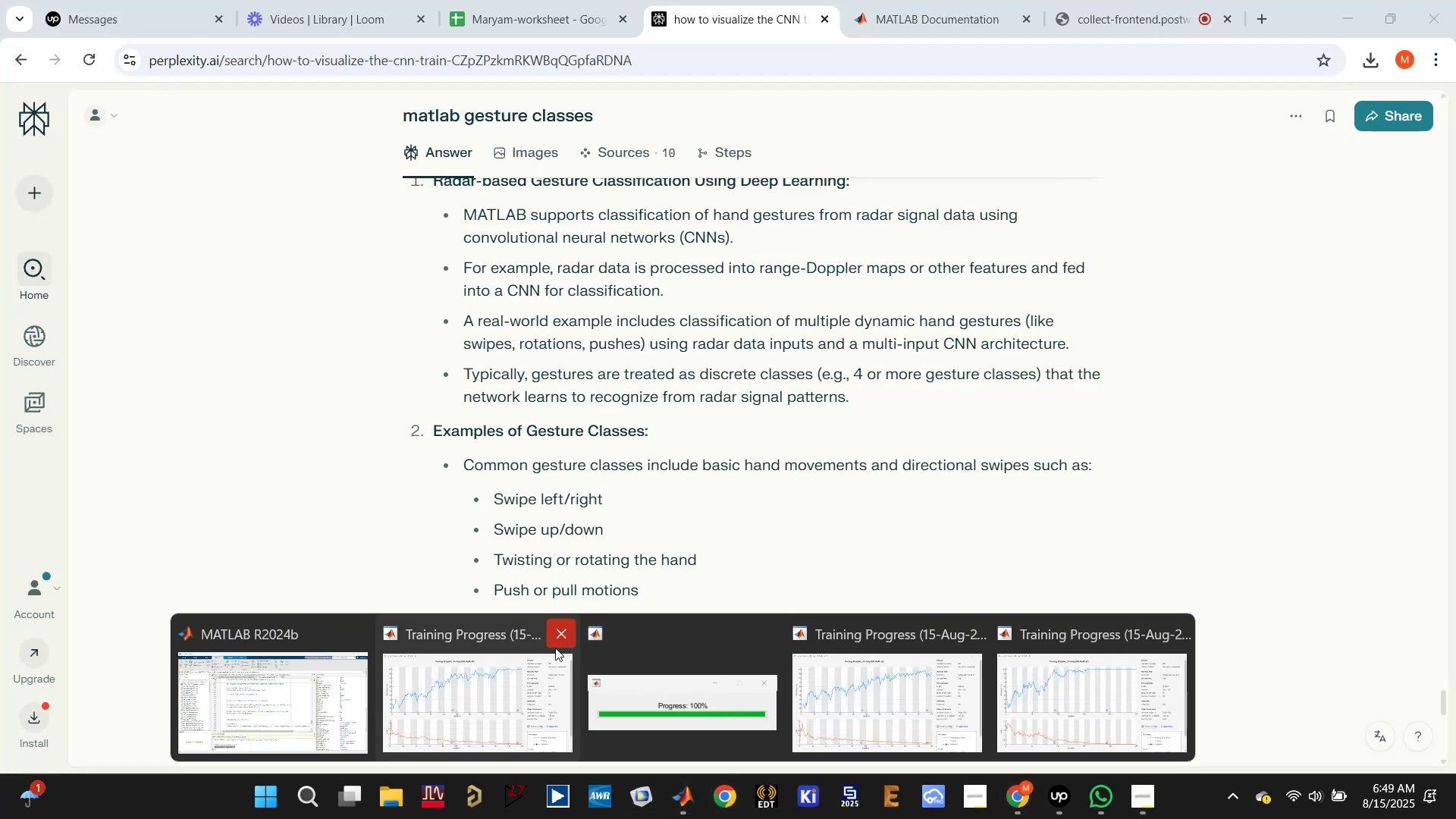 
left_click([566, 639])
 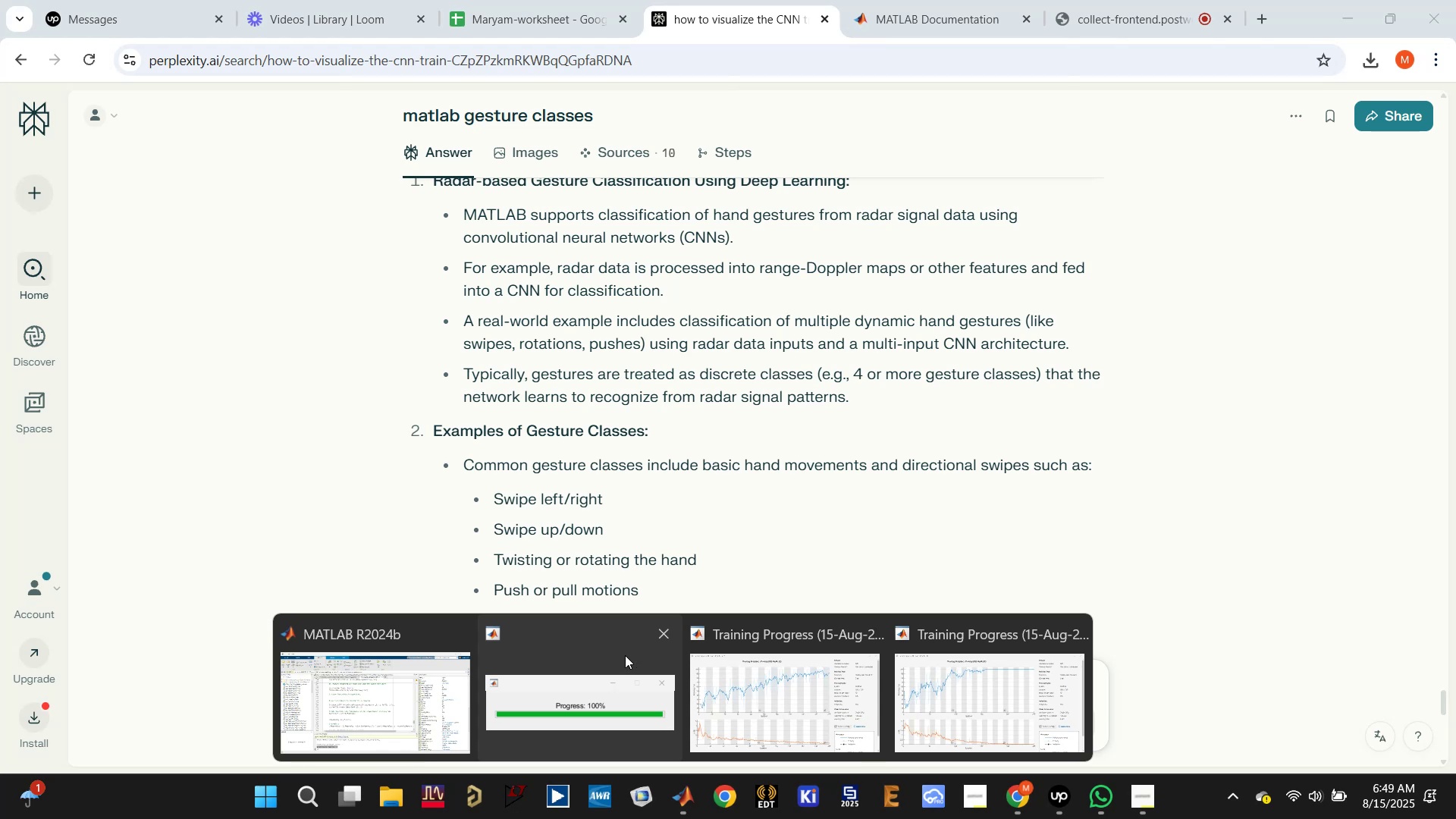 
left_click([656, 635])
 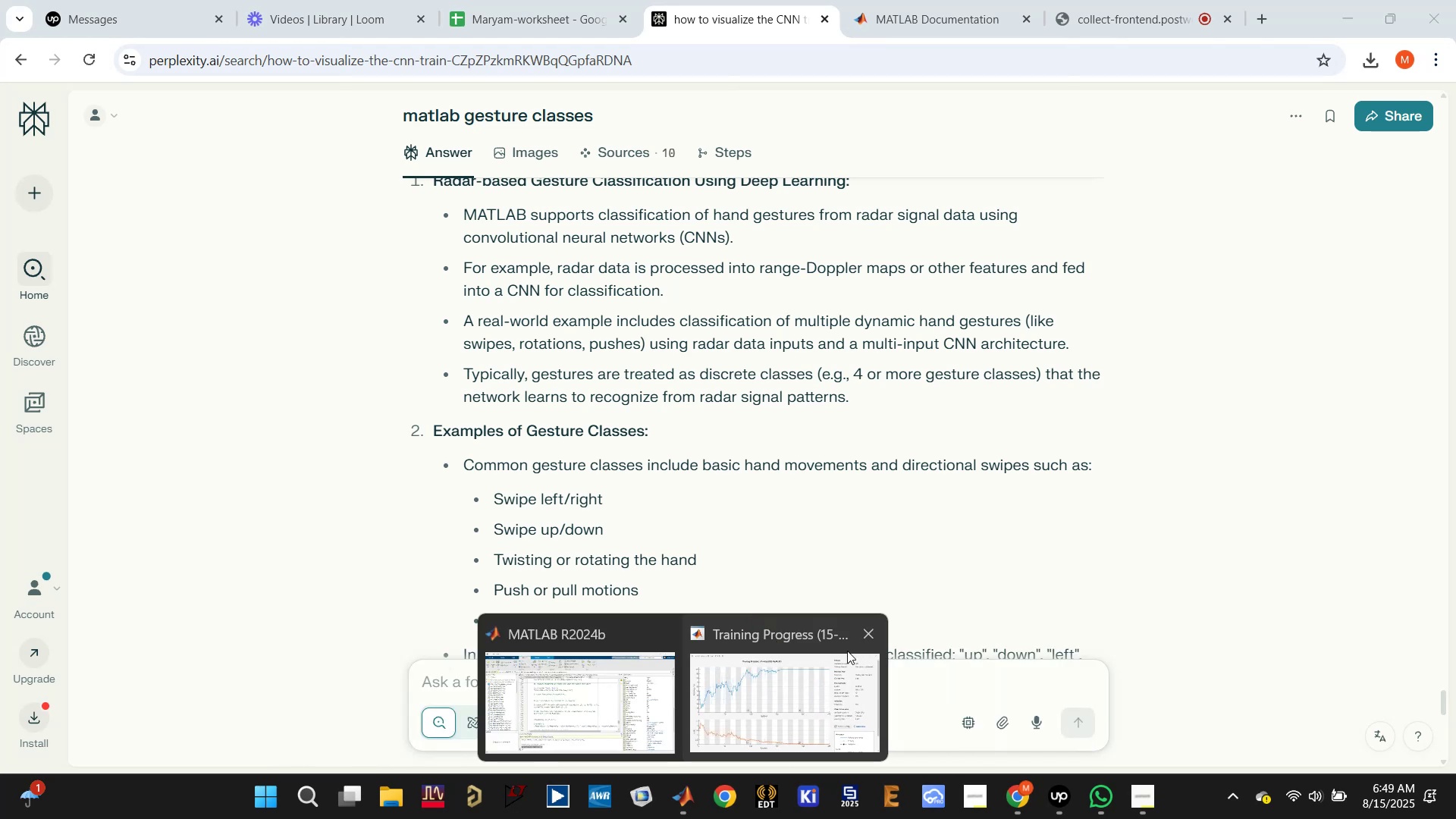 
left_click([612, 686])
 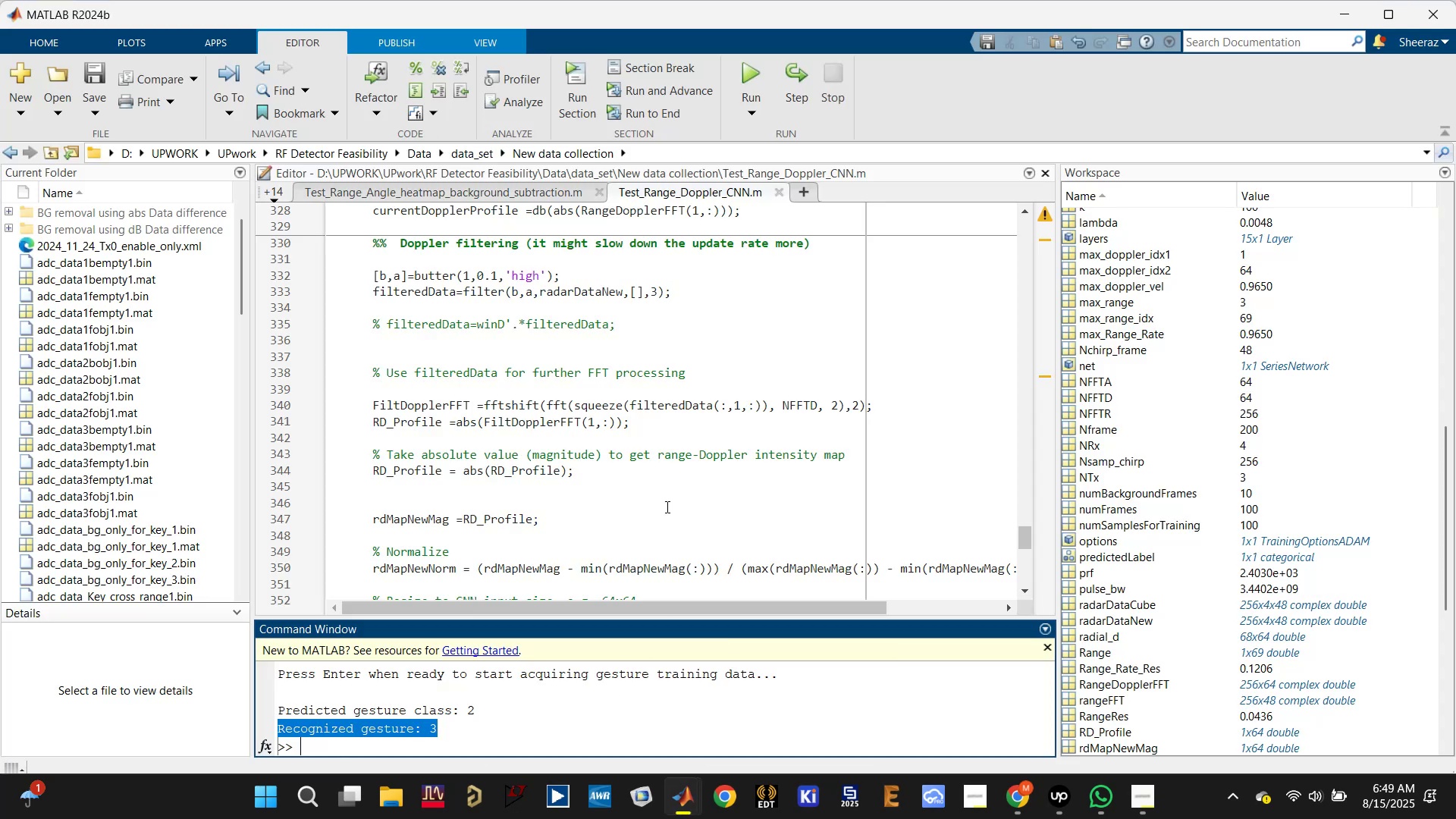 
scroll: coordinate [651, 510], scroll_direction: down, amount: 2.0
 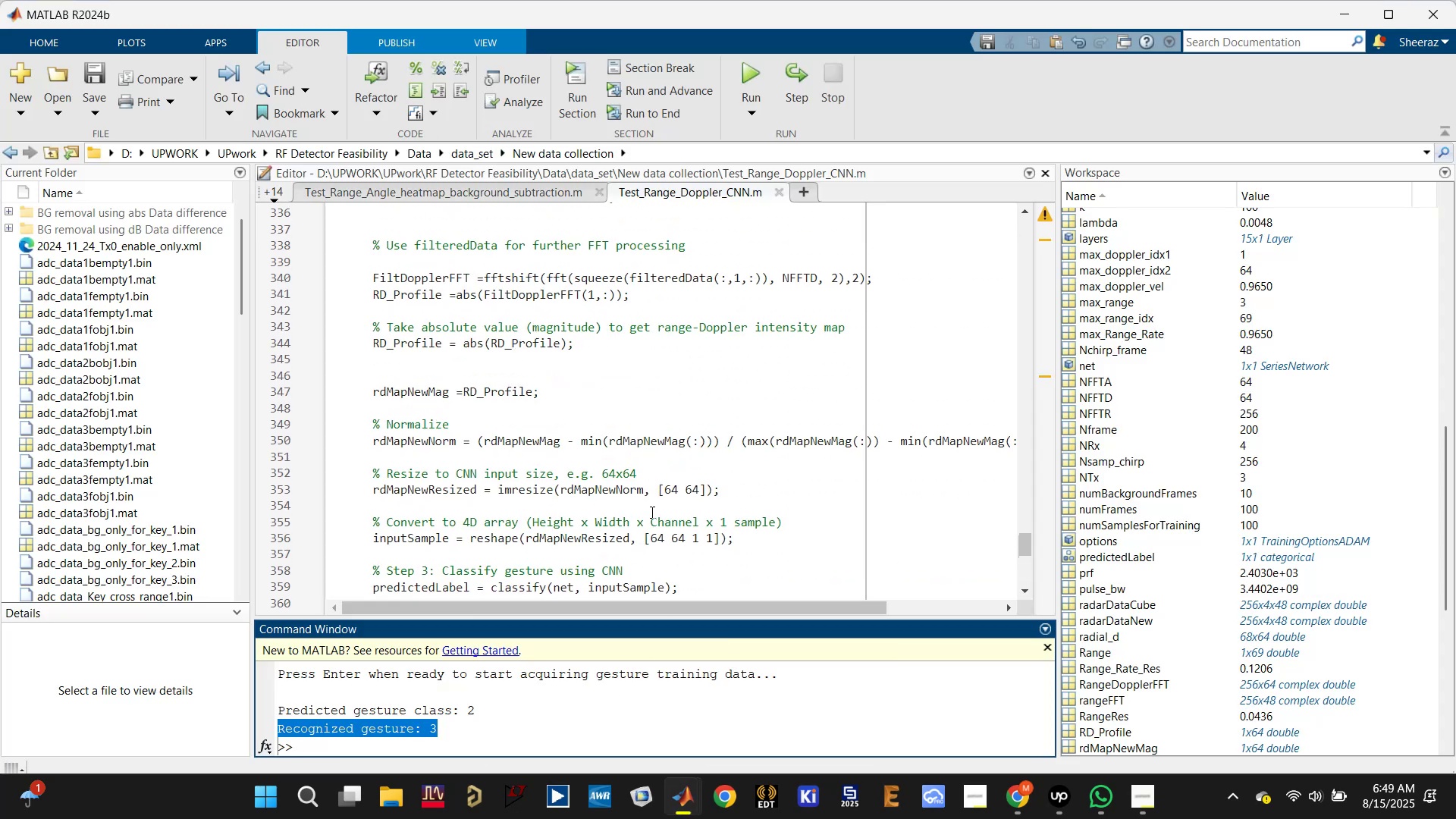 
scroll: coordinate [618, 530], scroll_direction: up, amount: 7.0
 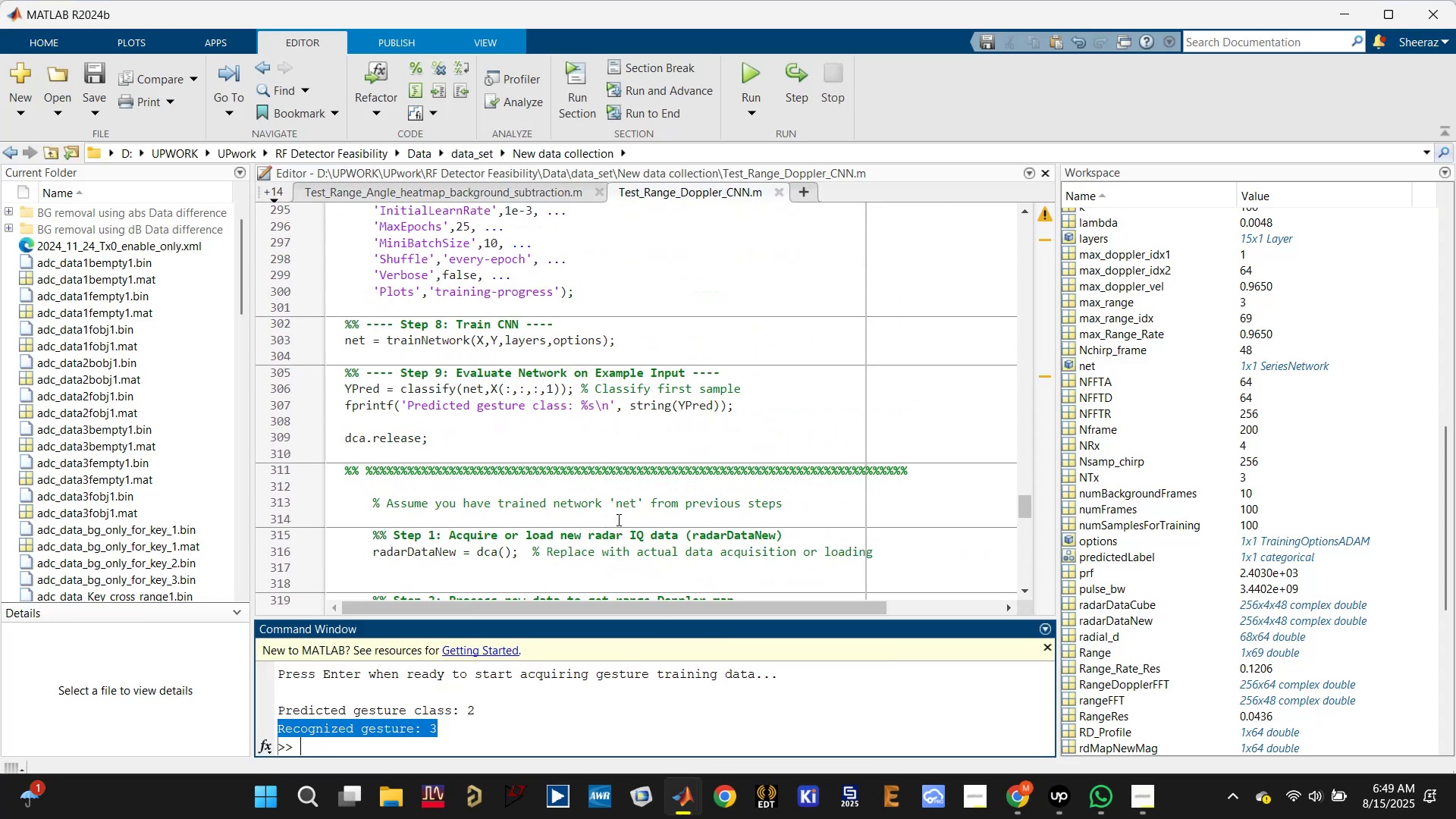 
scroll: coordinate [617, 519], scroll_direction: down, amount: 2.0
 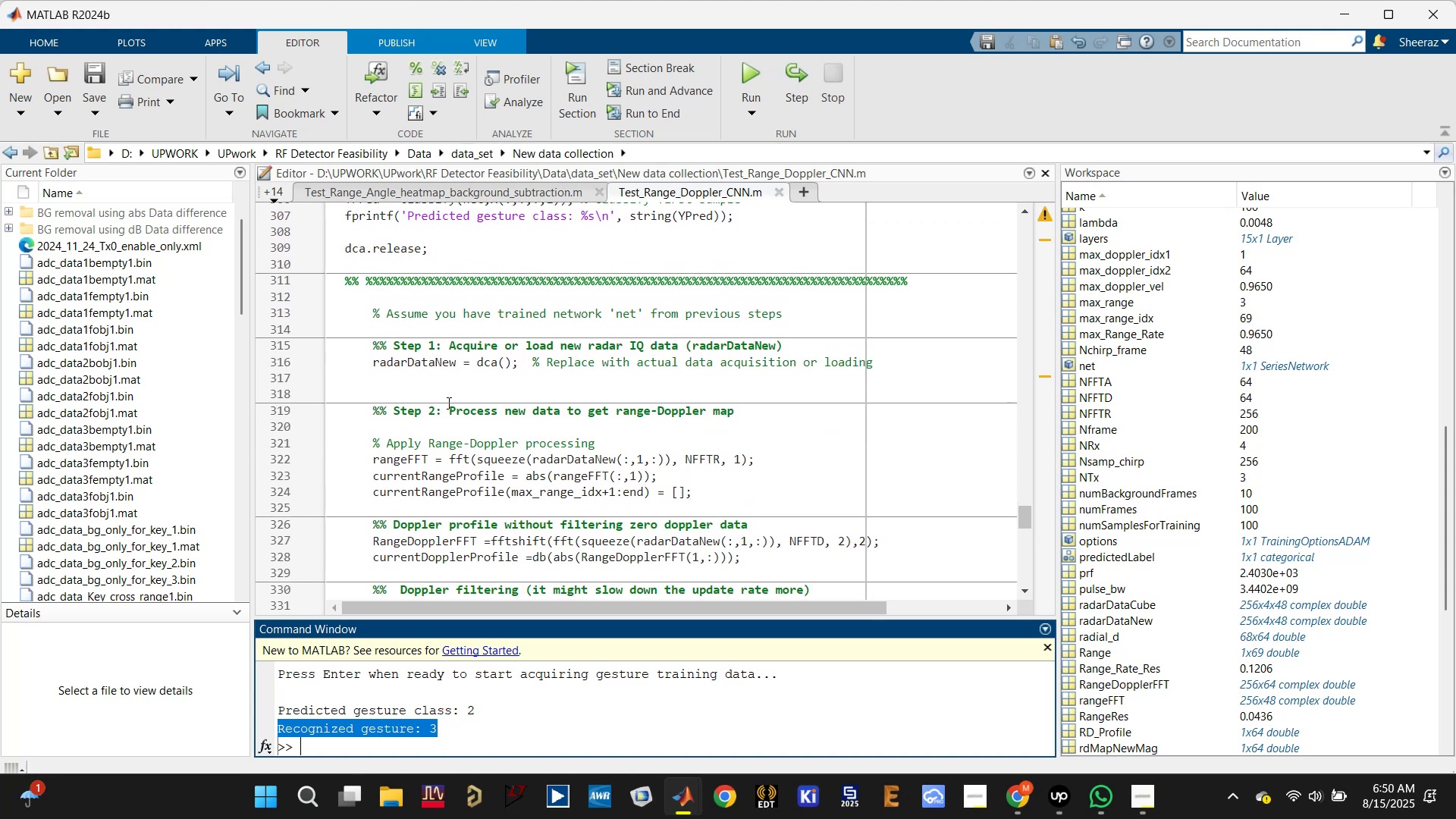 
left_click([421, 356])
 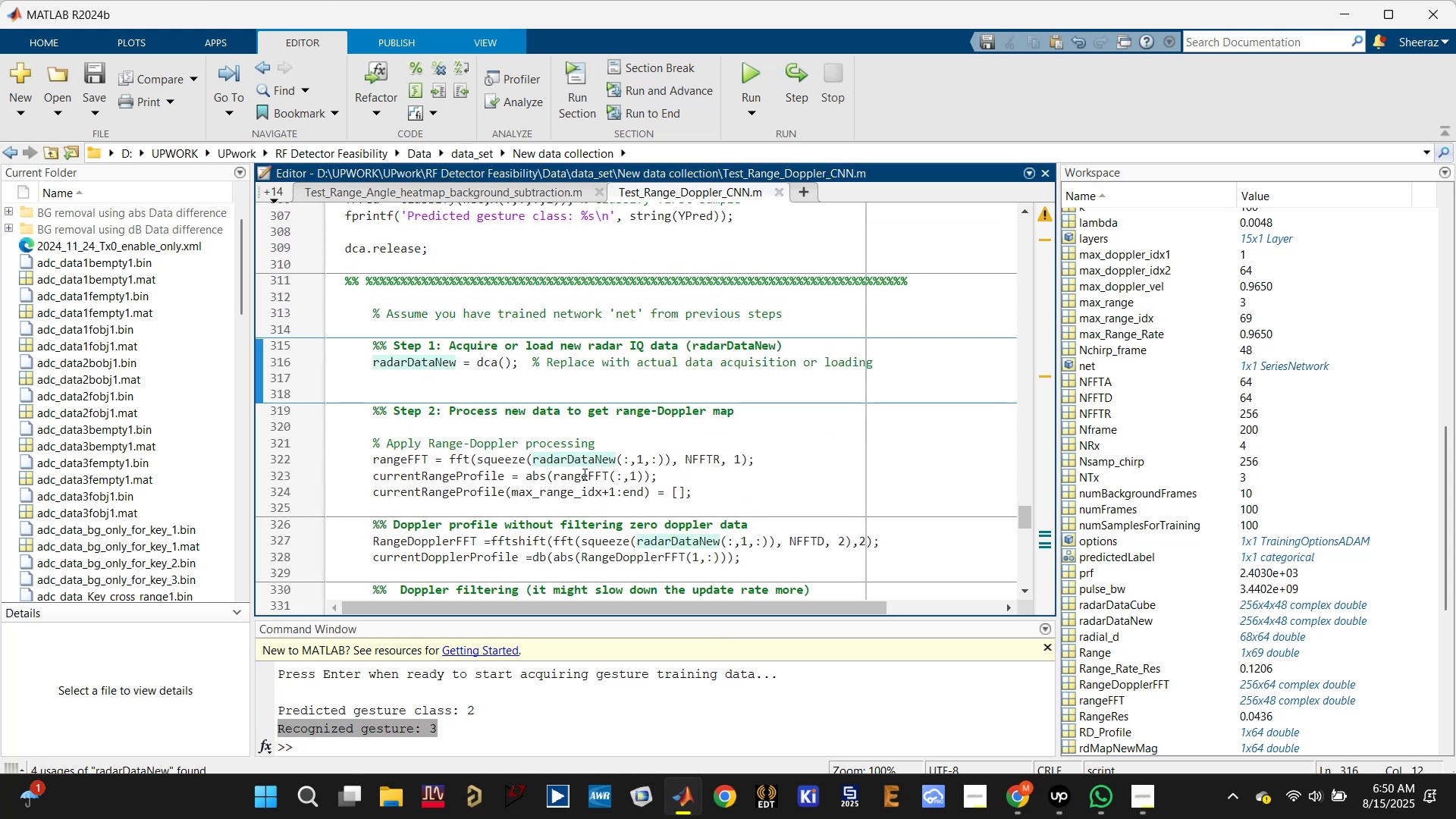 
left_click([584, 473])
 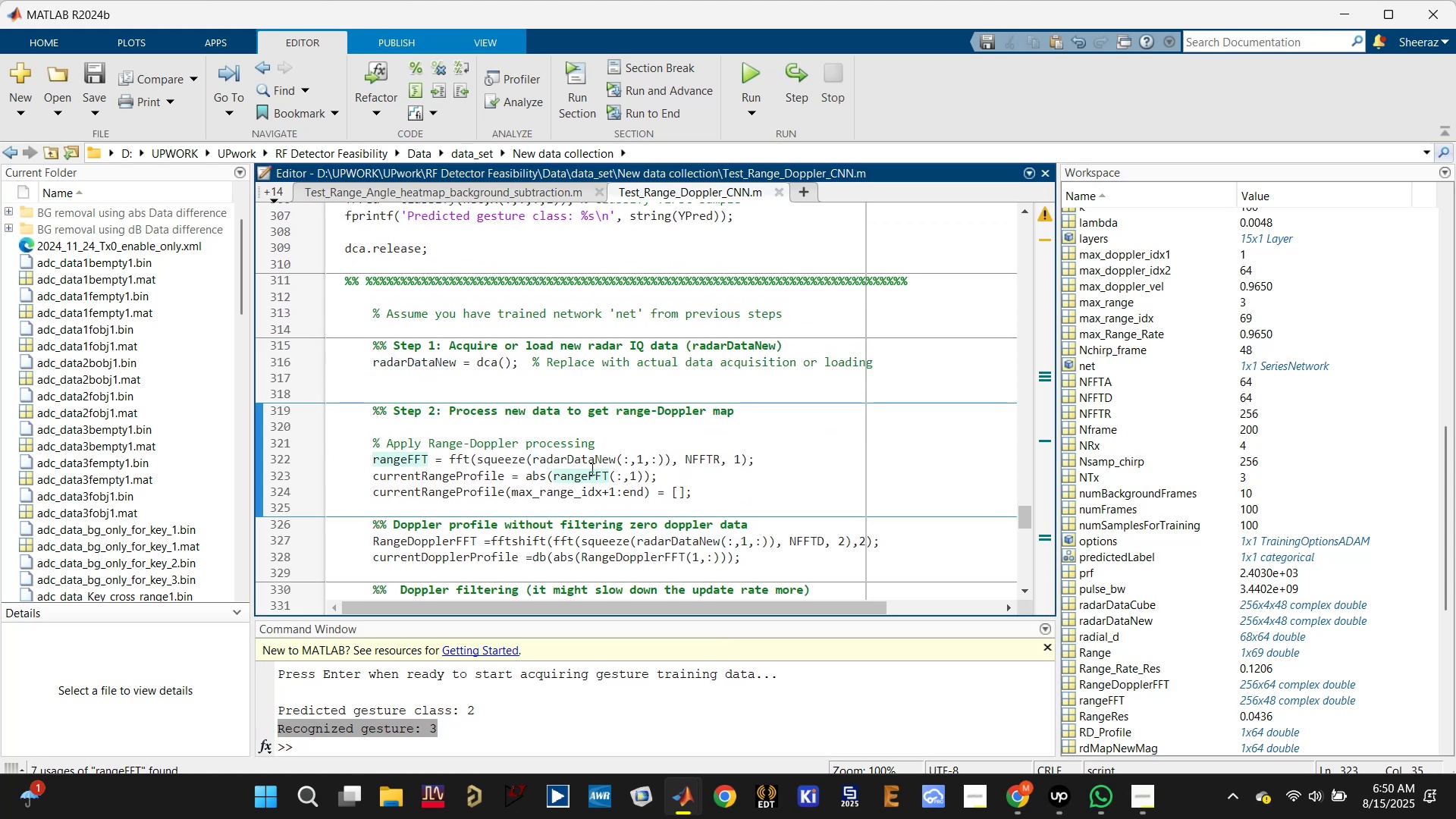 
left_click([592, 463])
 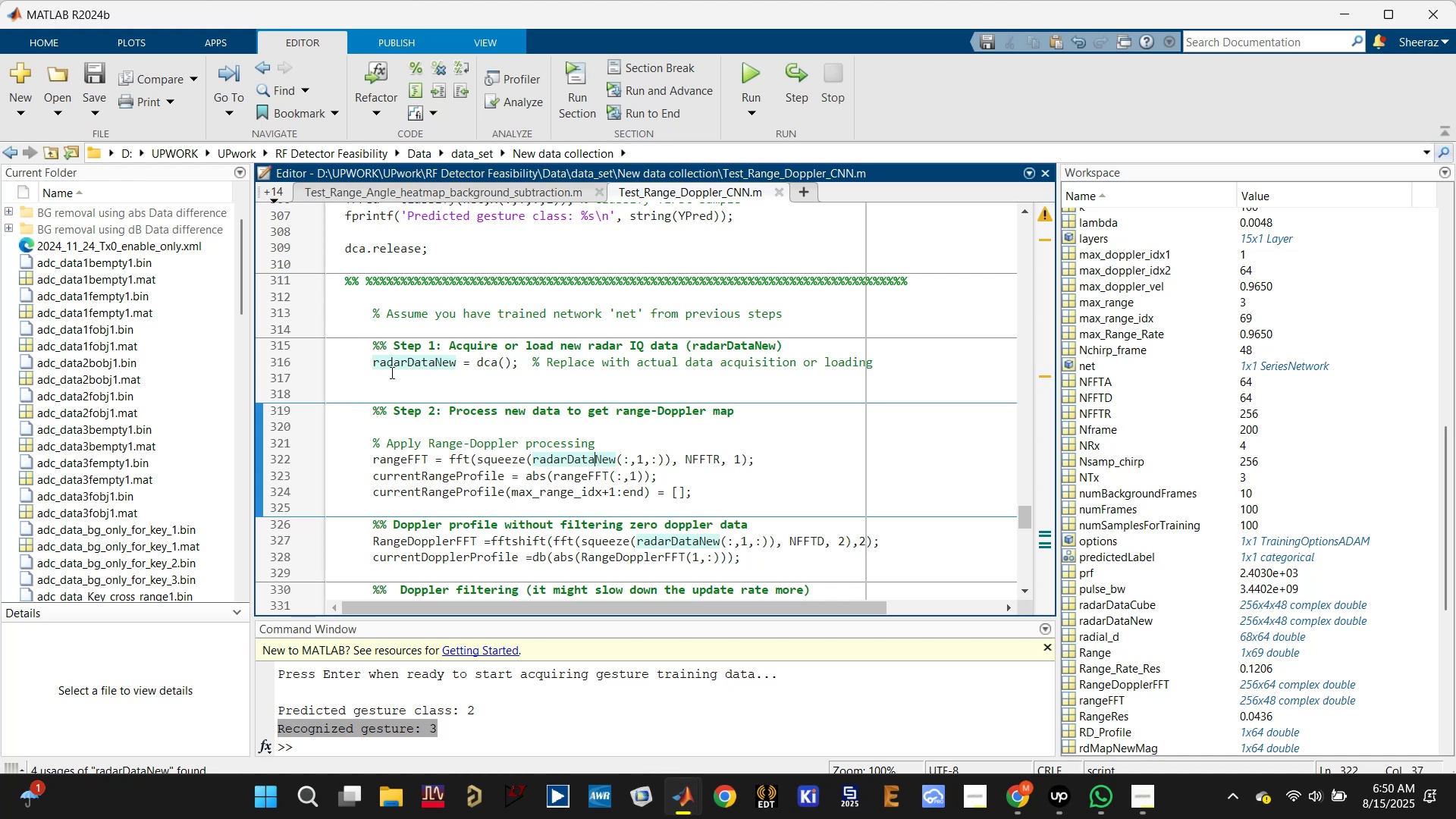 
wait(5.61)
 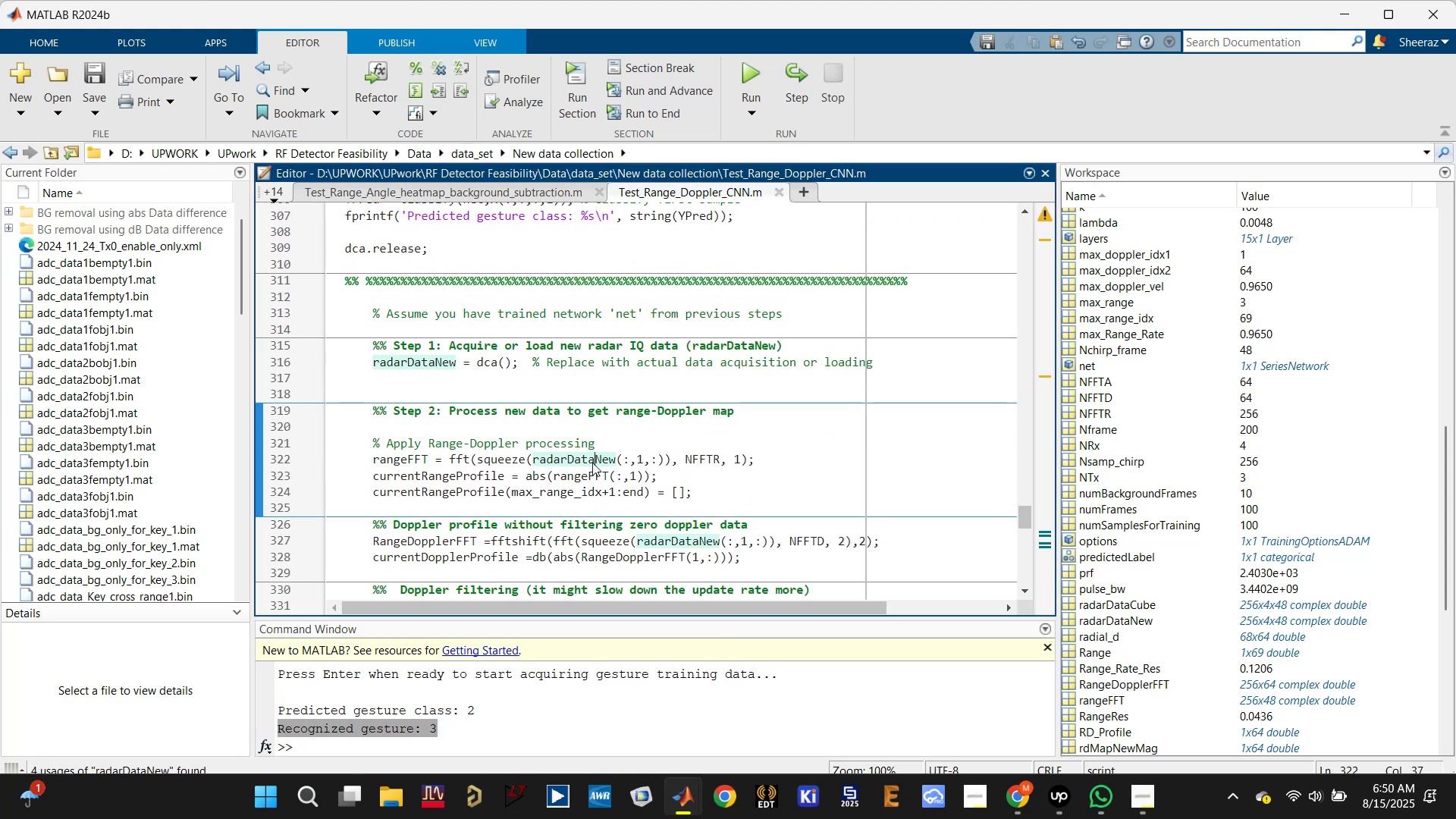 
scroll: coordinate [393, 371], scroll_direction: up, amount: 4.0
 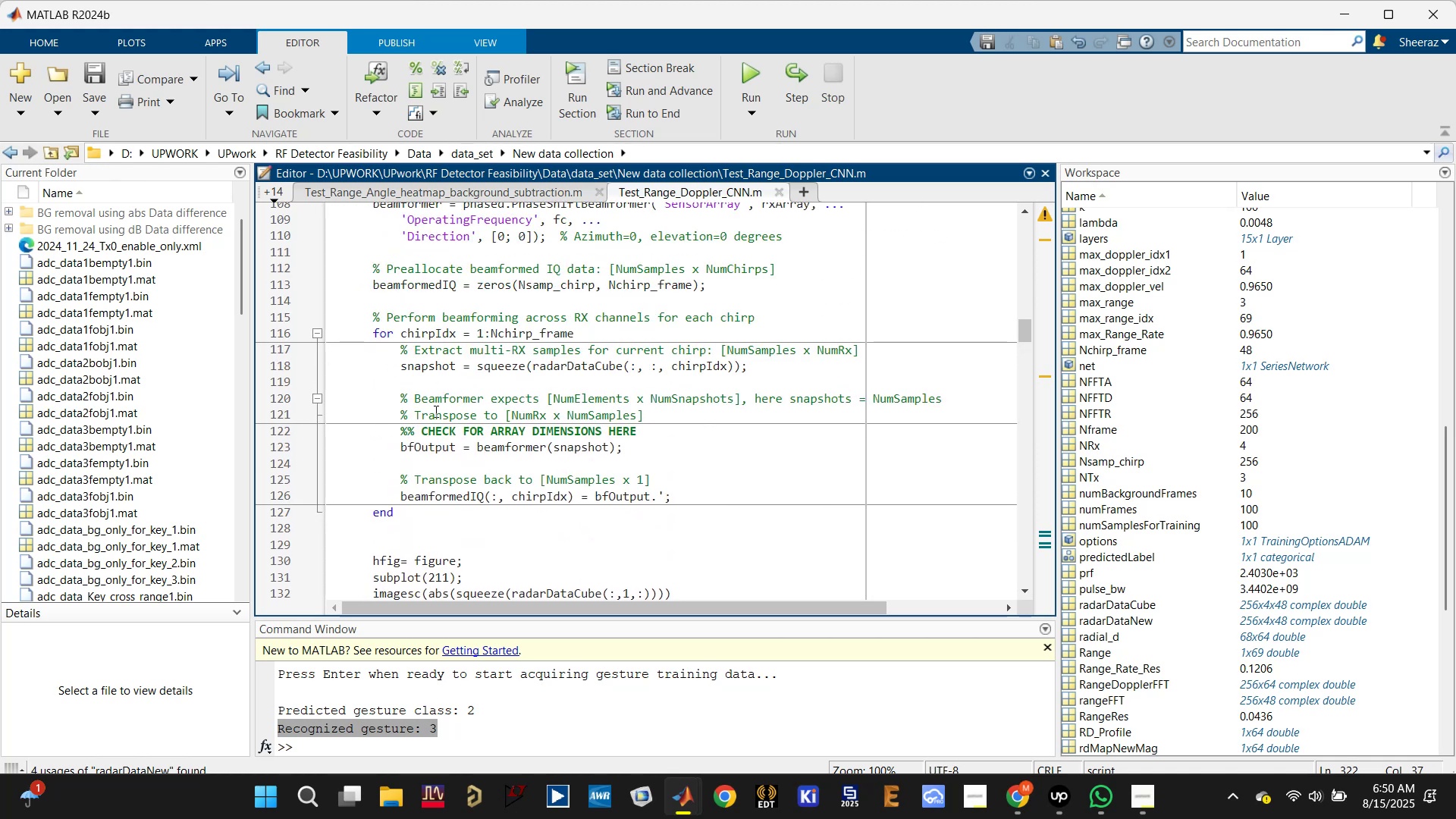 
left_click([437, 450])
 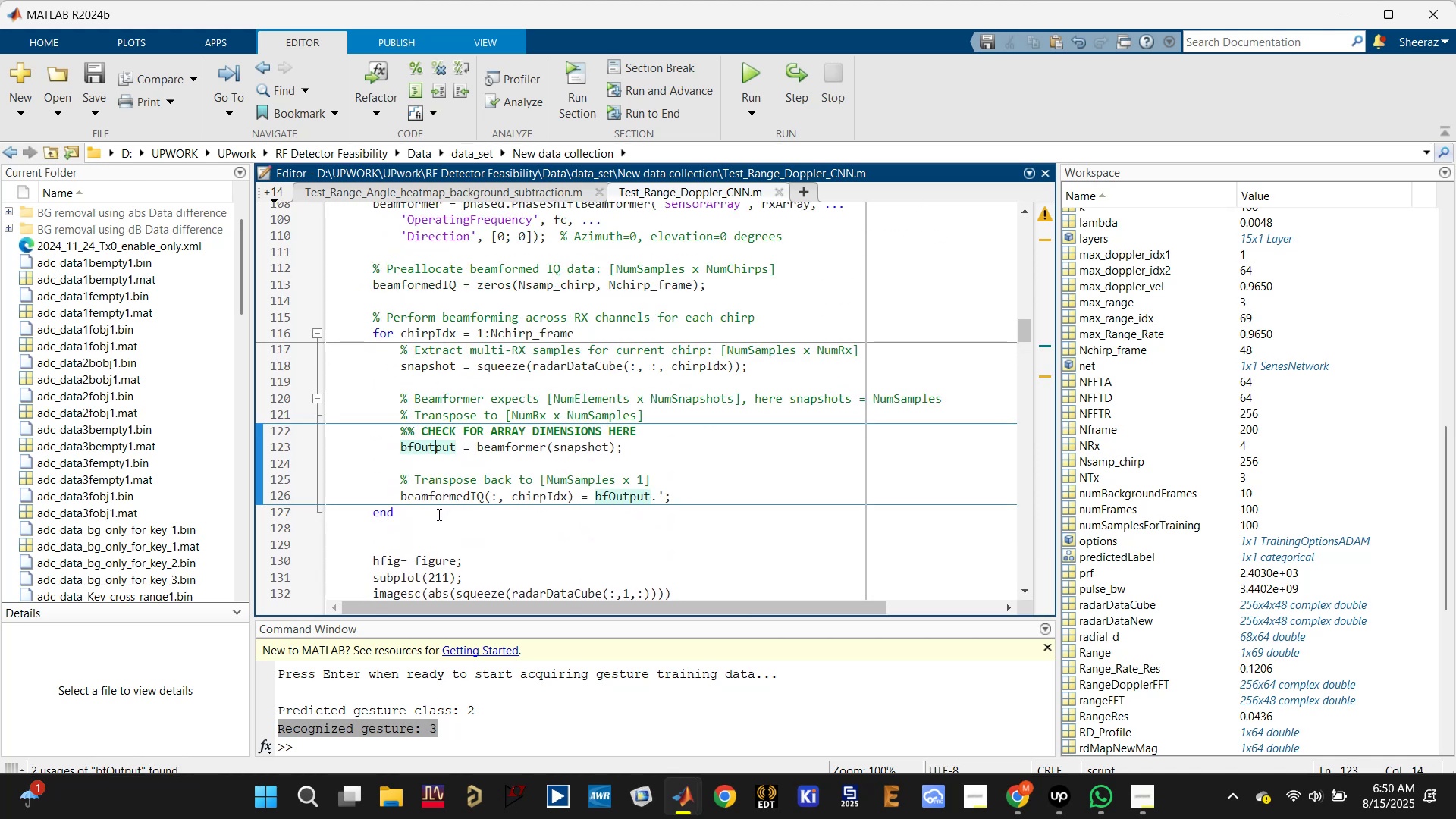 
scroll: coordinate [437, 499], scroll_direction: up, amount: 3.0
 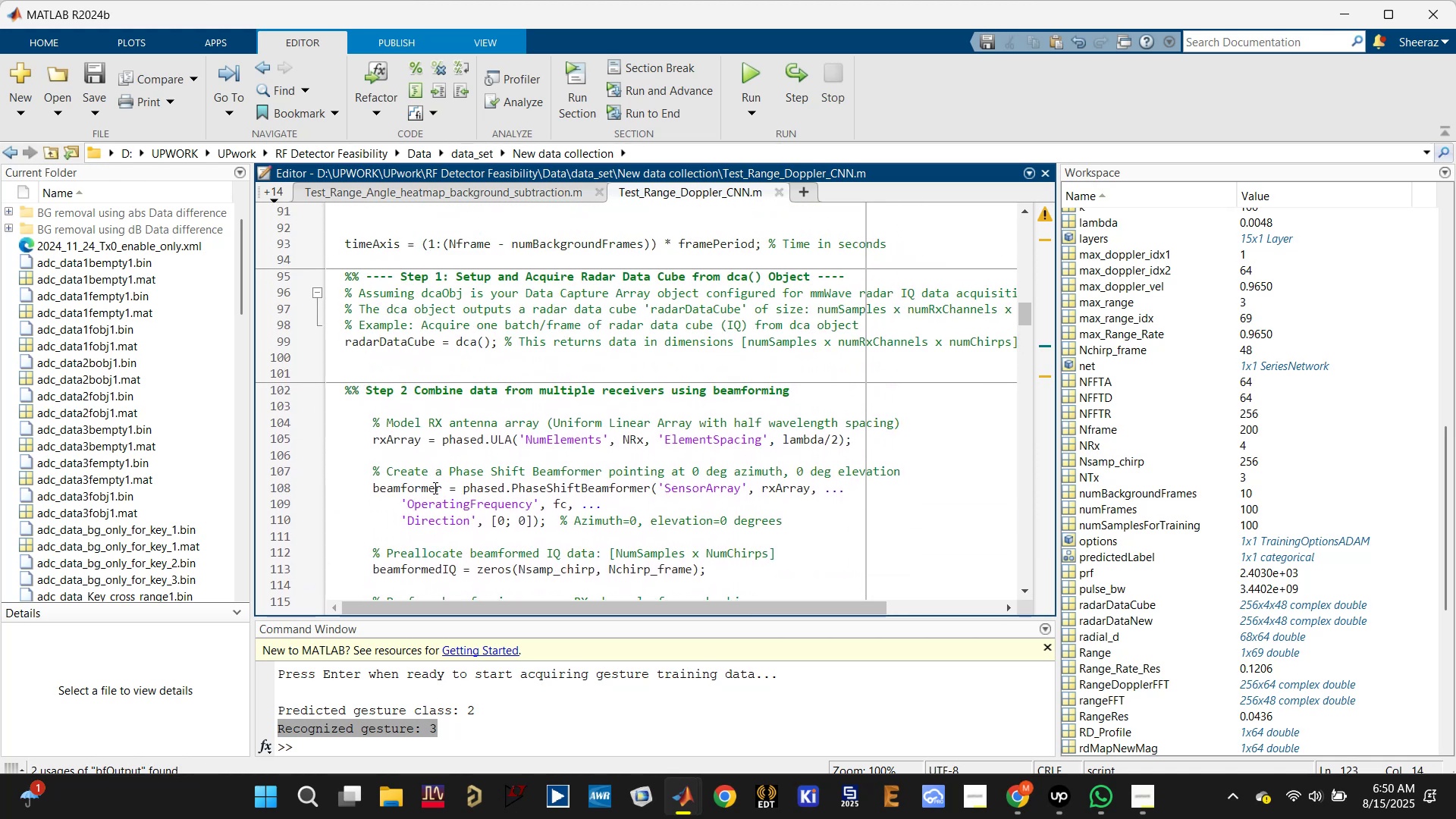 
left_click_drag(start_coordinate=[438, 391], to_coordinate=[745, 393])
 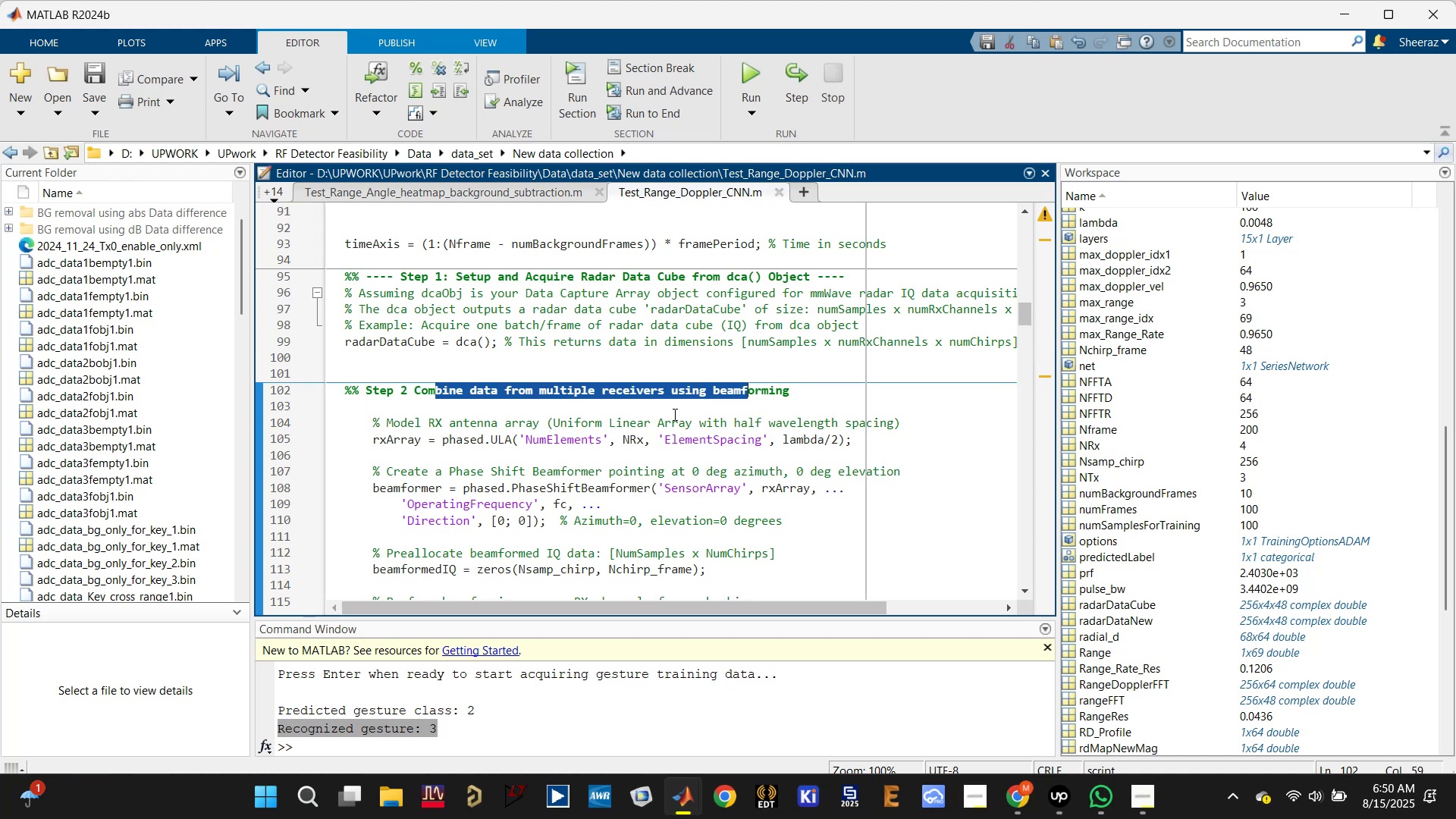 
scroll: coordinate [613, 435], scroll_direction: down, amount: 2.0
 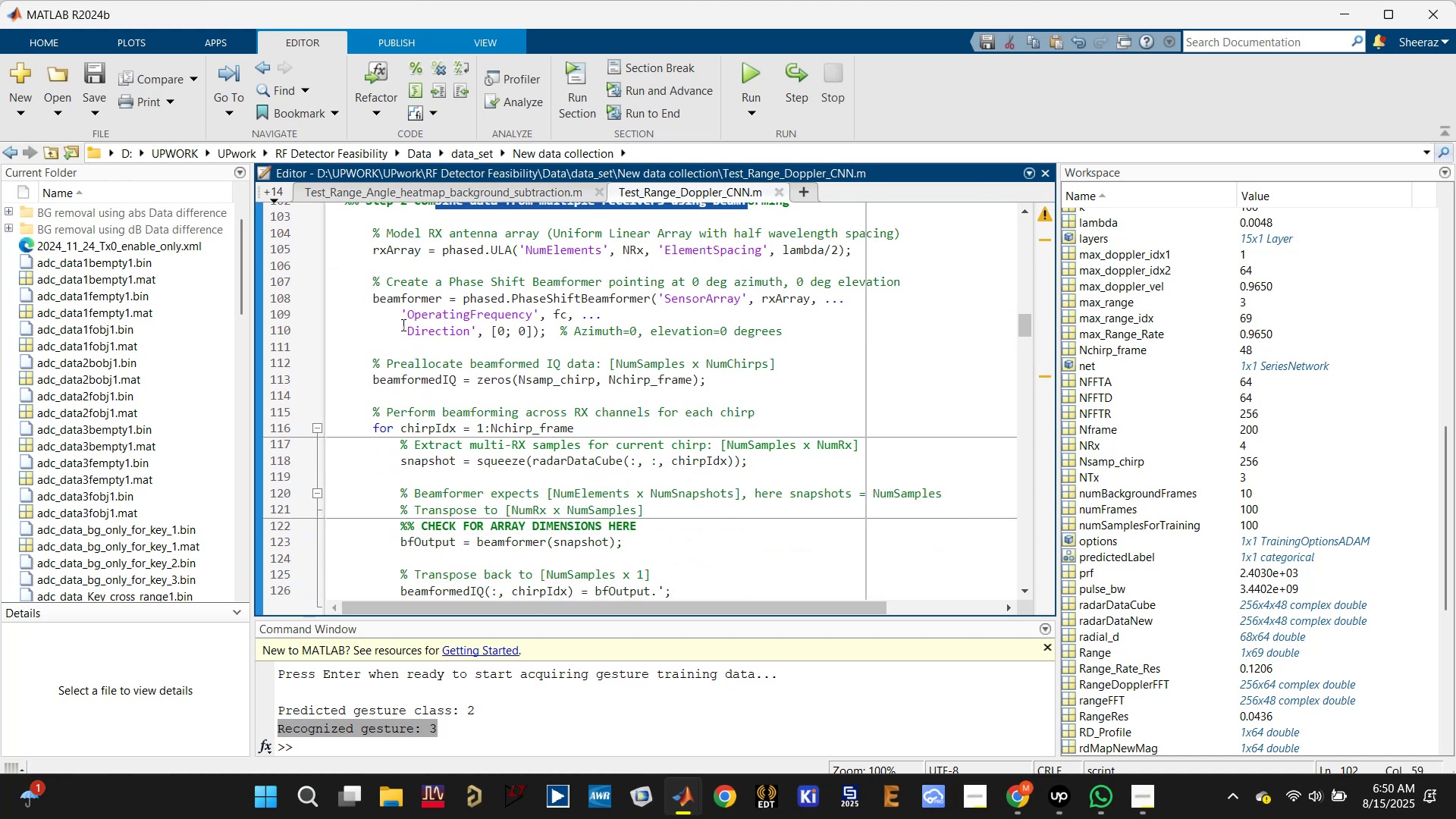 
scroll: coordinate [365, 275], scroll_direction: up, amount: 1.0
 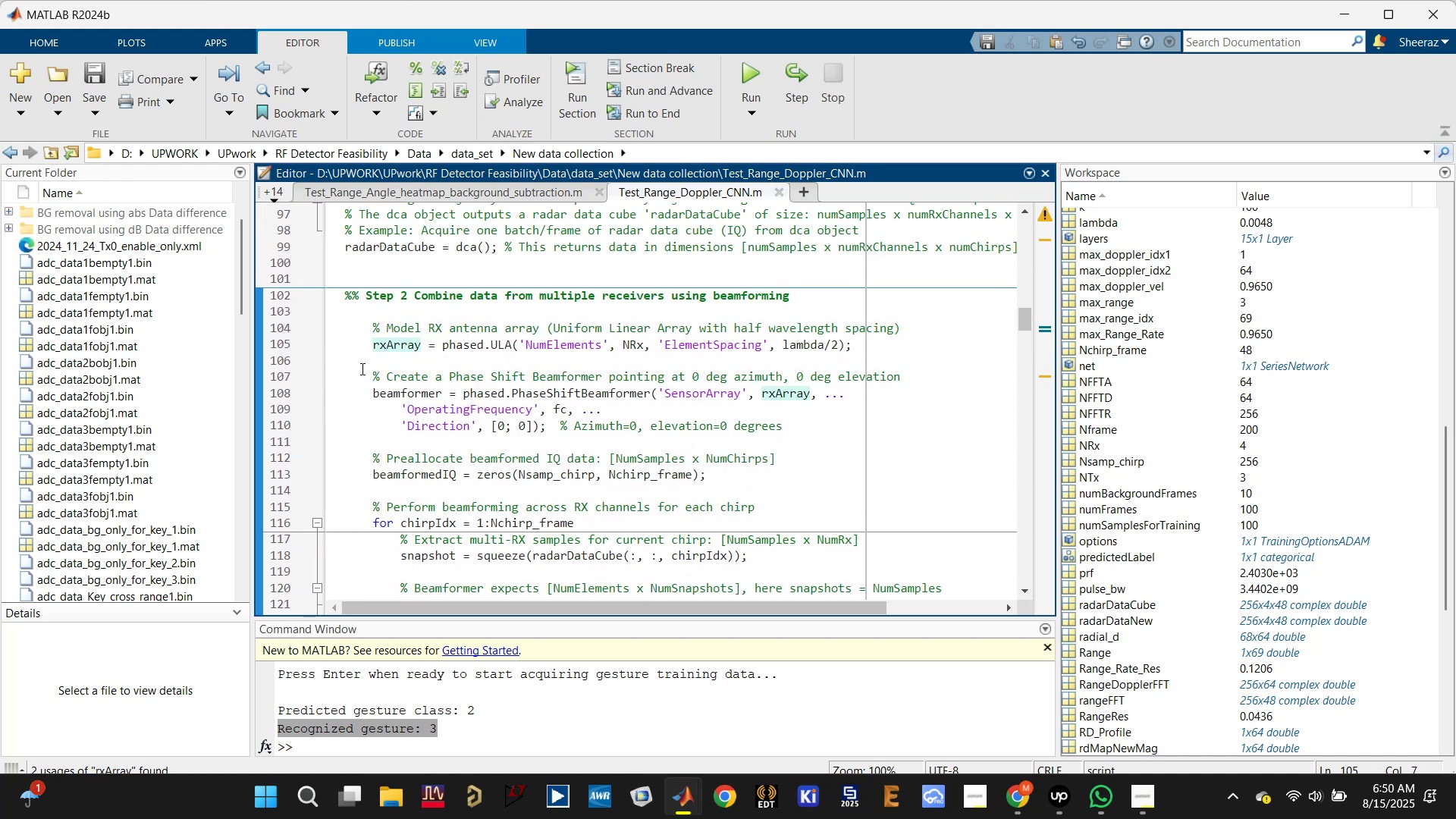 
left_click([391, 388])
 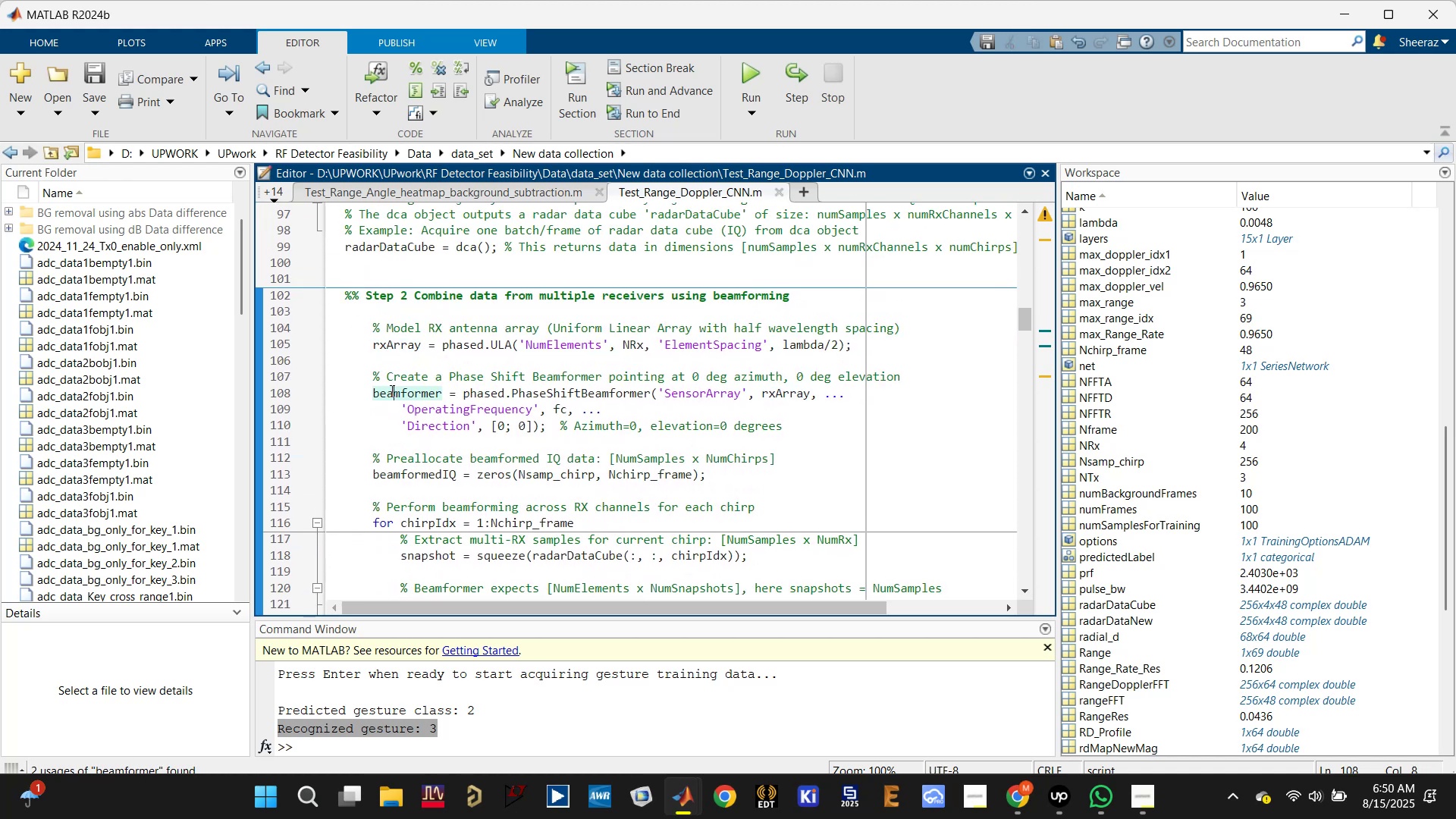 
scroll: coordinate [388, 395], scroll_direction: down, amount: 1.0
 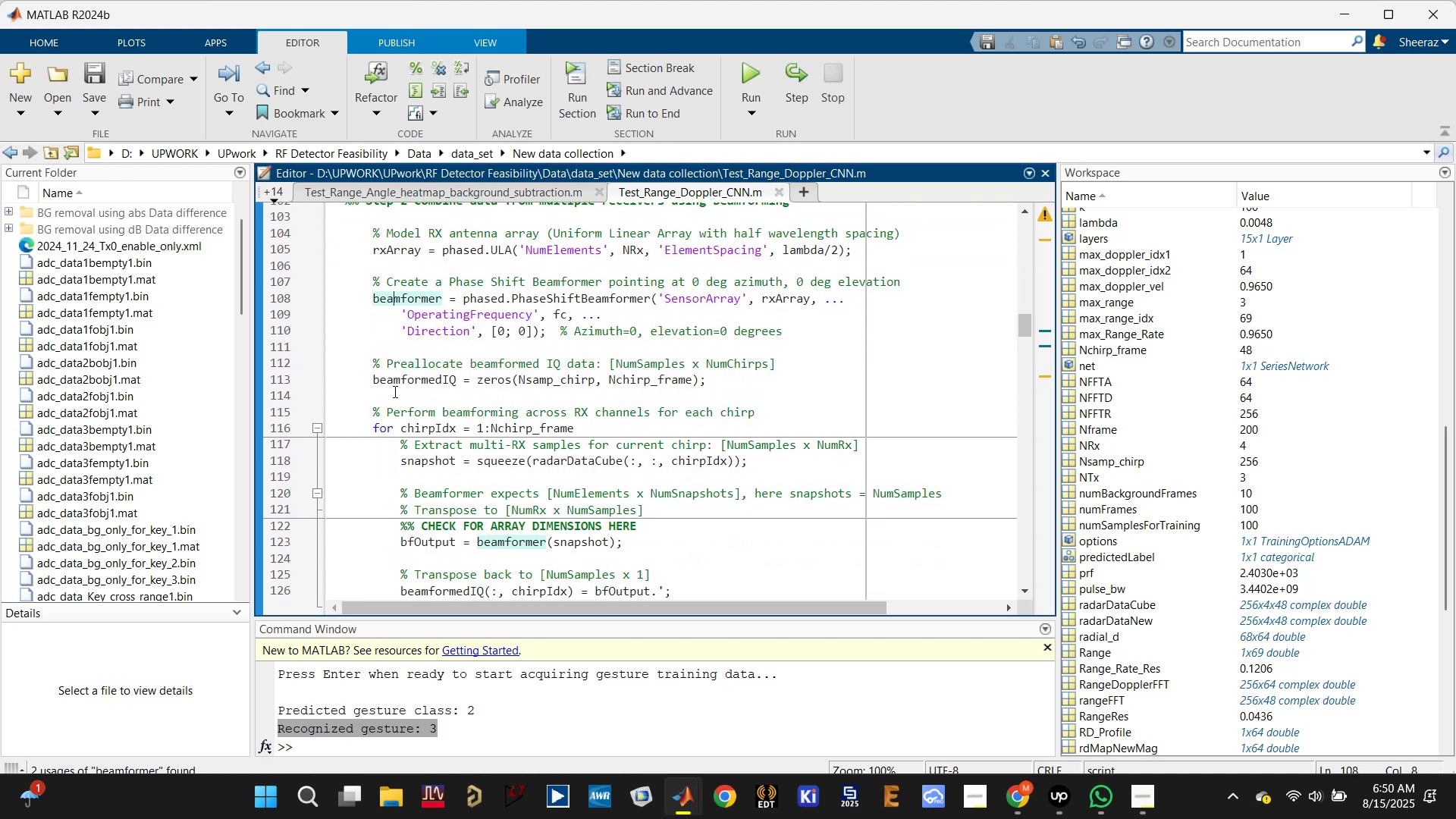 
left_click([402, 379])
 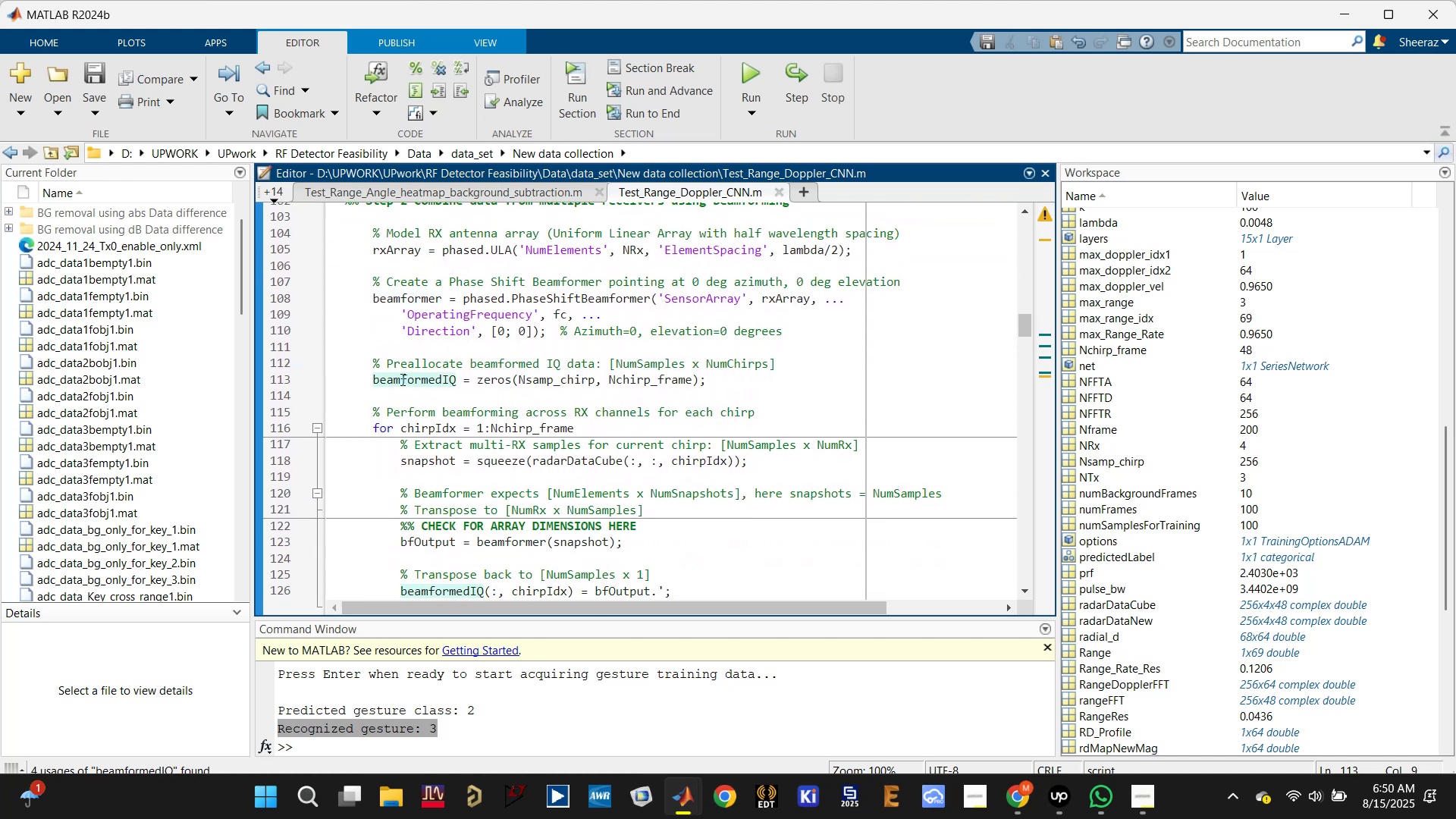 
scroll: coordinate [399, 380], scroll_direction: down, amount: 1.0
 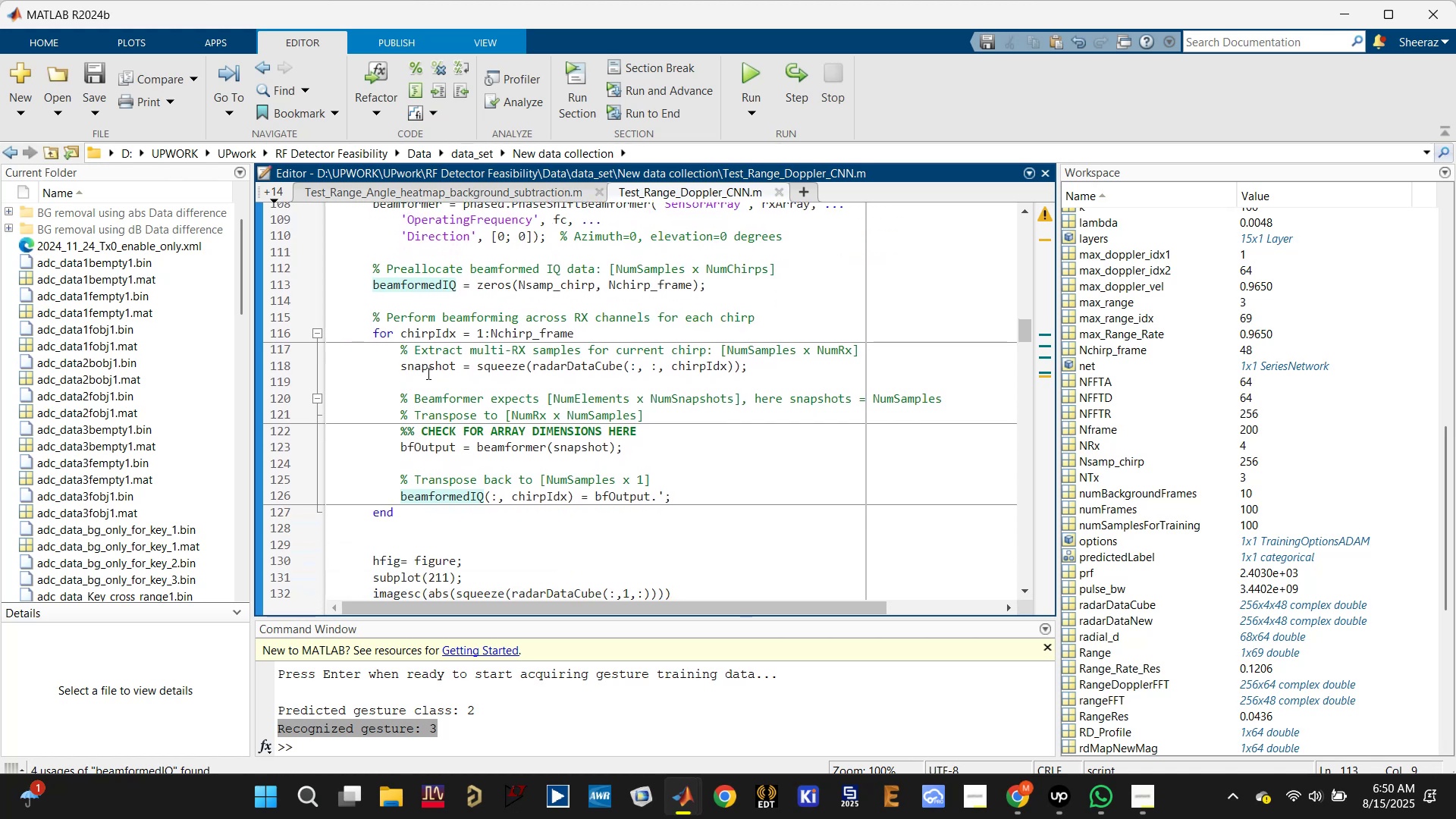 
left_click([429, 367])
 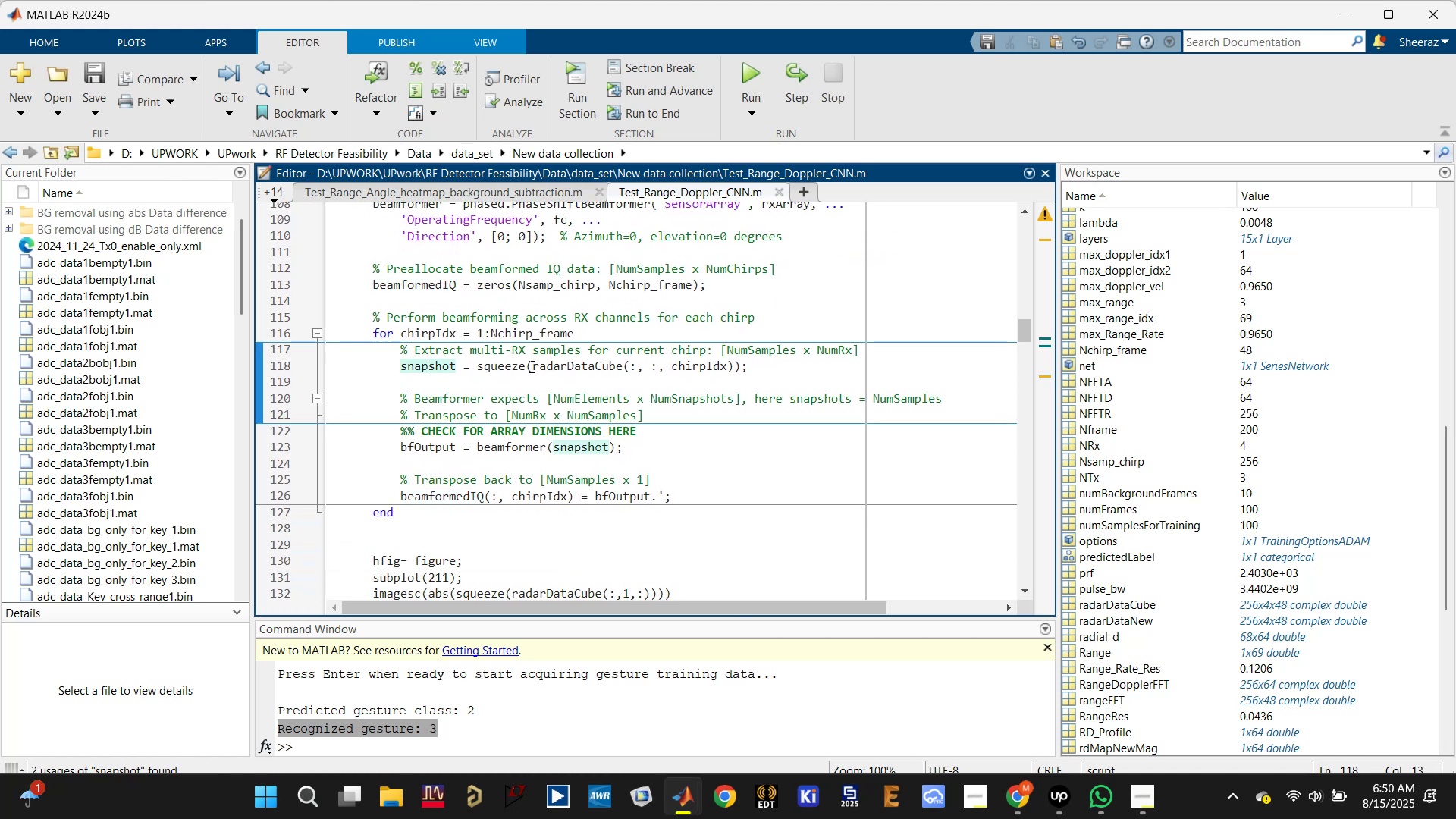 
left_click([541, 366])
 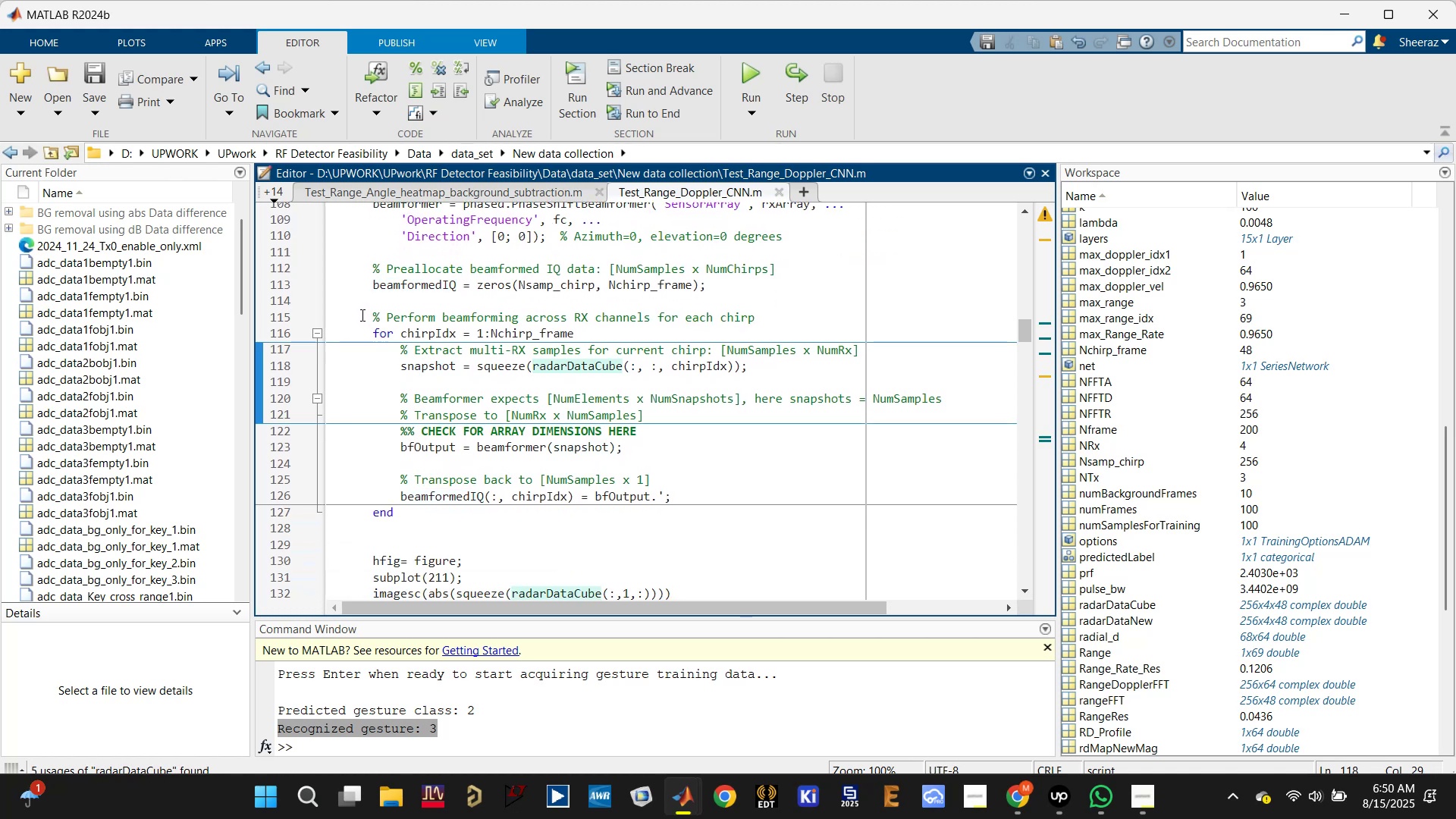 
left_click_drag(start_coordinate=[367, 312], to_coordinate=[498, 331])
 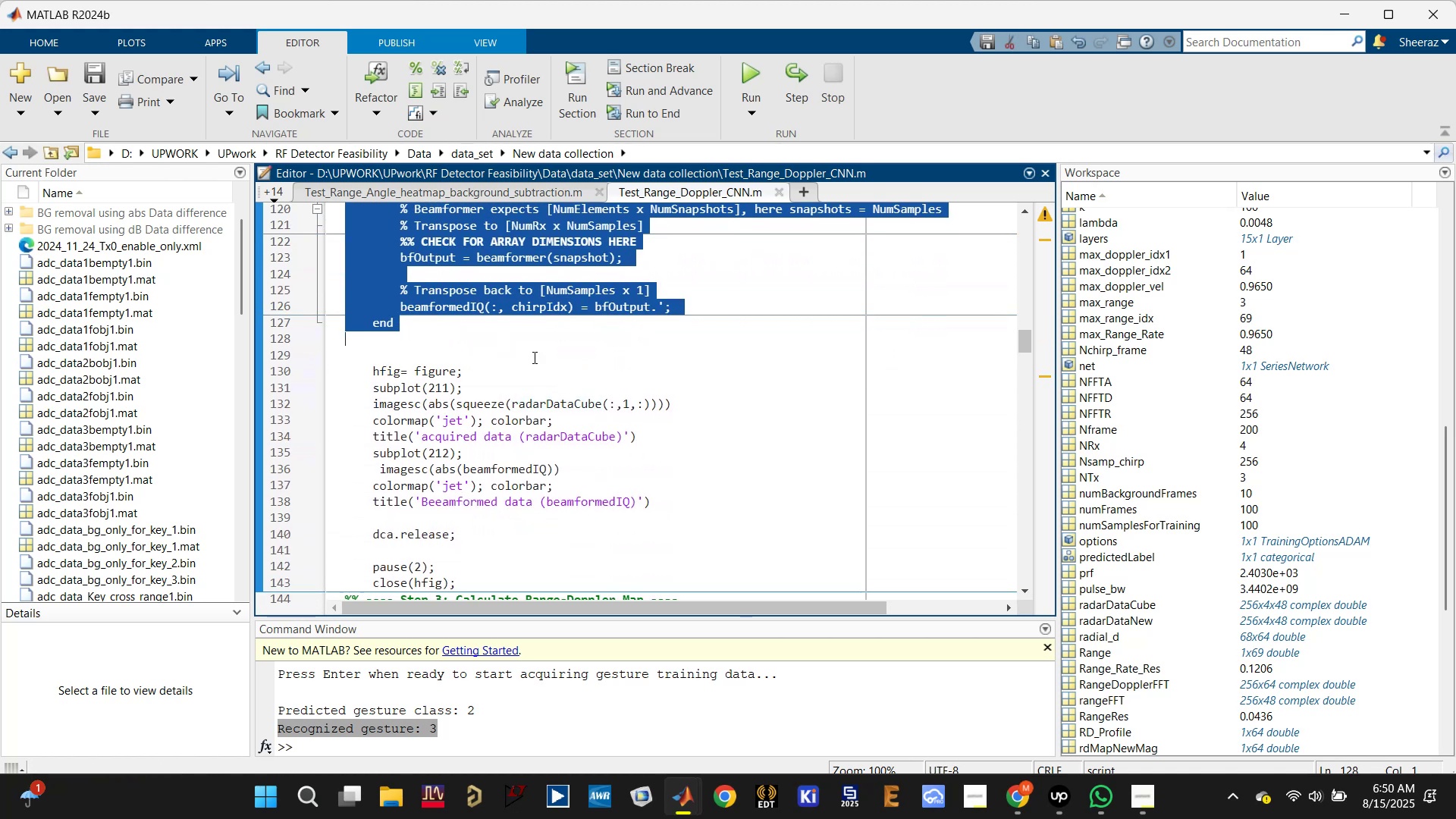 
scroll: coordinate [438, 368], scroll_direction: down, amount: 2.0
 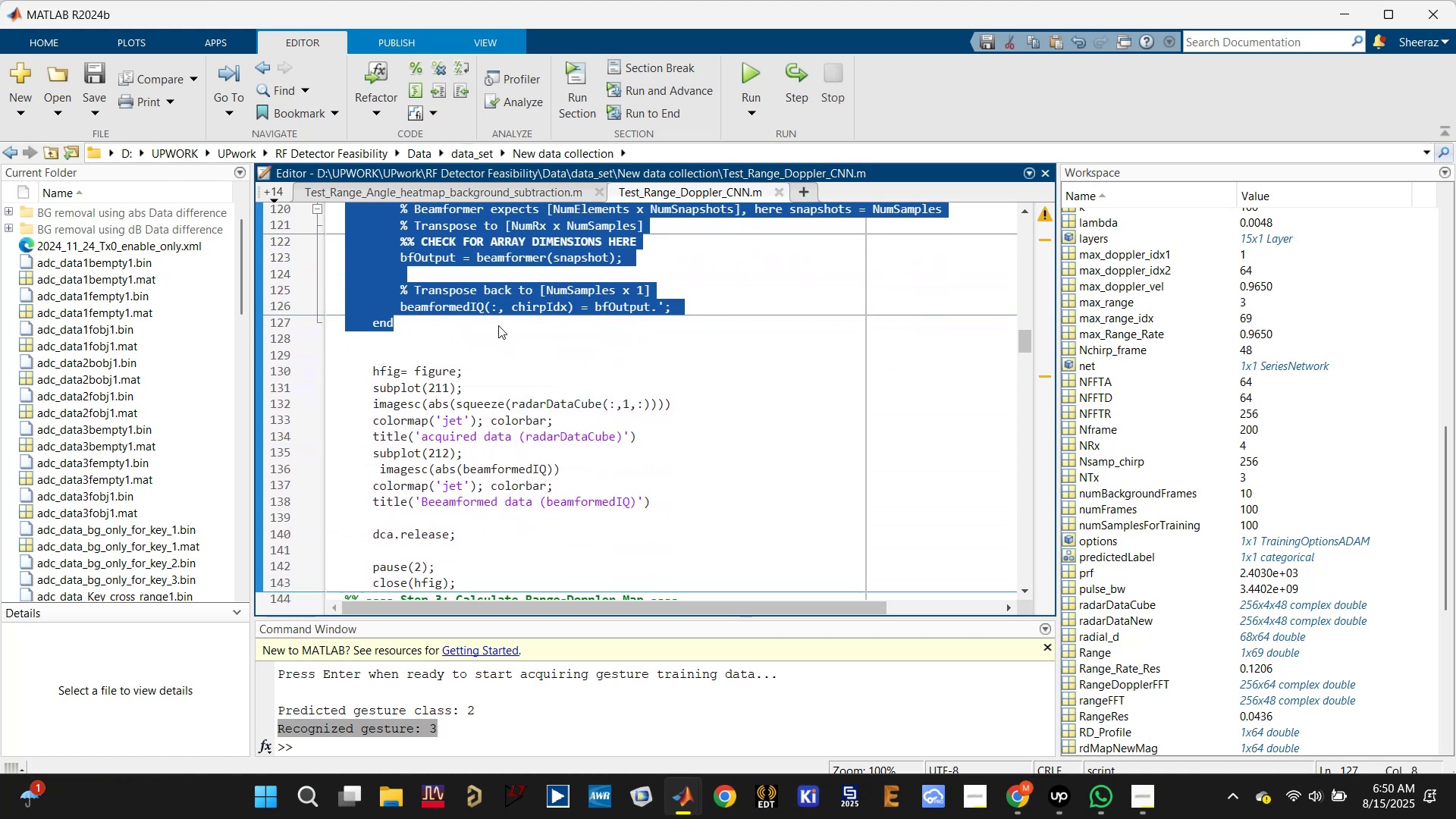 
key(Control+C)
 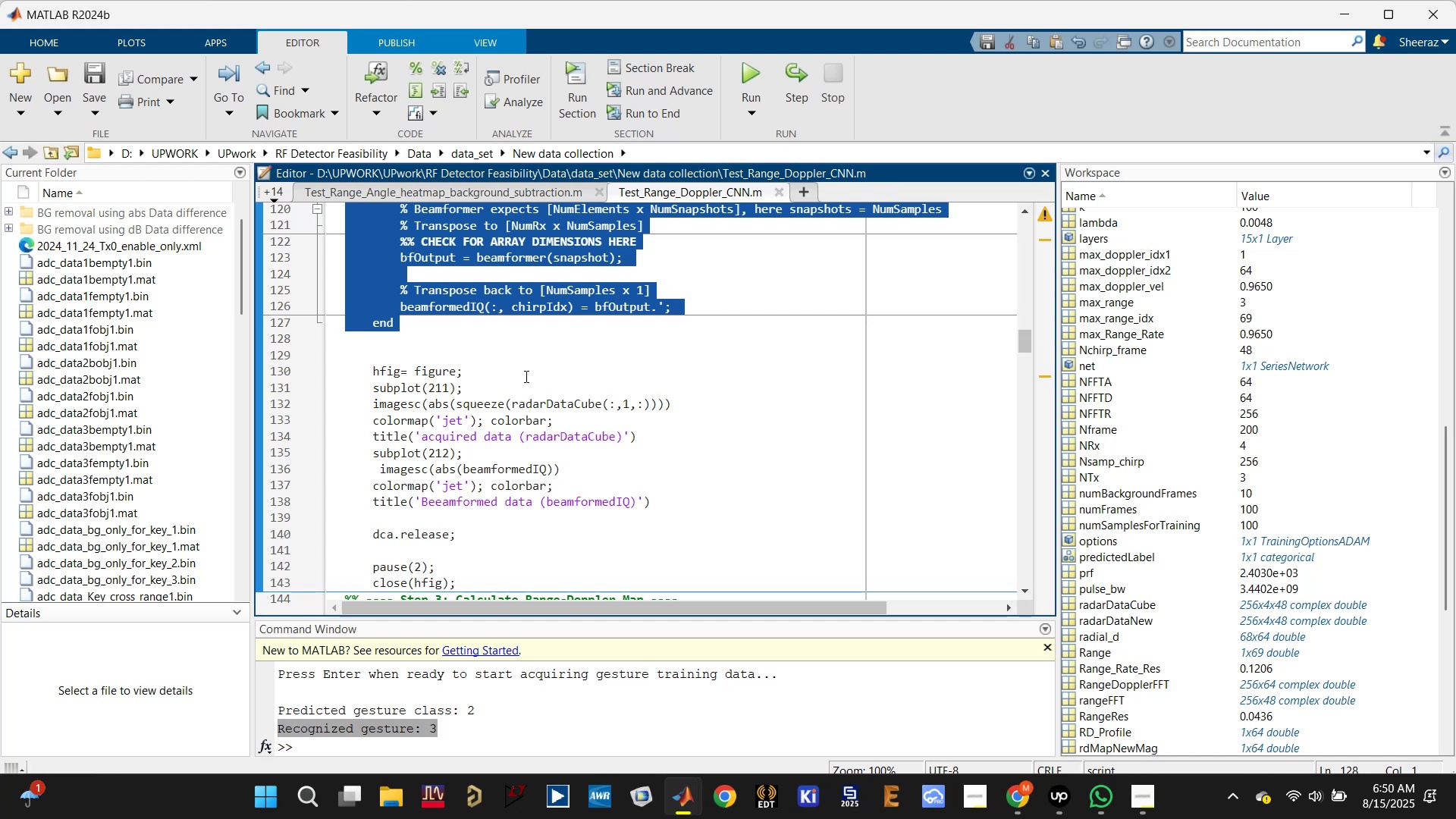 
scroll: coordinate [516, 386], scroll_direction: down, amount: 22.0
 